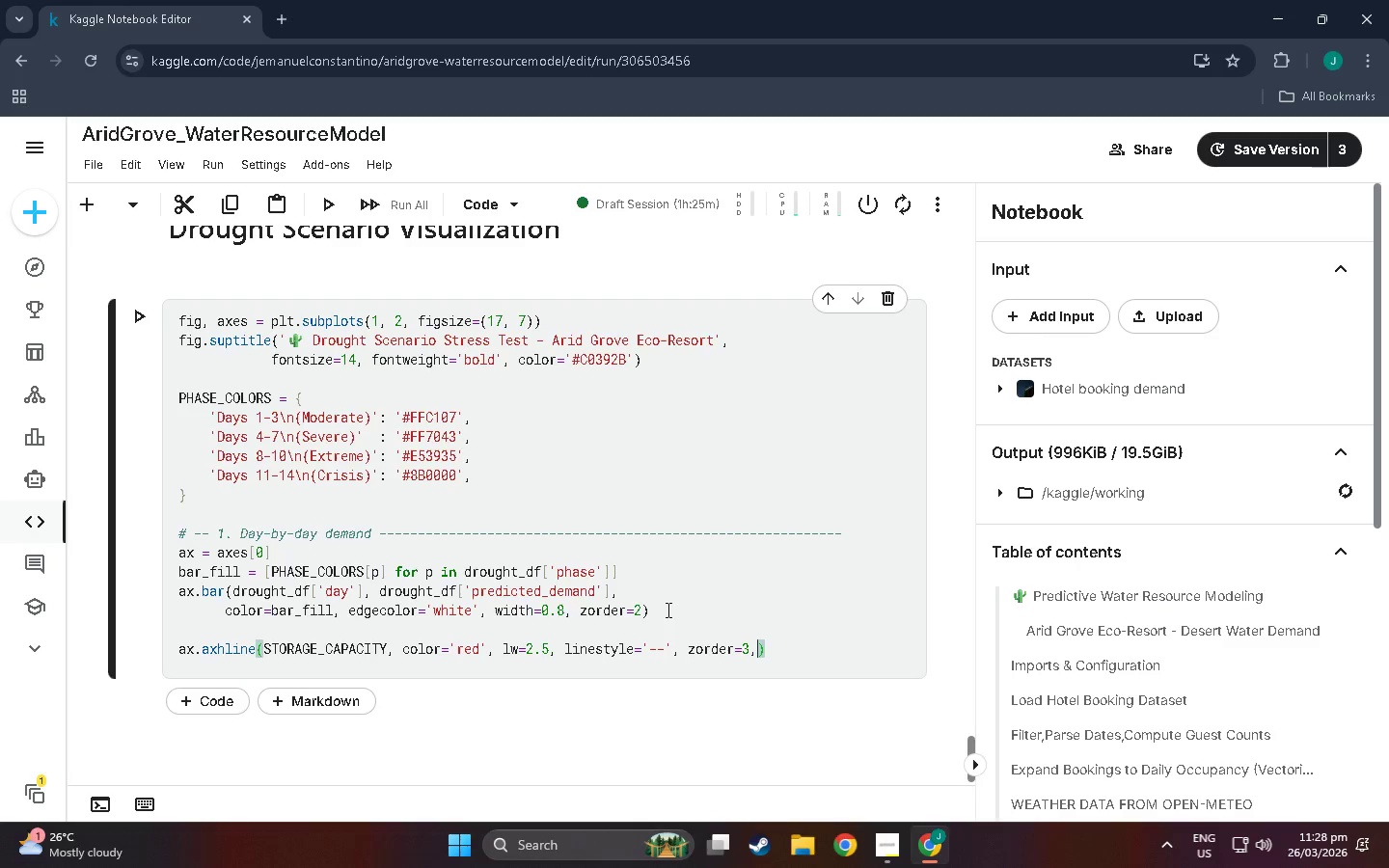 
key(Enter)
 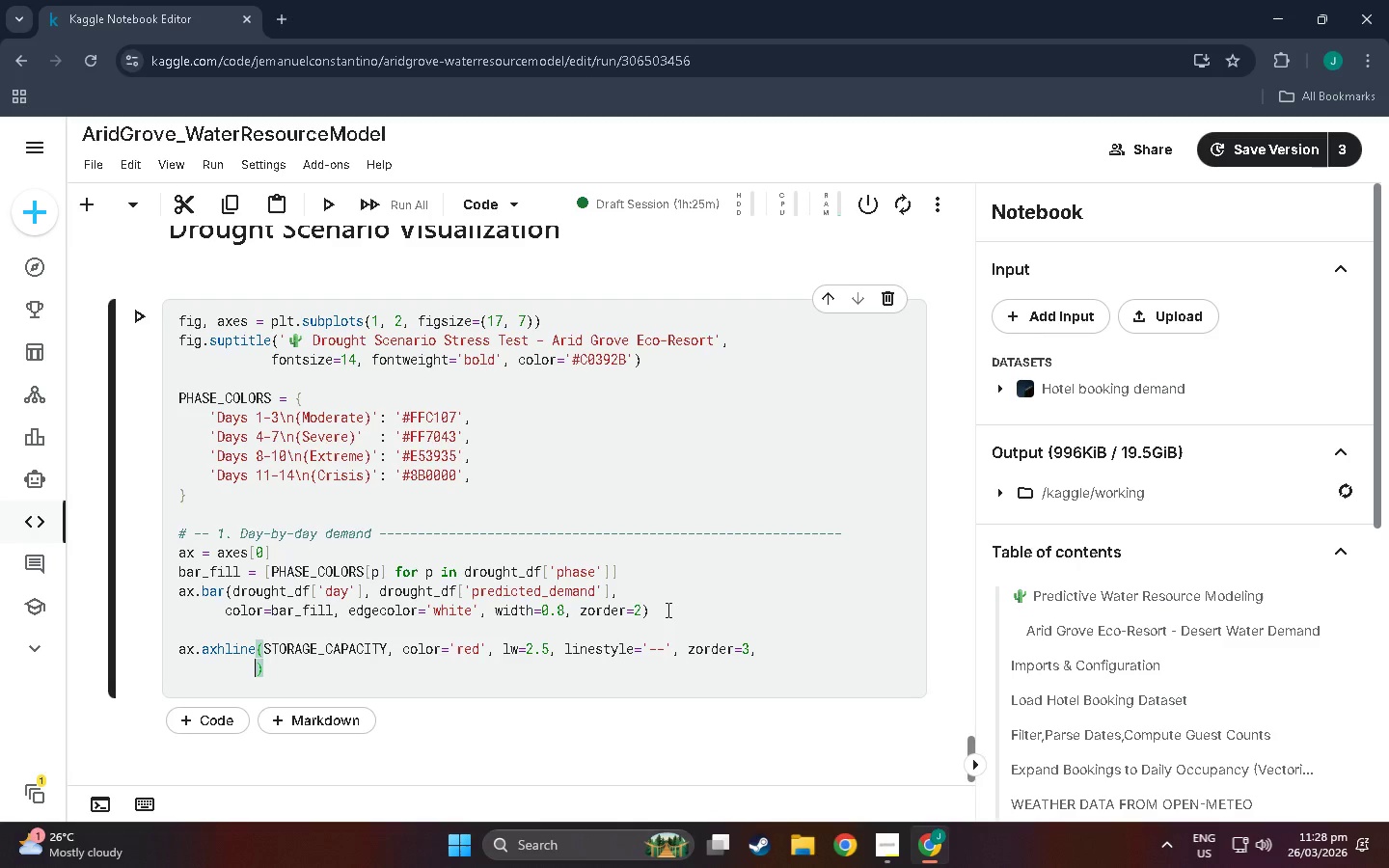 
type(label-)
key(Backspace)
type(=f'Storage Capacity)
 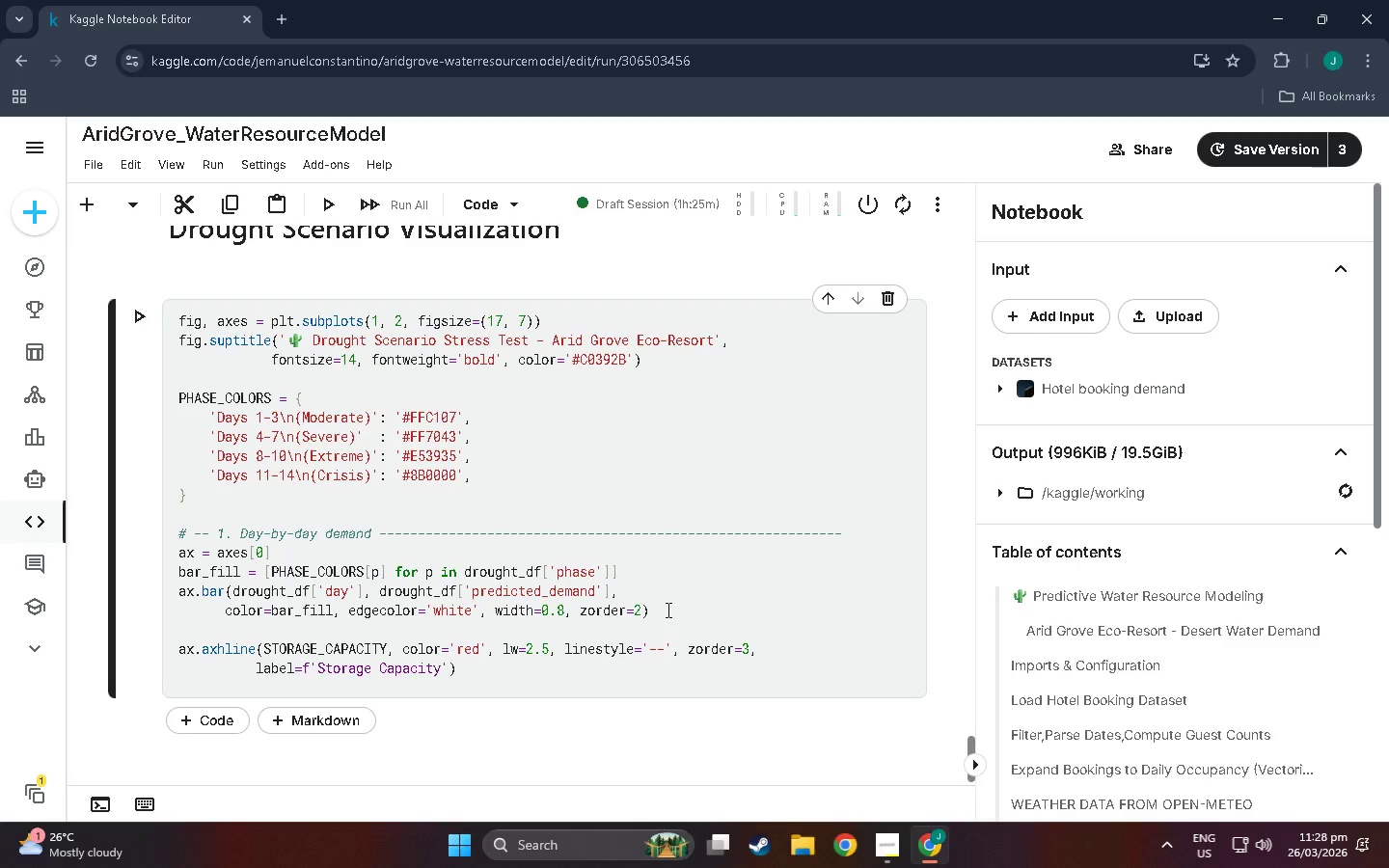 
key(Shift+9)
 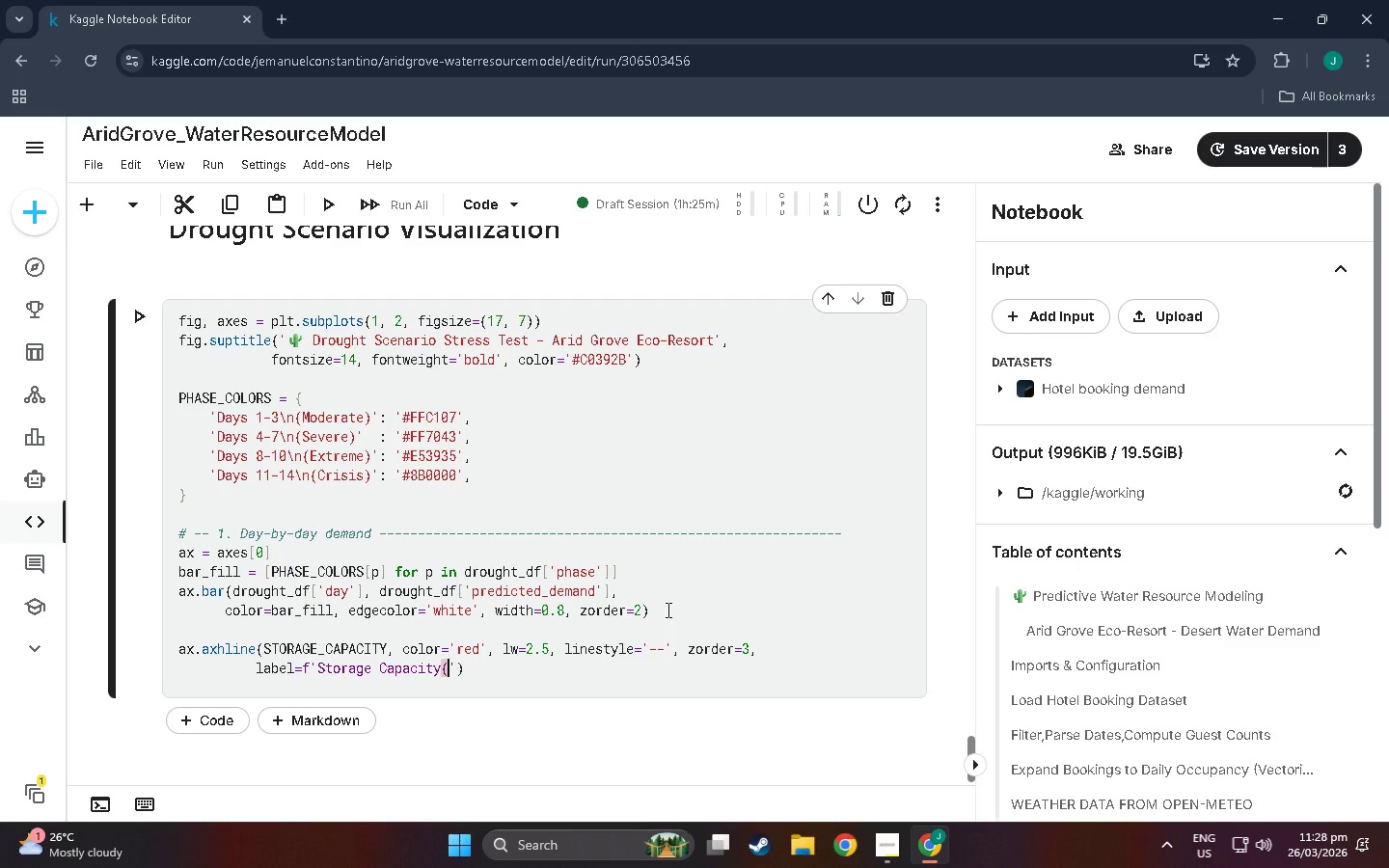 
key(Shift+BracketLeft)
 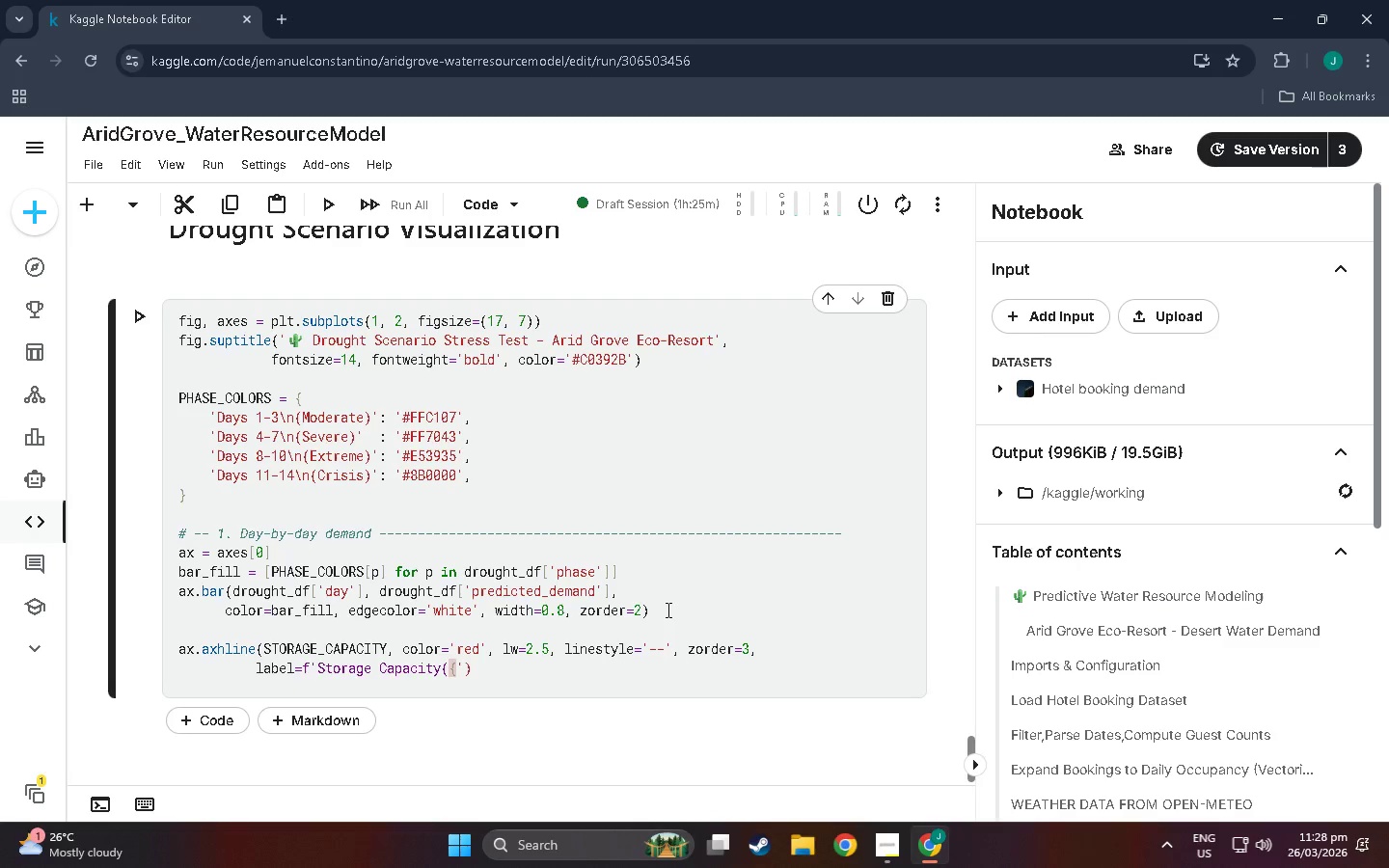 
wait(5.36)
 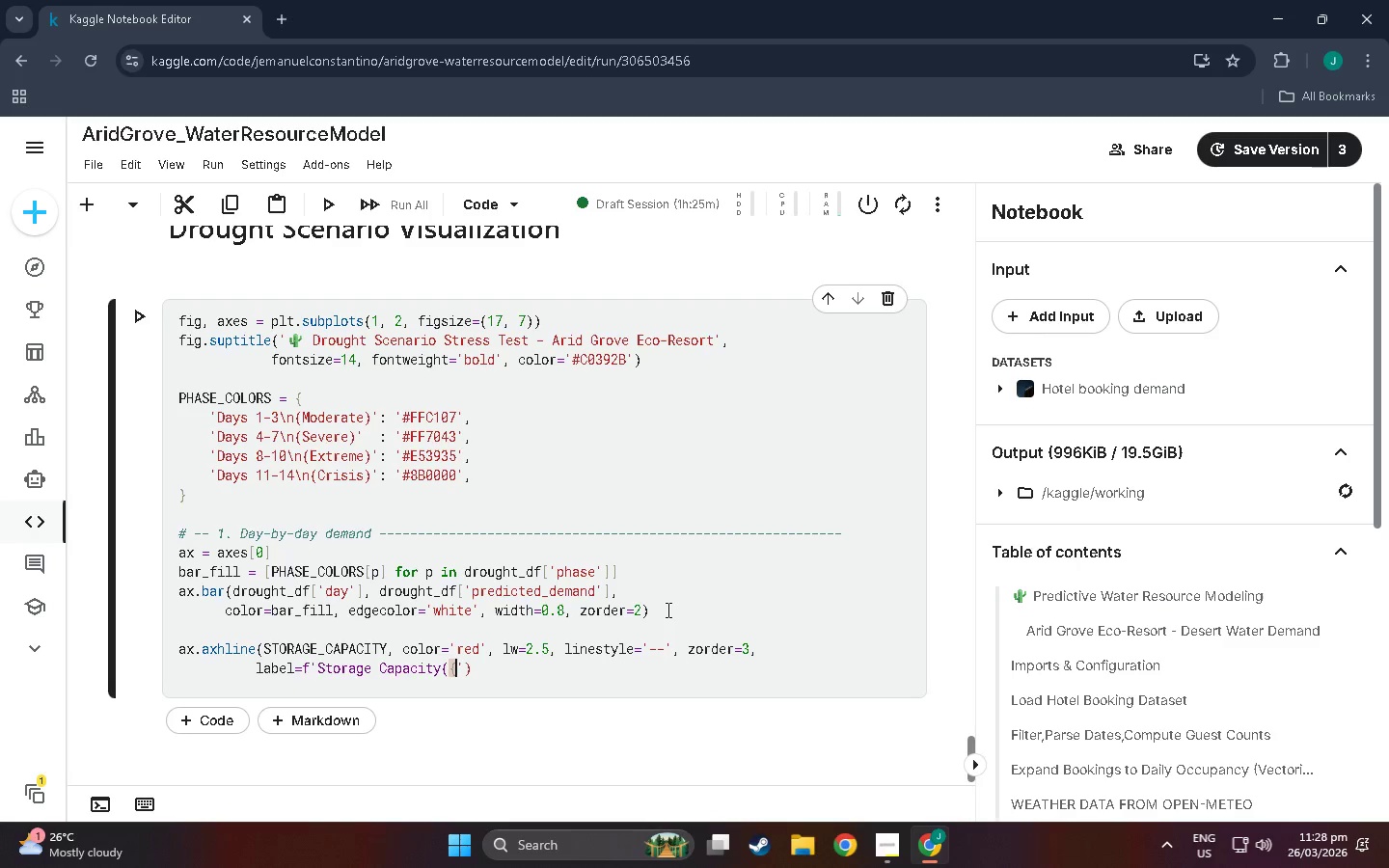 
type(STORRAG)
key(Backspace)
key(Backspace)
key(Backspace)
type(AGE_CAPACUI)
key(Backspace)
key(Backspace)
type(ITYL)
key(Backspace)
type(:,.0f{)
key(Backspace)
type(} gal))
 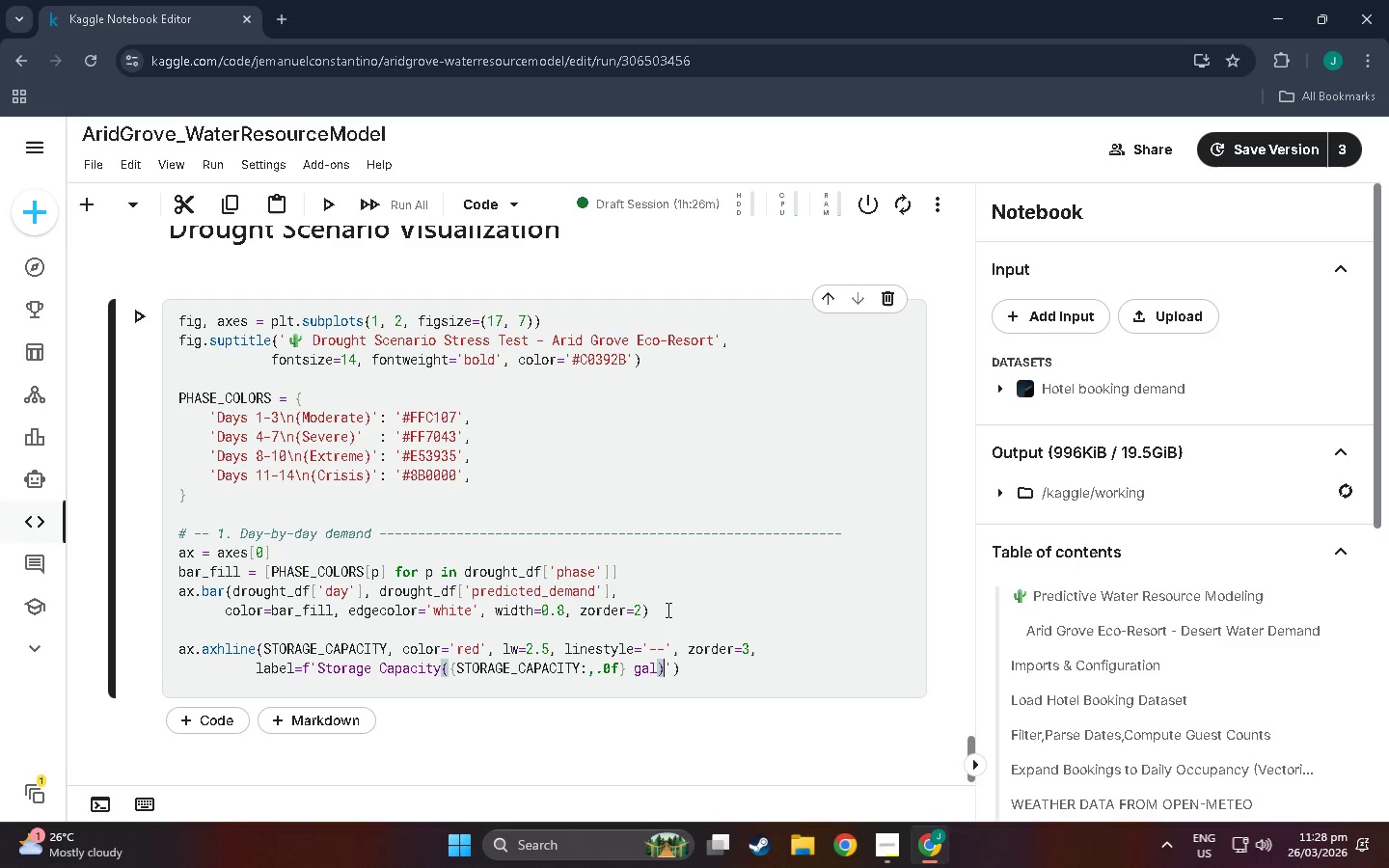 
key(ArrowRight)
 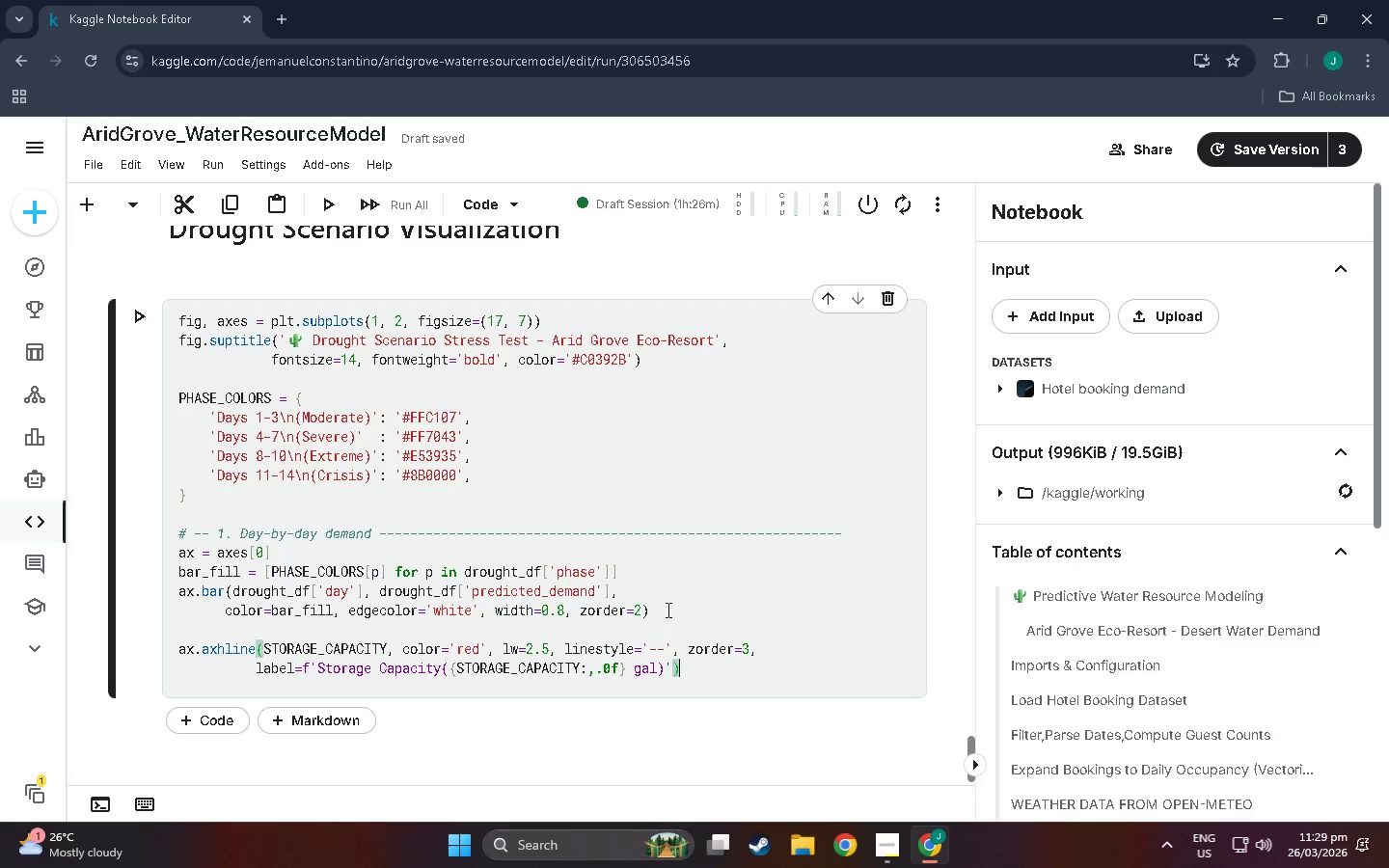 
key(ArrowRight)
 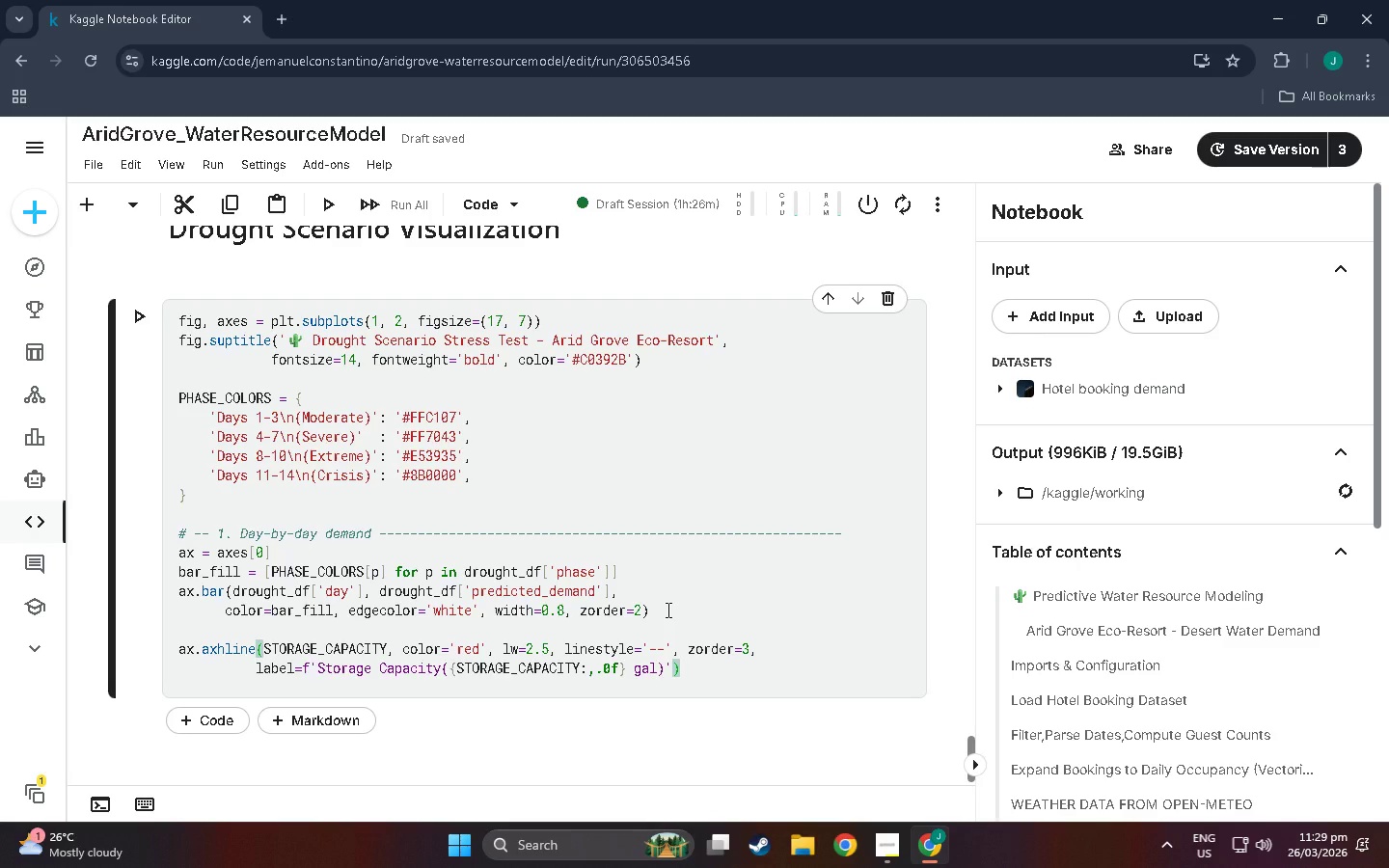 
key(Backslash)
 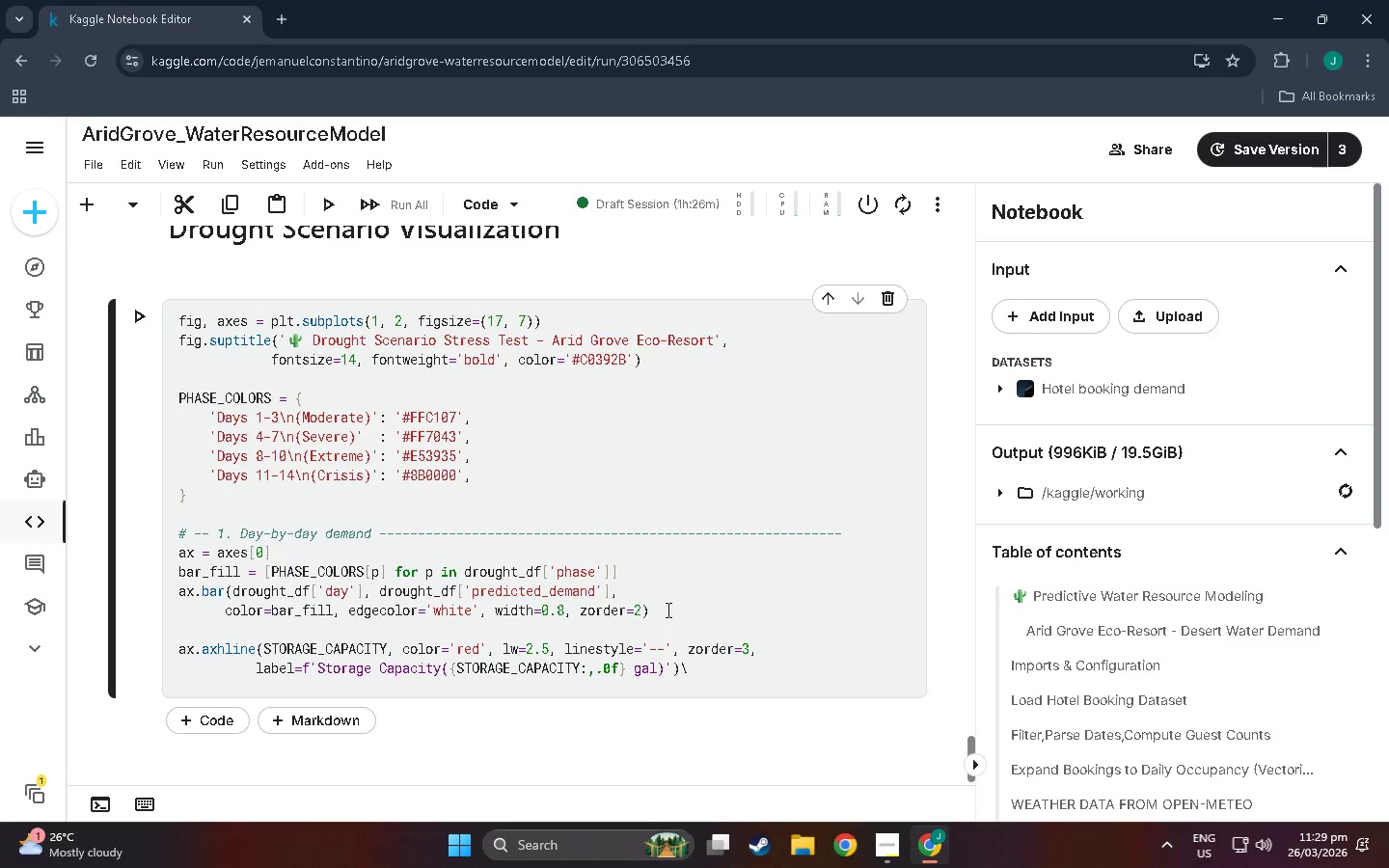 
key(Backspace)
 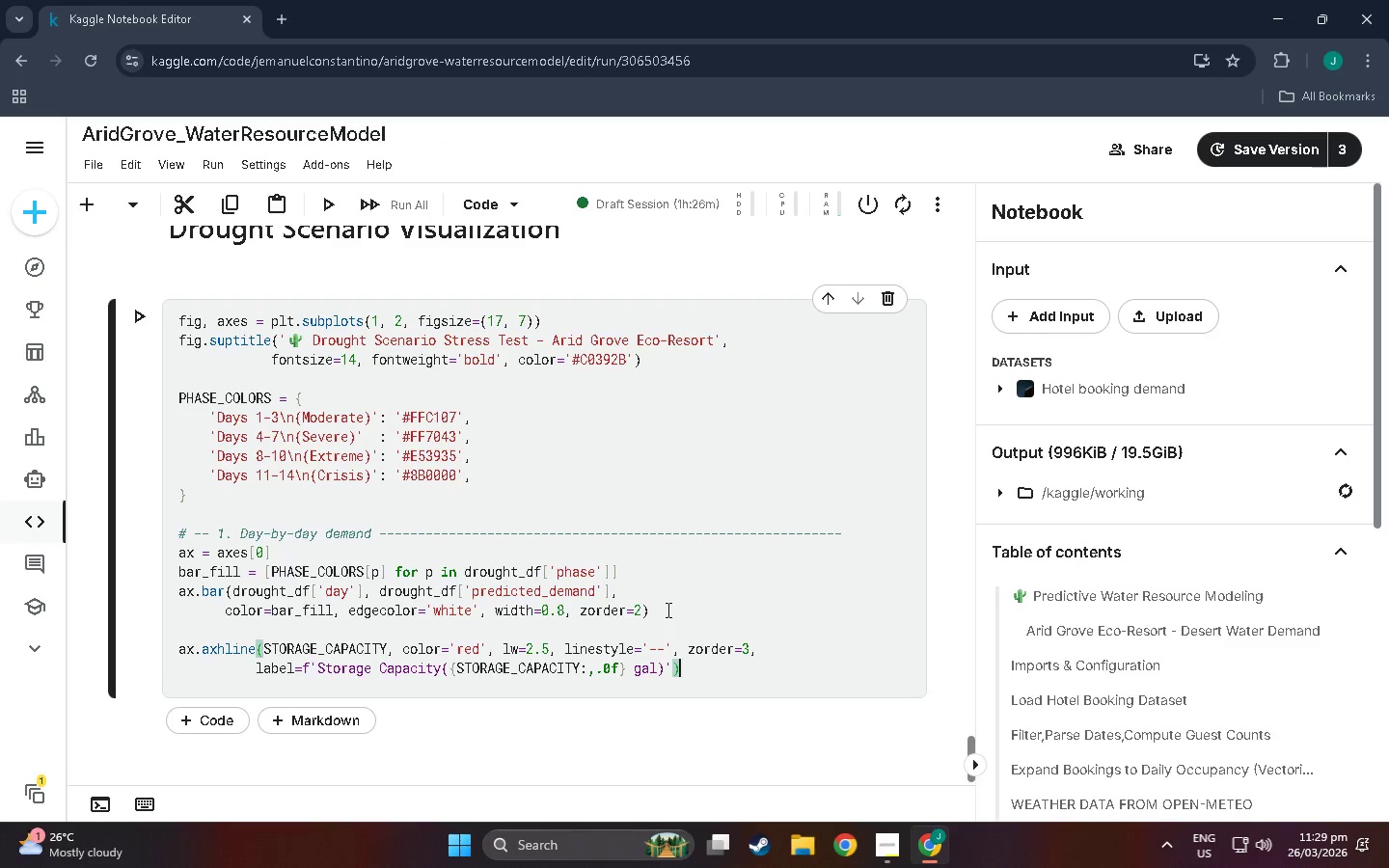 
key(Enter)
 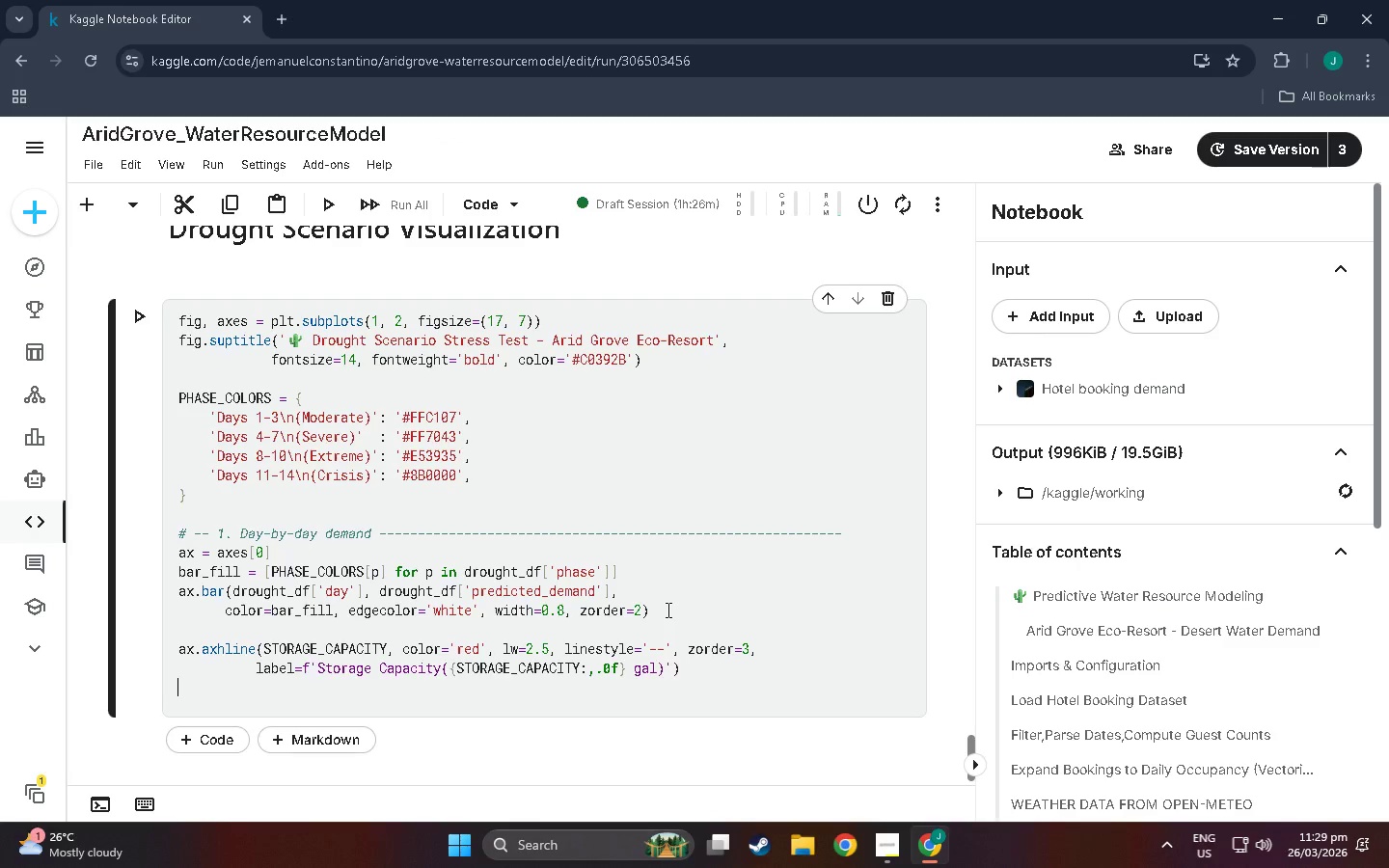 
key(Enter)
 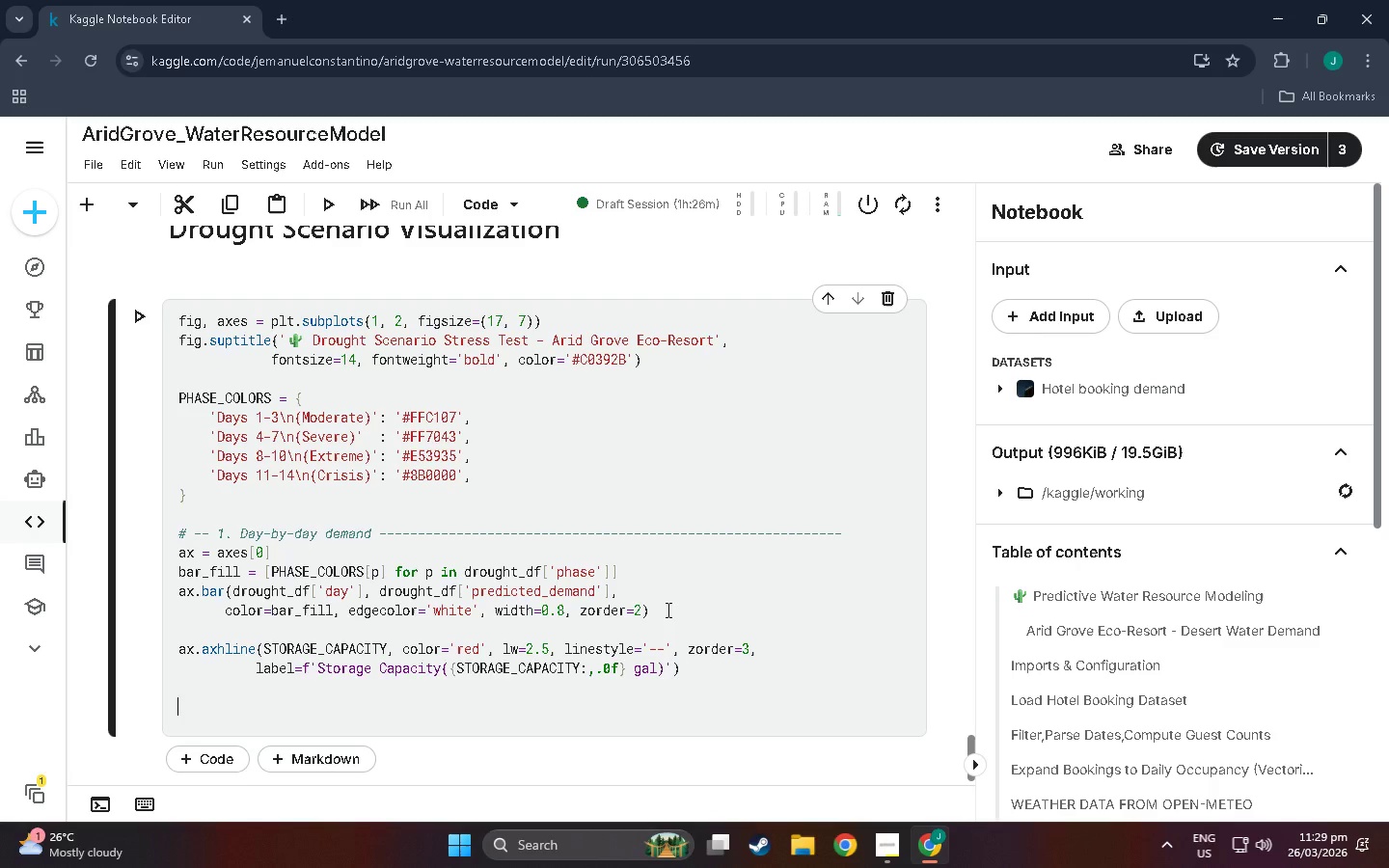 
type(#An)
key(Backspace)
type( An)
key(Backspace)
key(Backspace)
key(Backspace)
key(Backspace)
type( Annotate to)
key(Backspace)
key(Backspace)
type(peak)
 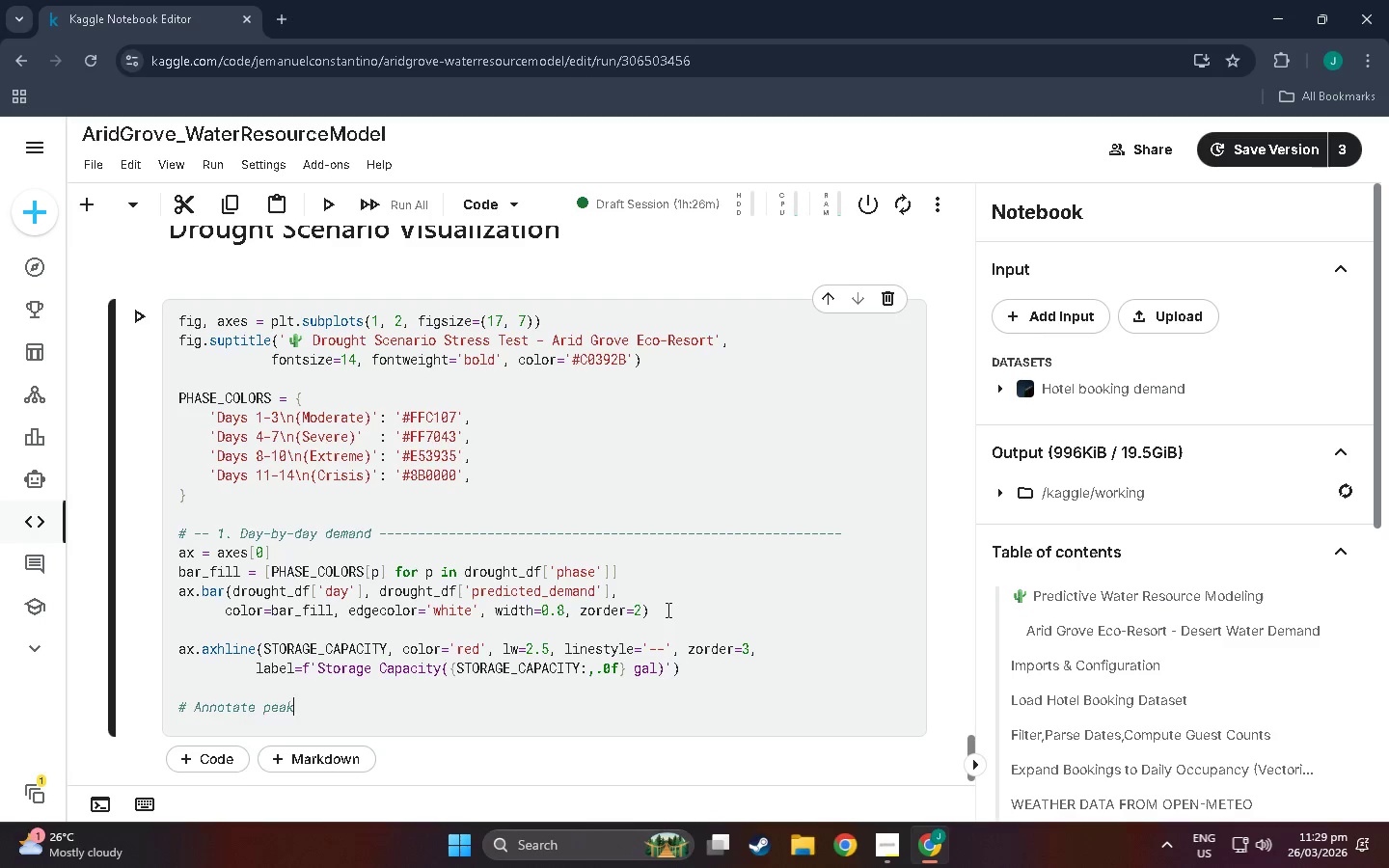 
key(Enter)
 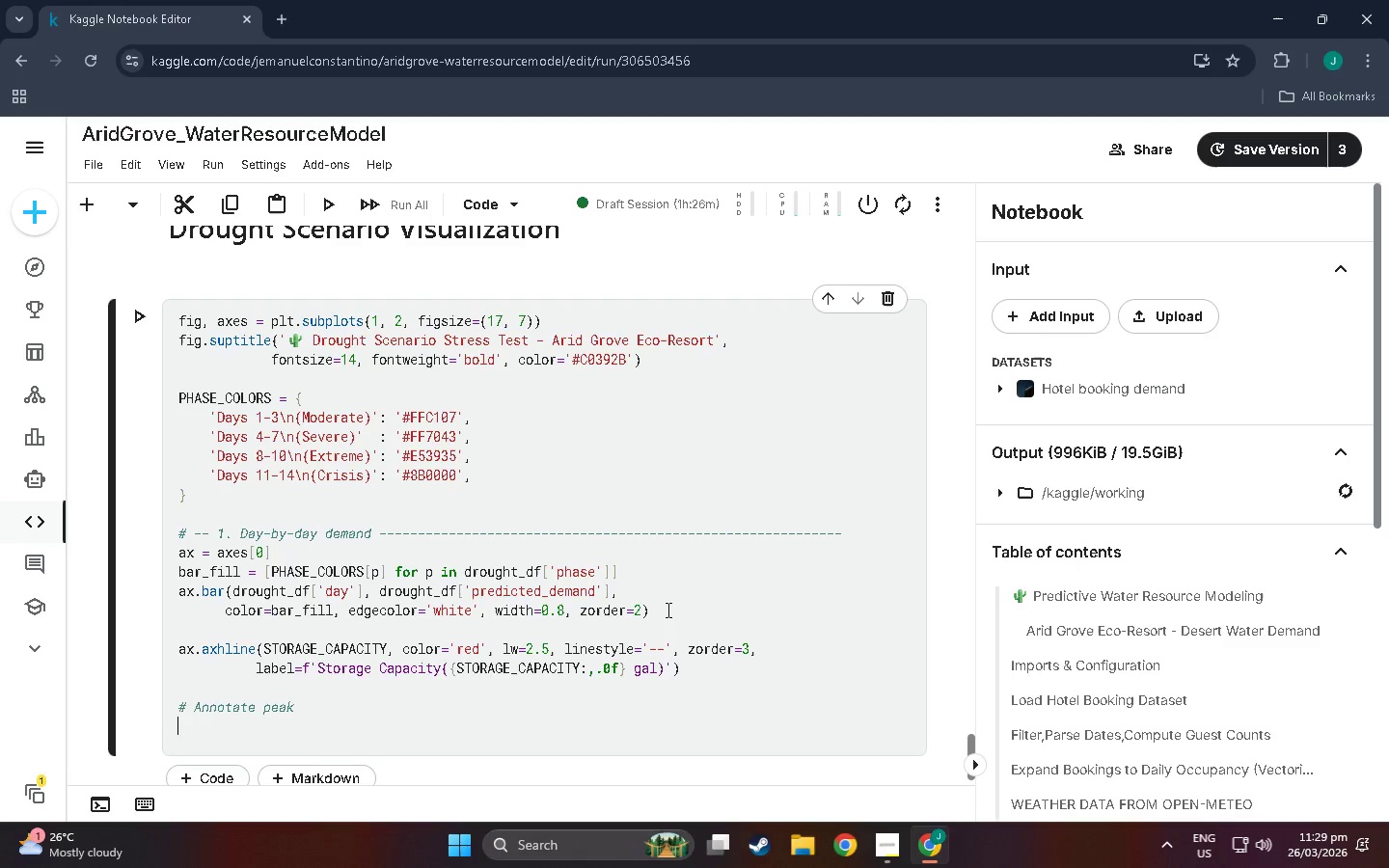 
type(peak=-)
key(Backspace)
key(Backspace)
type(=)
key(Backspace)
type(_row=)
key(Backspace)
type( = dor)
key(Backspace)
key(Backspace)
type(rought_df)
 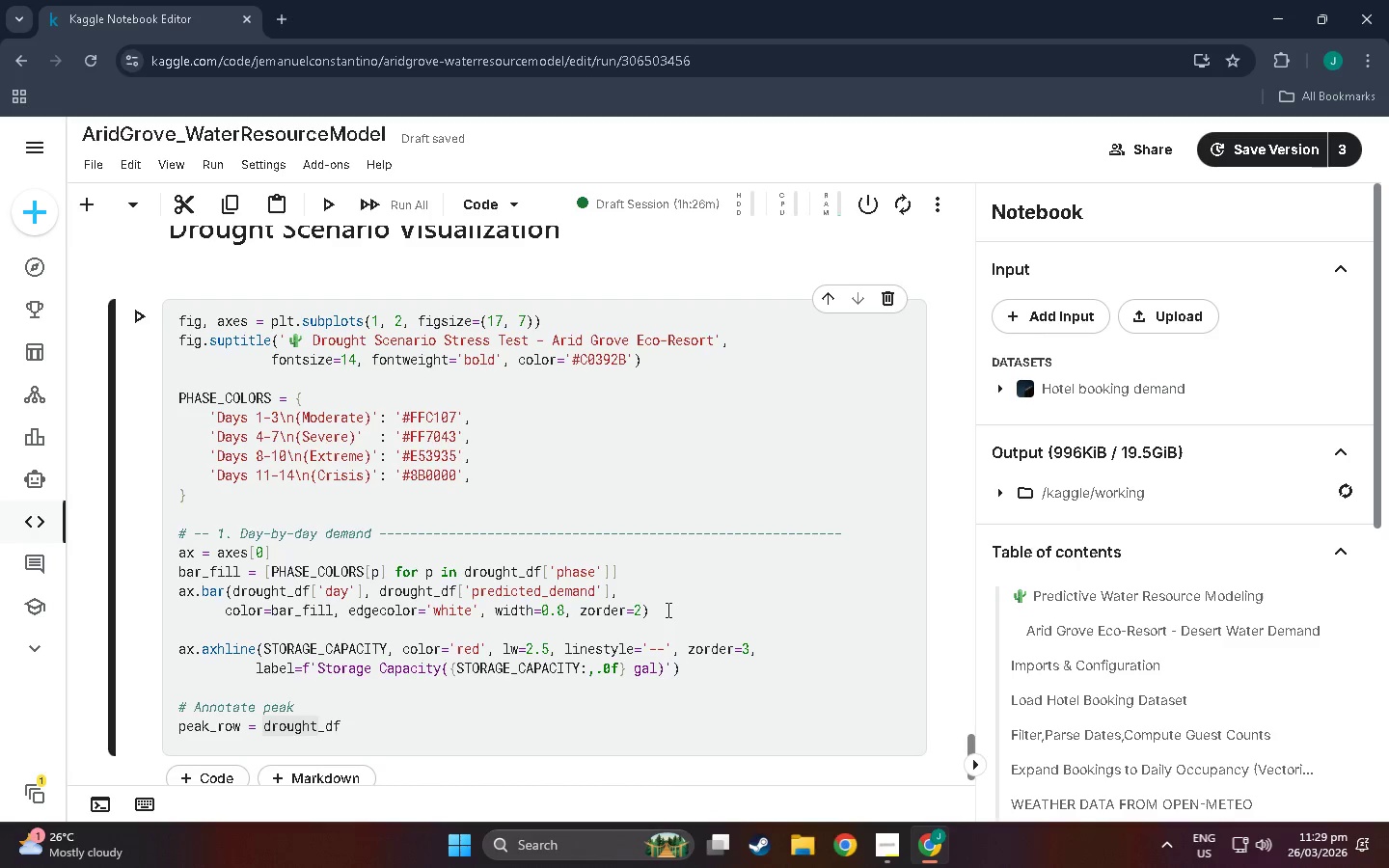 
type(.loc[drought_df['prei)
key(Backspace)
type(dicted_demand)
 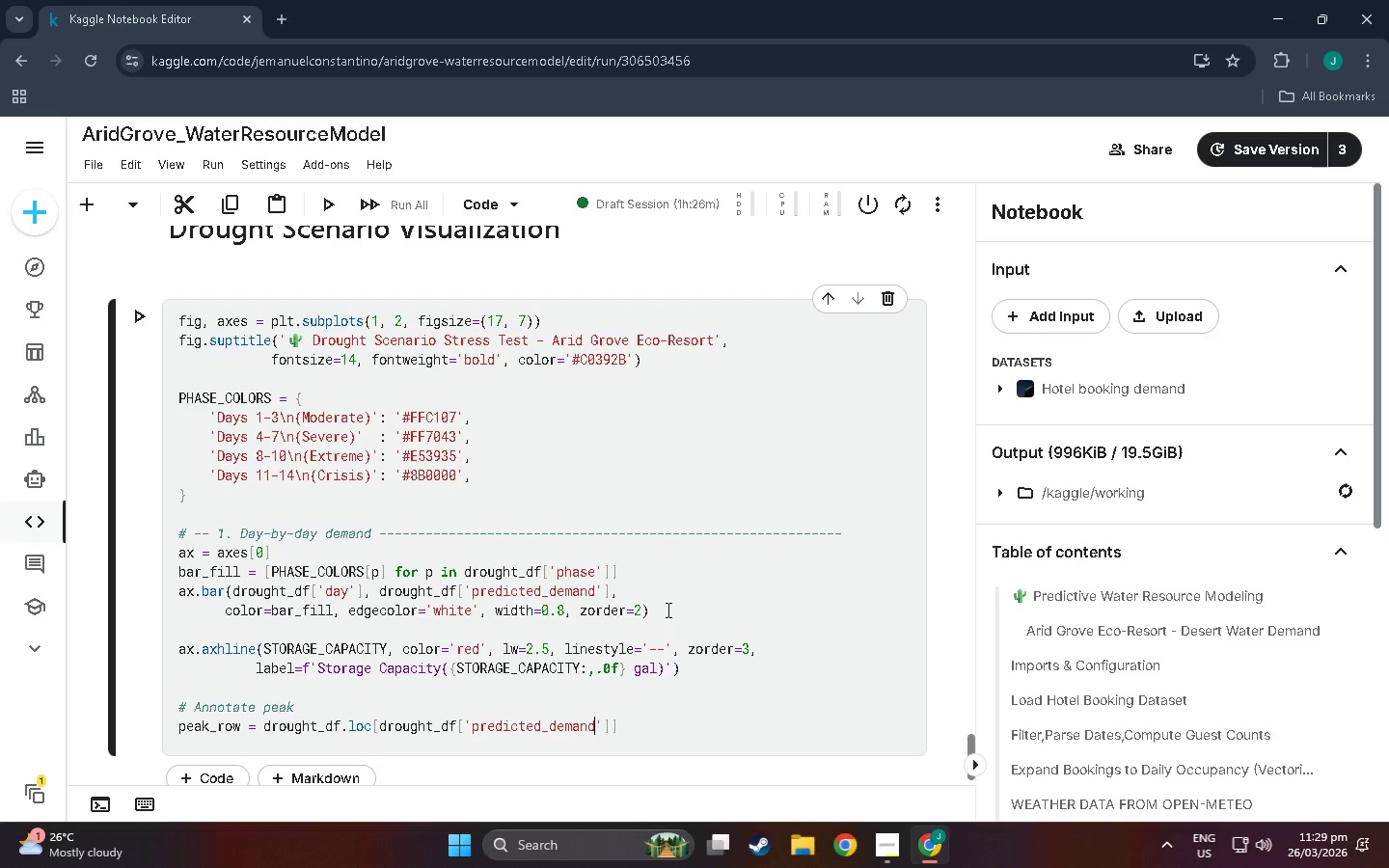 
key(ArrowRight)
 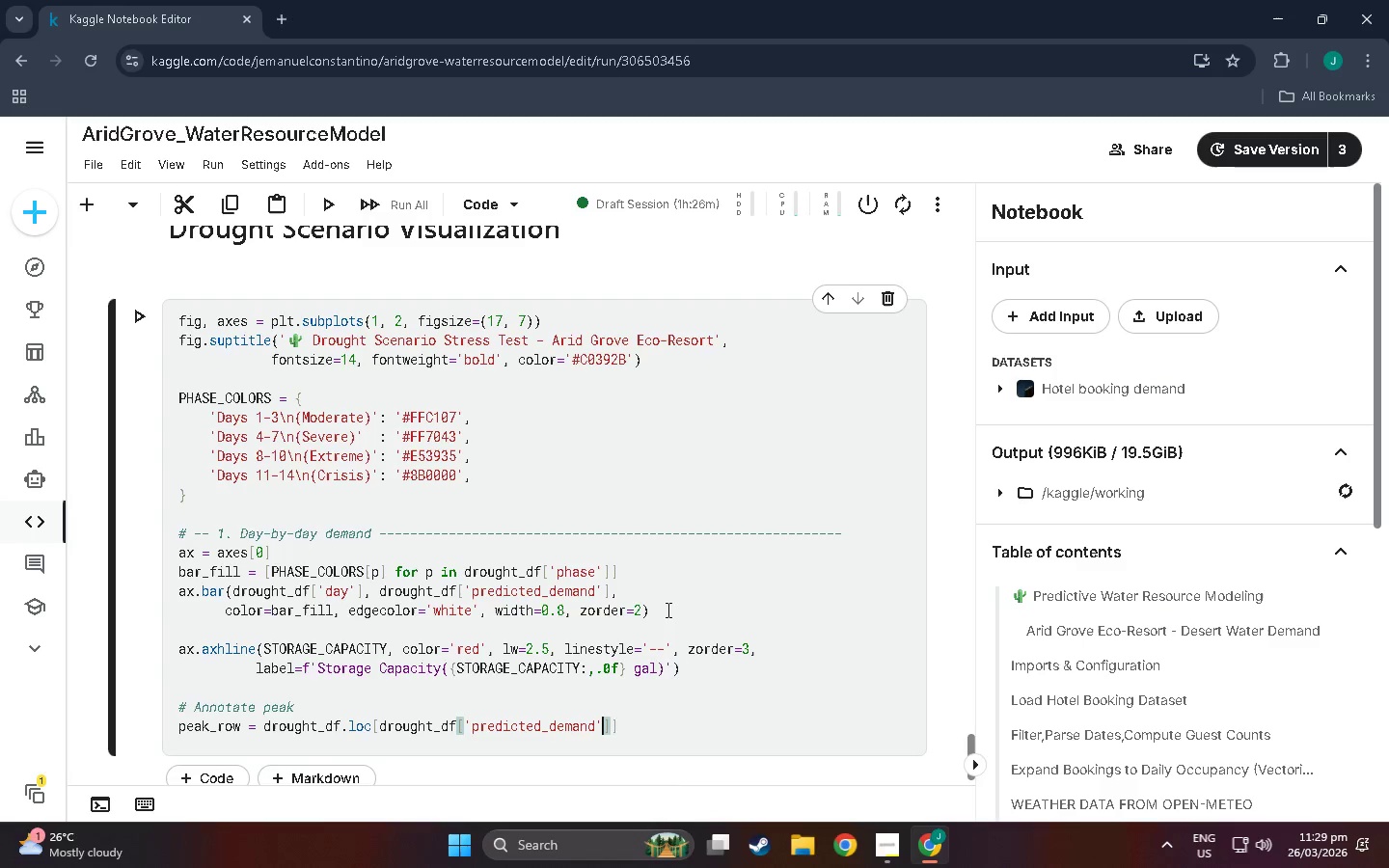 
key(ArrowRight)
 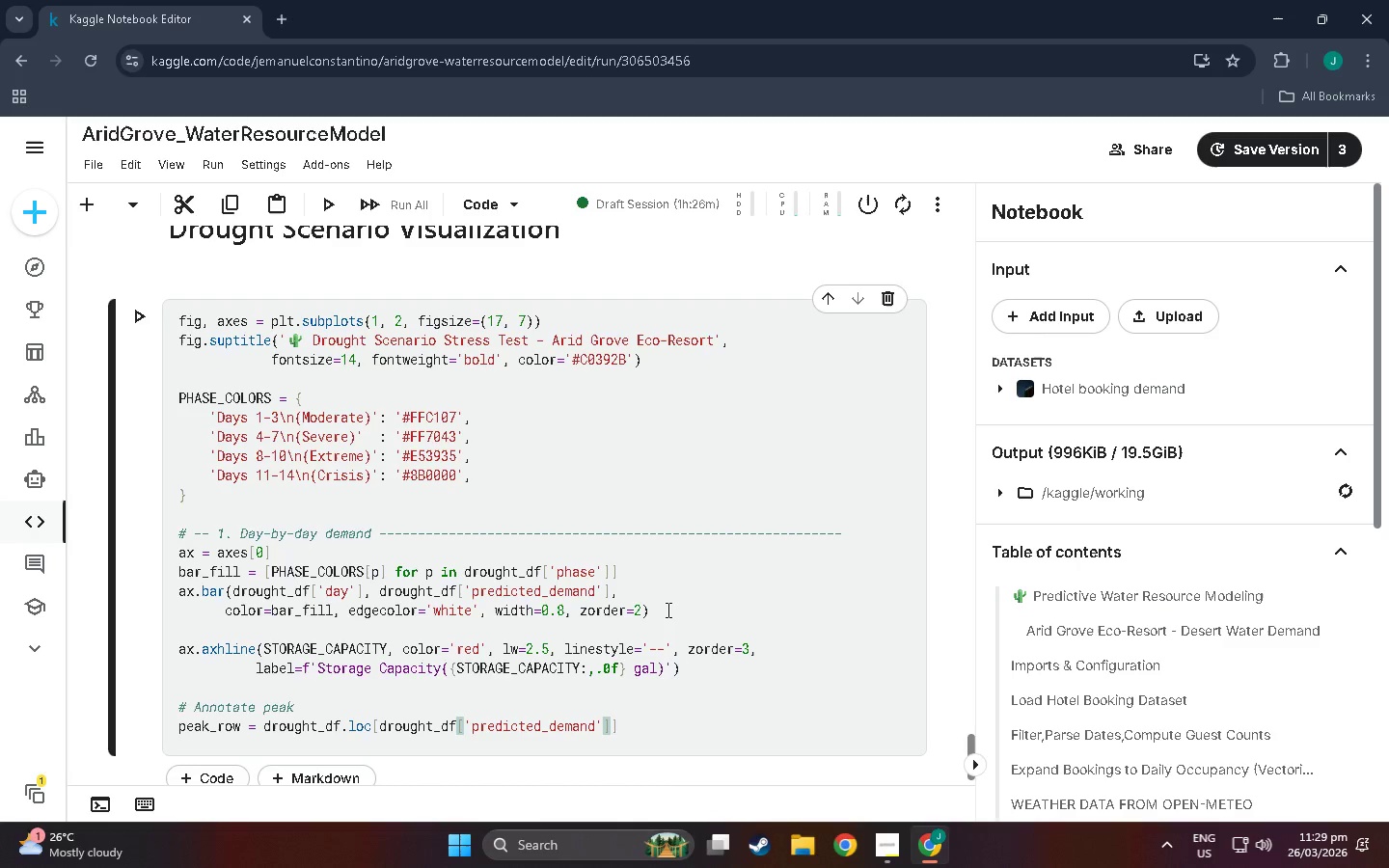 
type(.idxmax())
 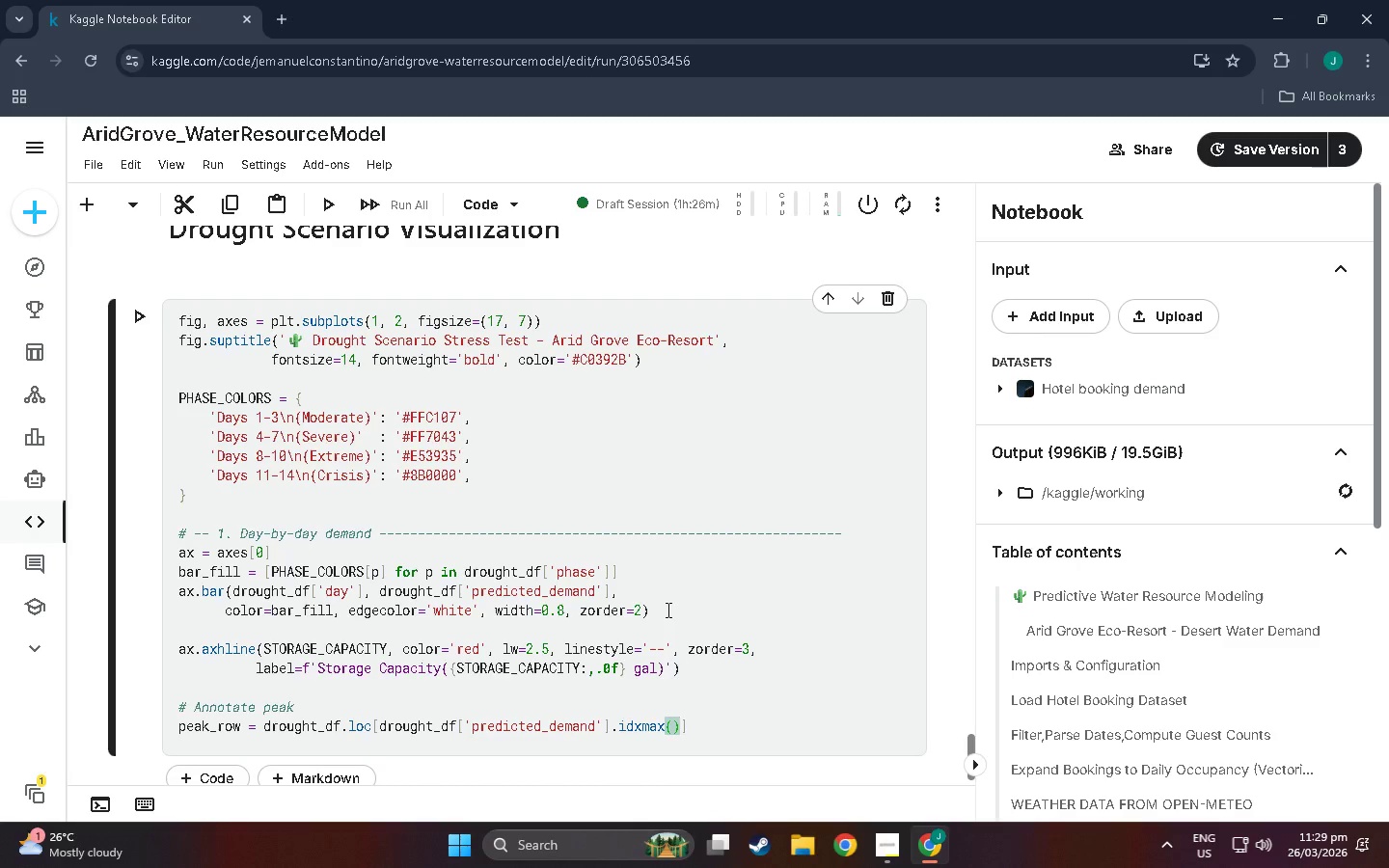 
key(ArrowRight)
 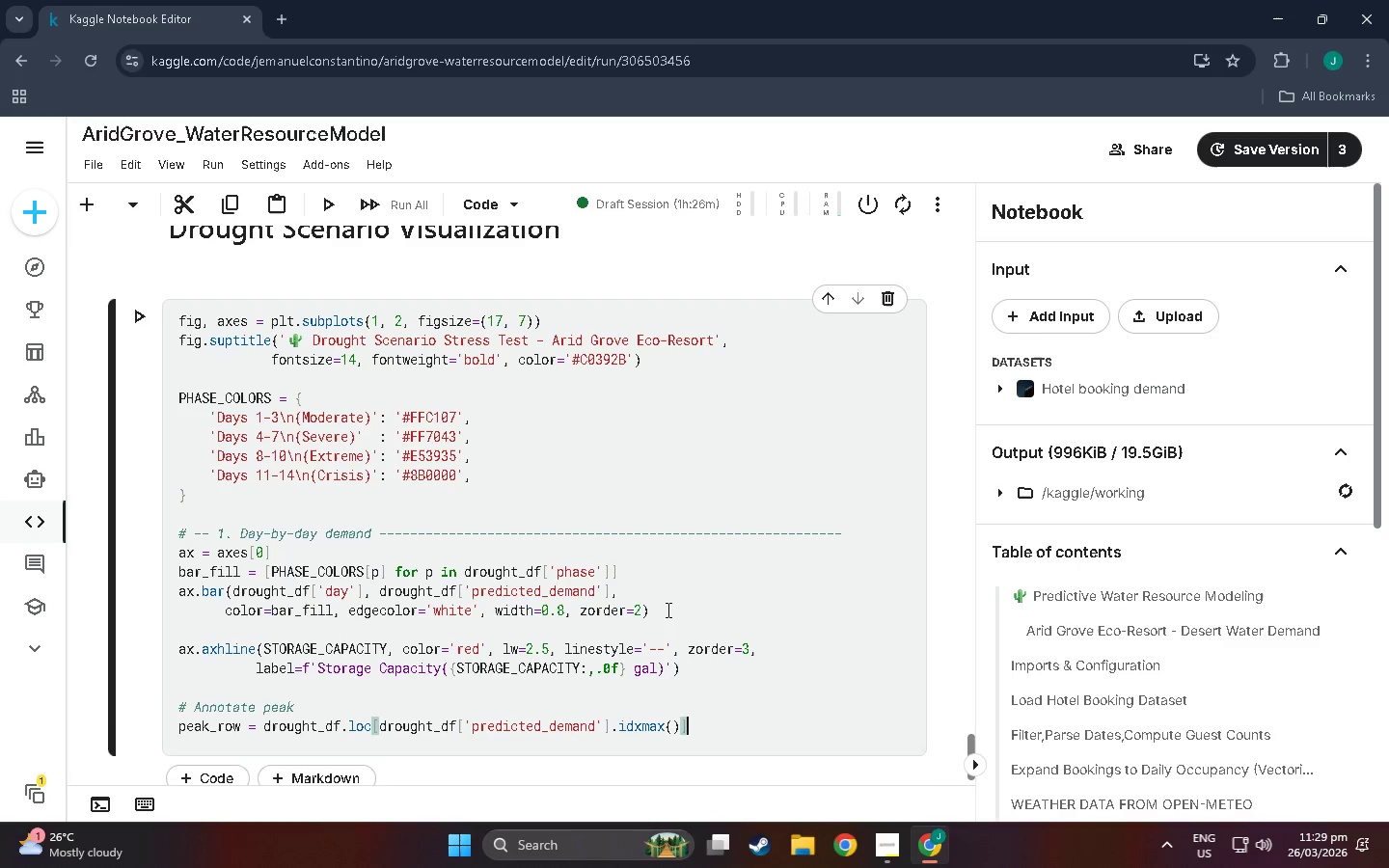 
key(Enter)
 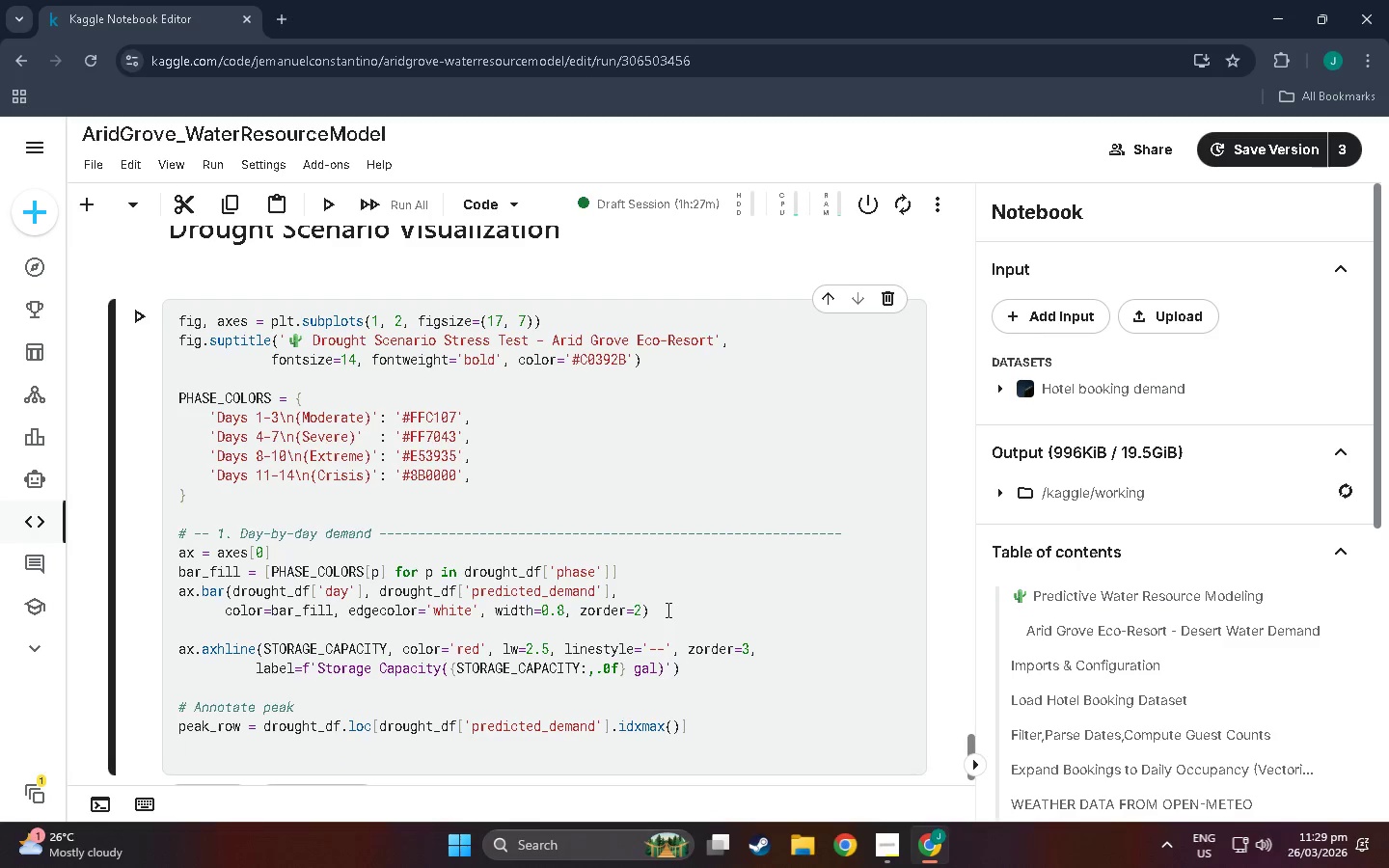 
type(ax.annotatew)
key(Backspace)
key(Backspace)
type(e=)
key(Backspace)
type( )
key(Backspace)
type((f"PEAK\nb)
key(Backspace)
type({pearkj)
key(Backspace)
key(Backspace)
type(k)
key(Backspace)
key(Backspace)
type(k+)
key(Backspace)
type(_row)
 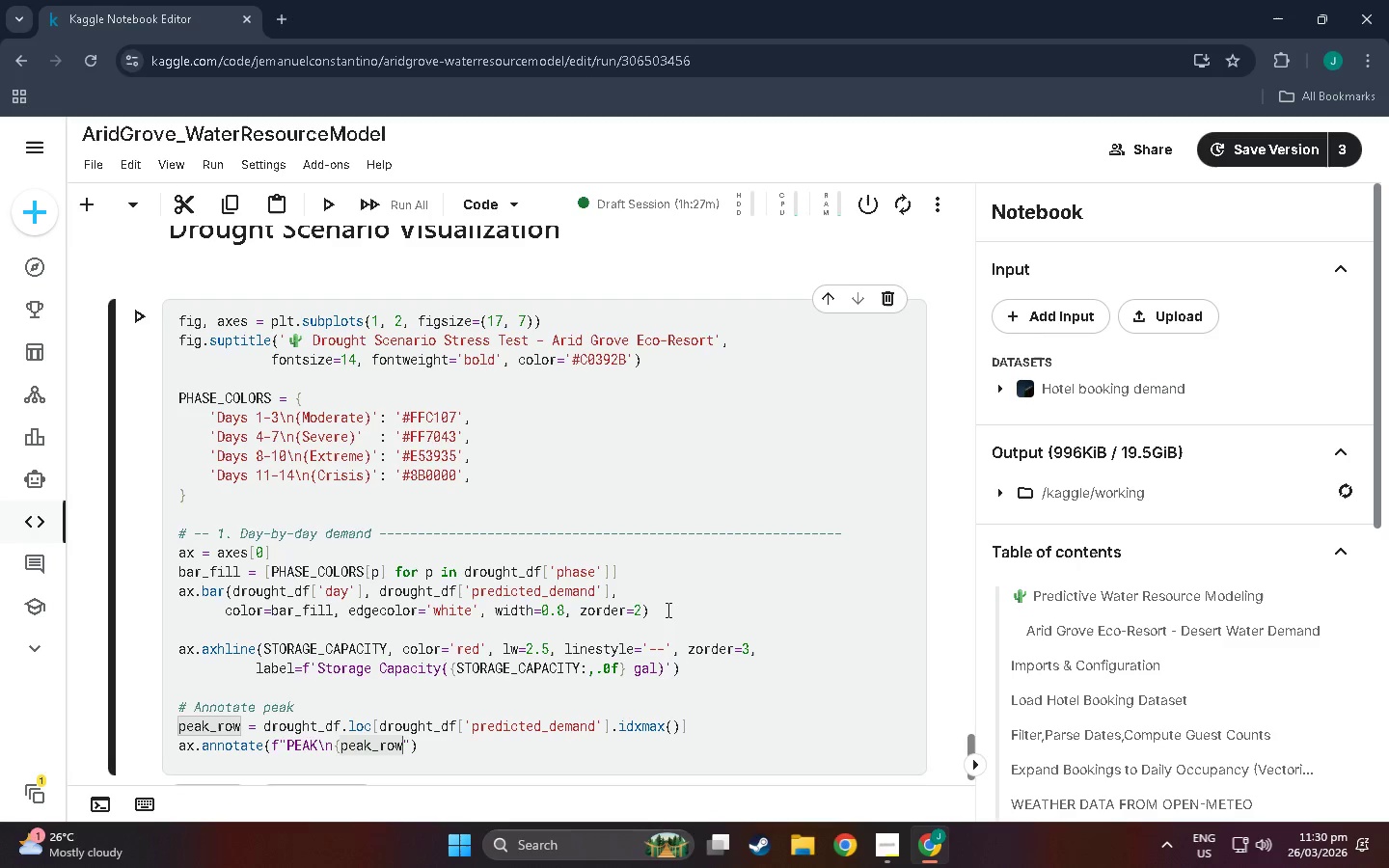 
type(['day)
 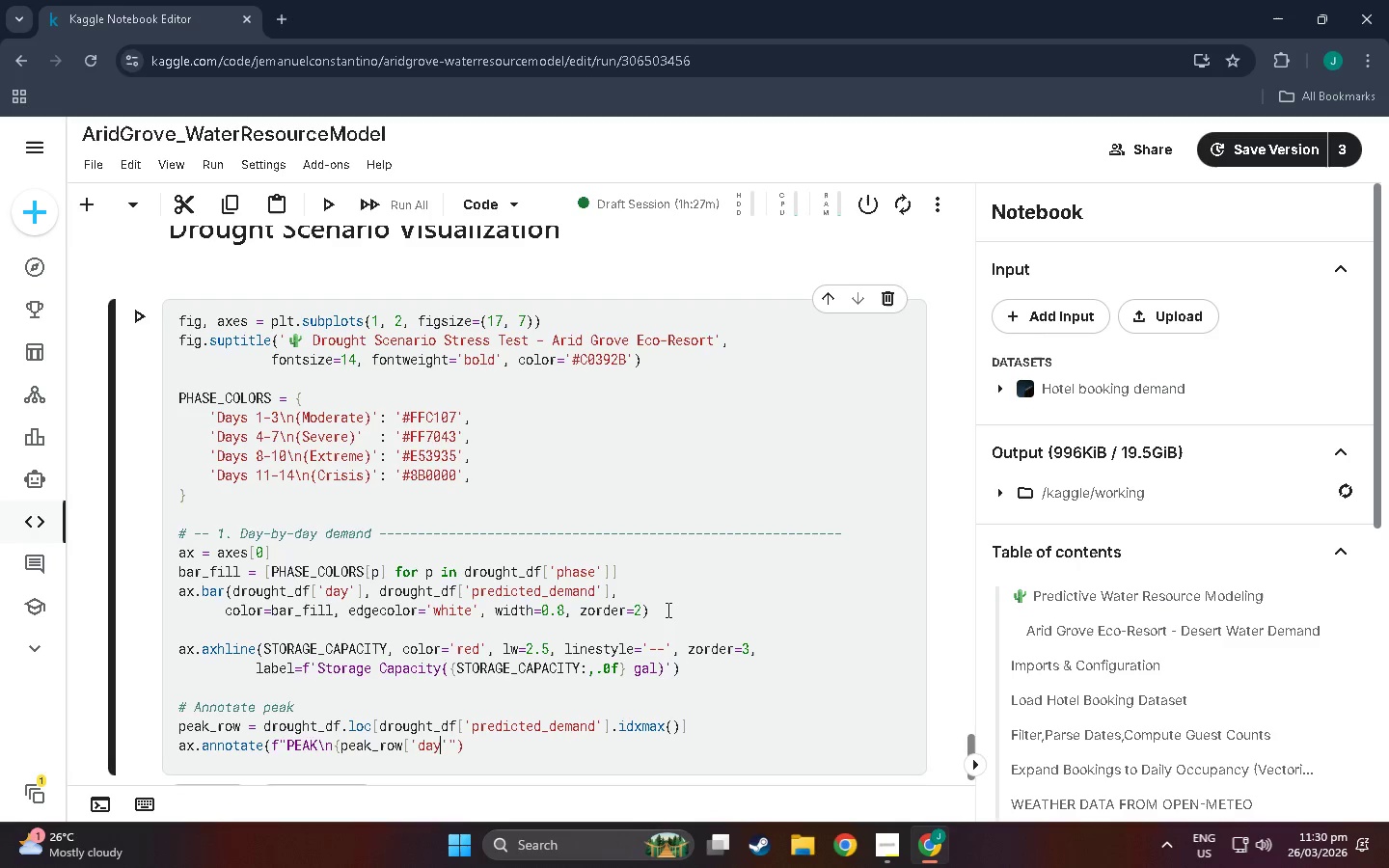 
key(BracketRight)
 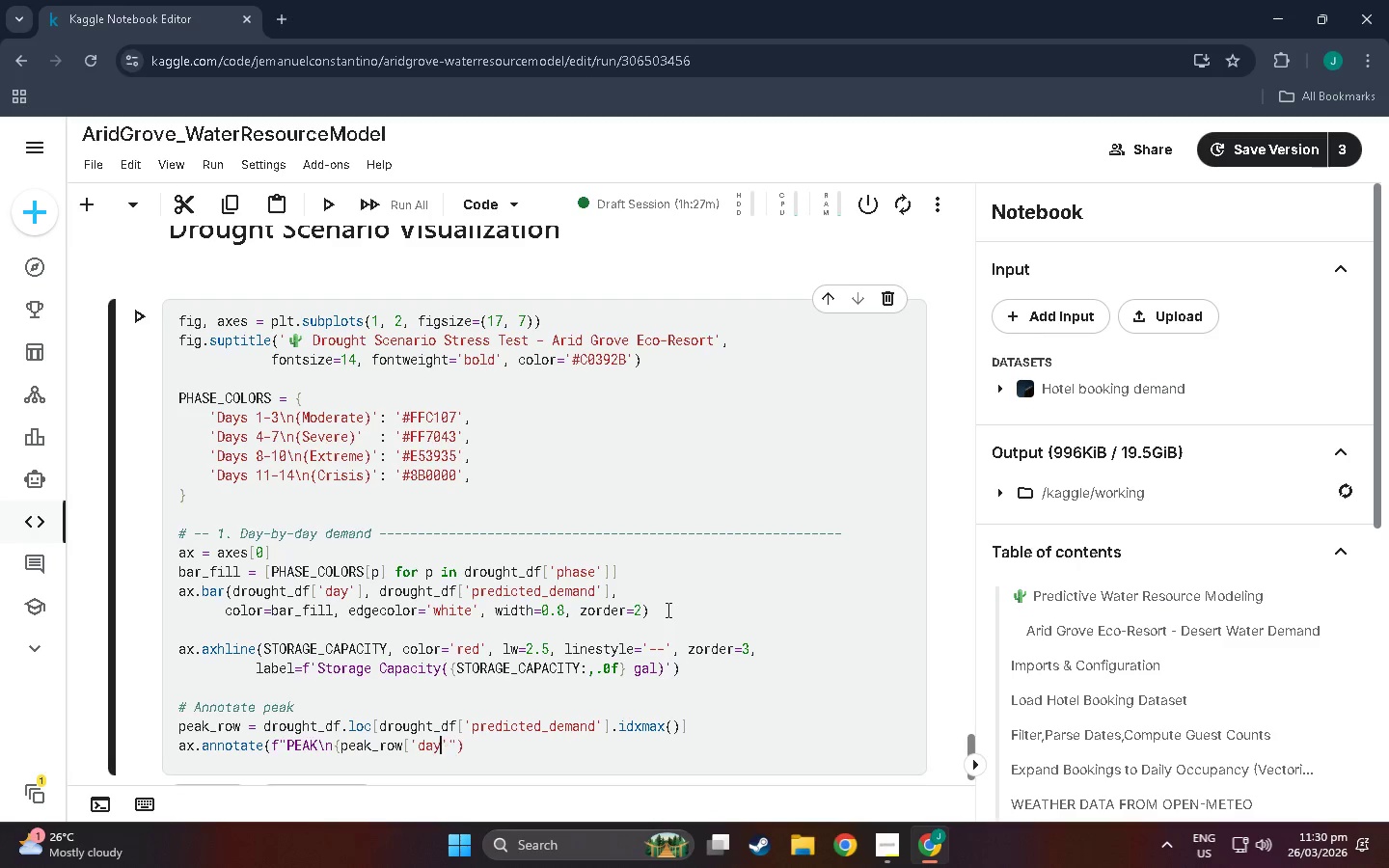 
key(Backspace)
 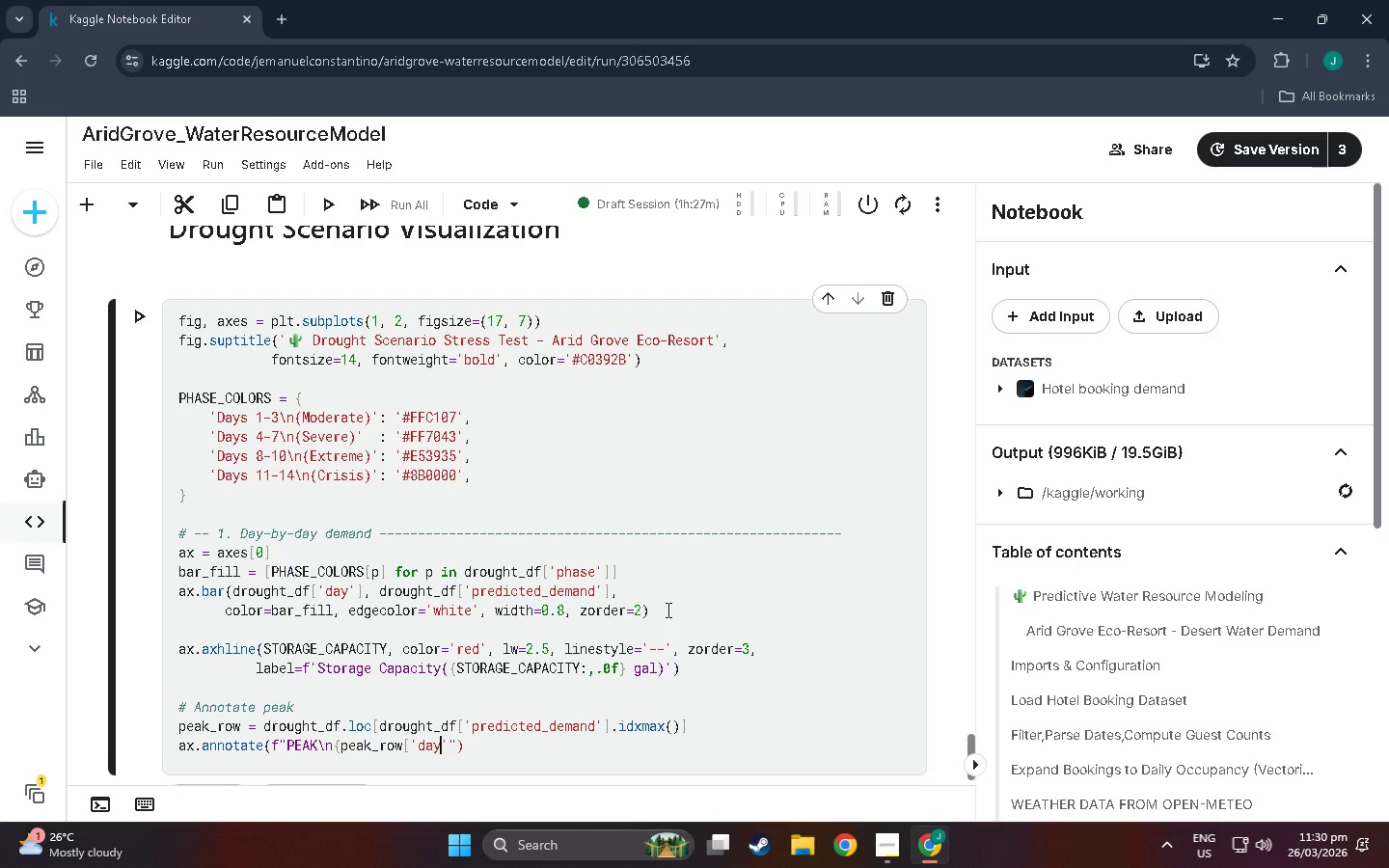 
key(ArrowRight)
 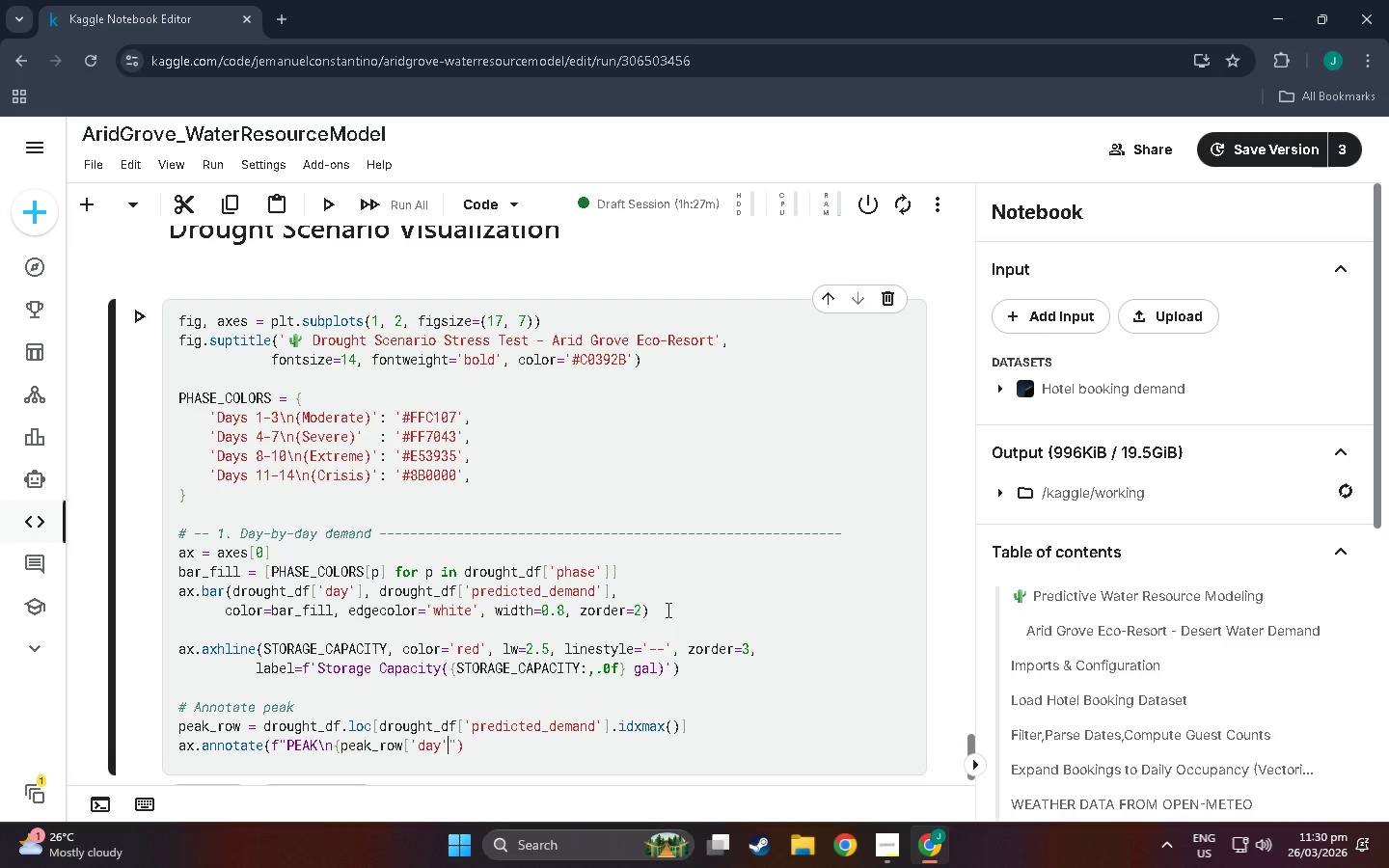 
key(BracketRight)
 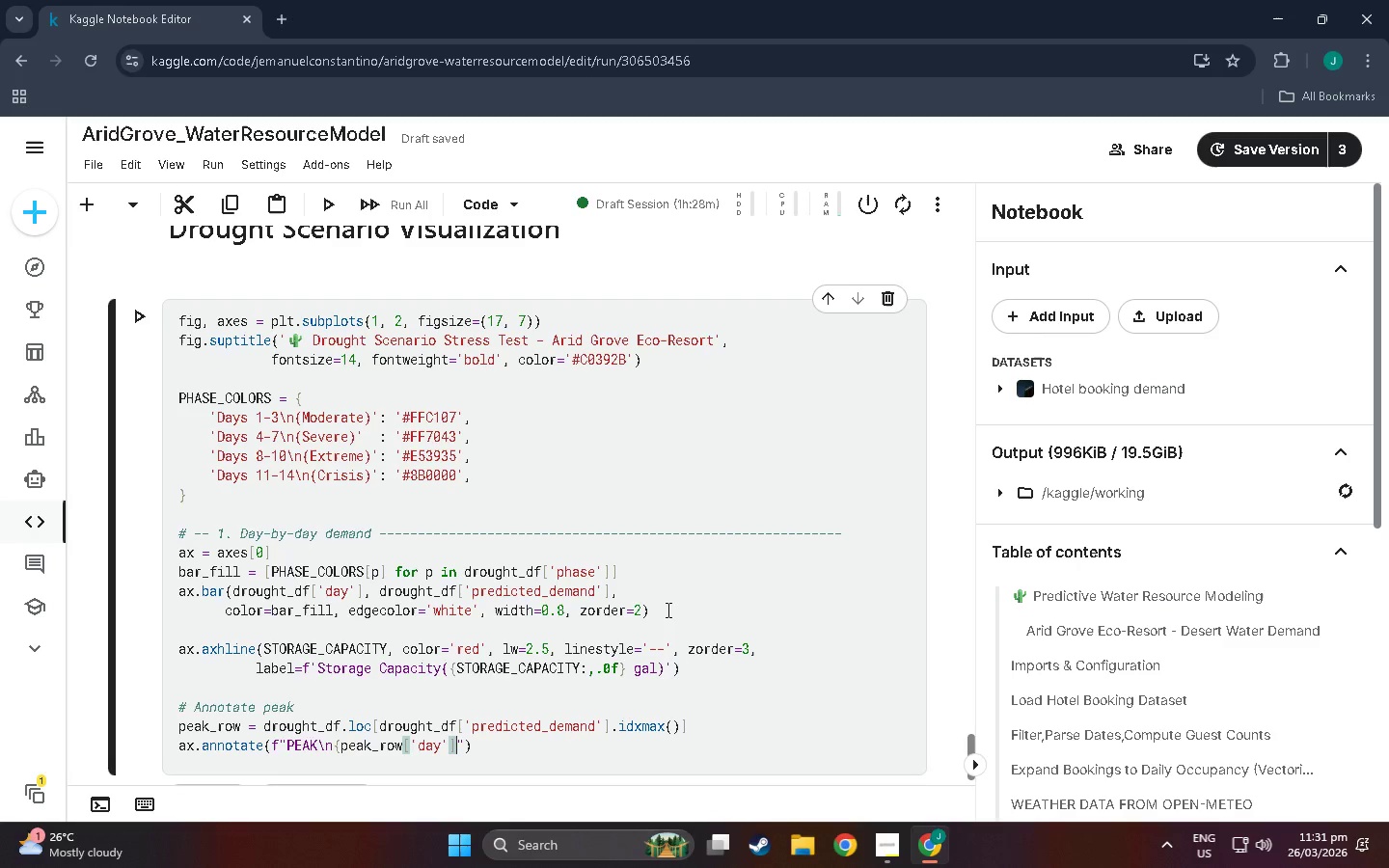 
wait(38.17)
 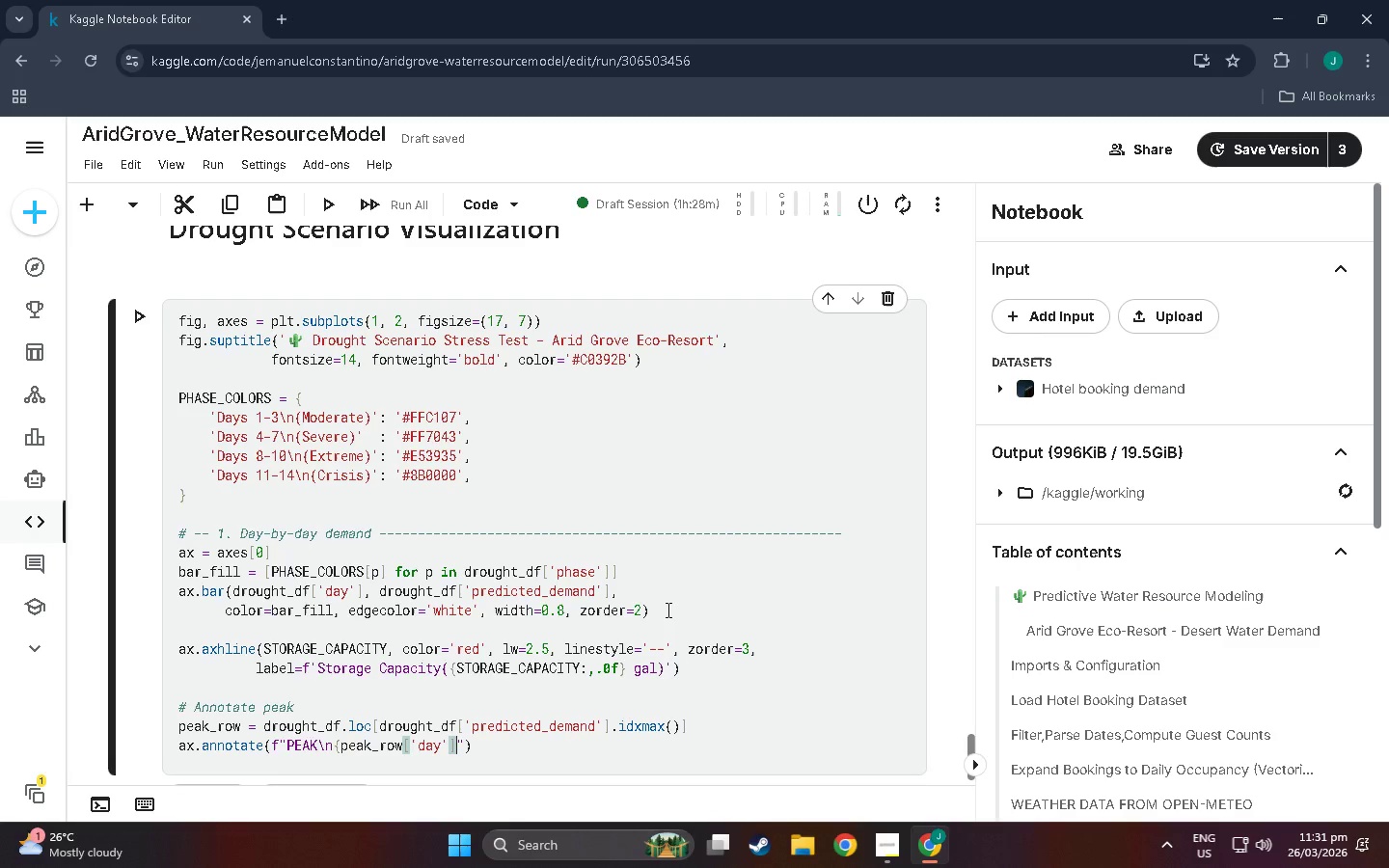 
left_click_drag(start_coordinate=[449, 748], to_coordinate=[422, 743])
 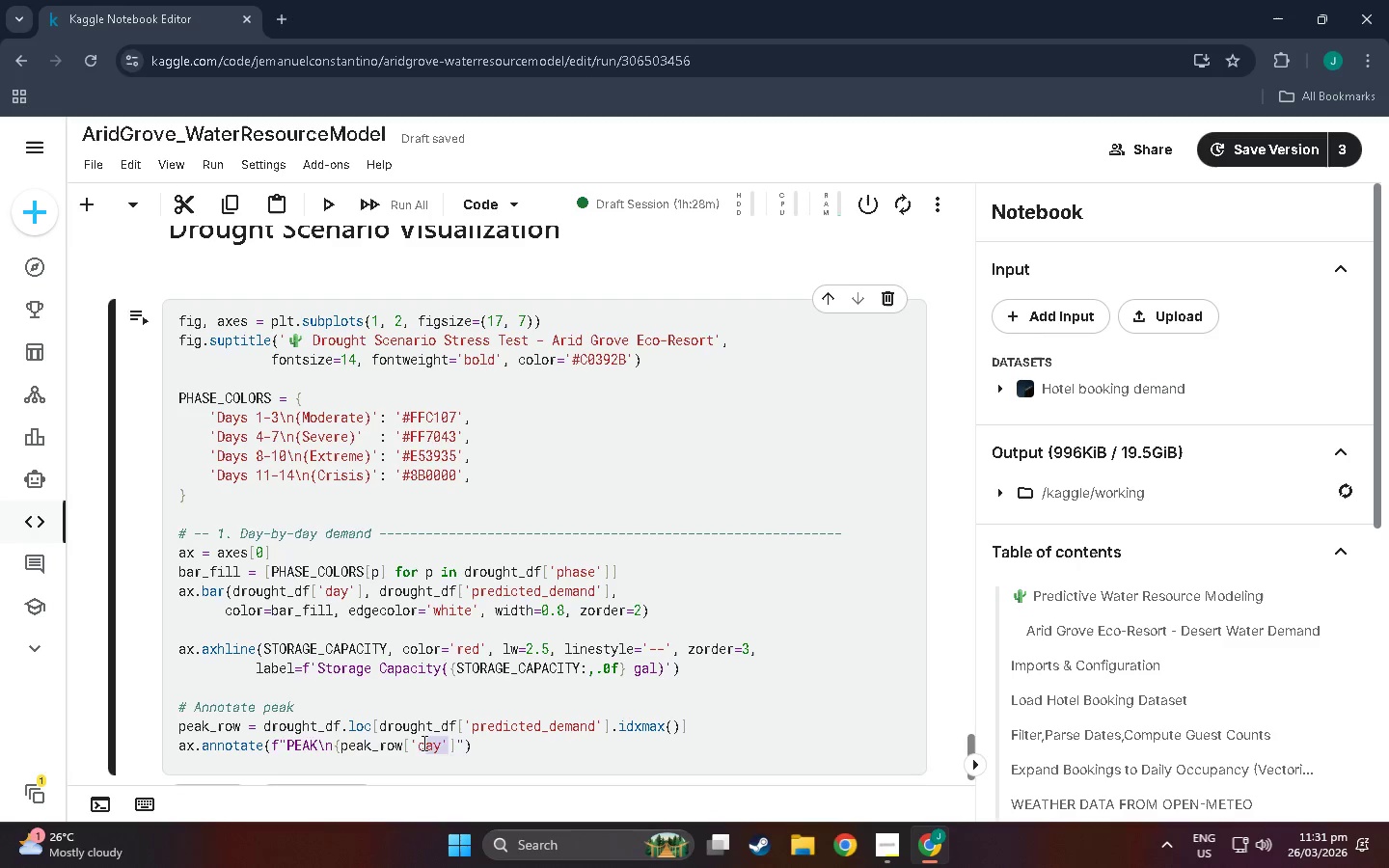 
key(Backspace)
key(Backspace)
type(or)
key(Backspace)
key(Backspace)
type(predicted_demand')
 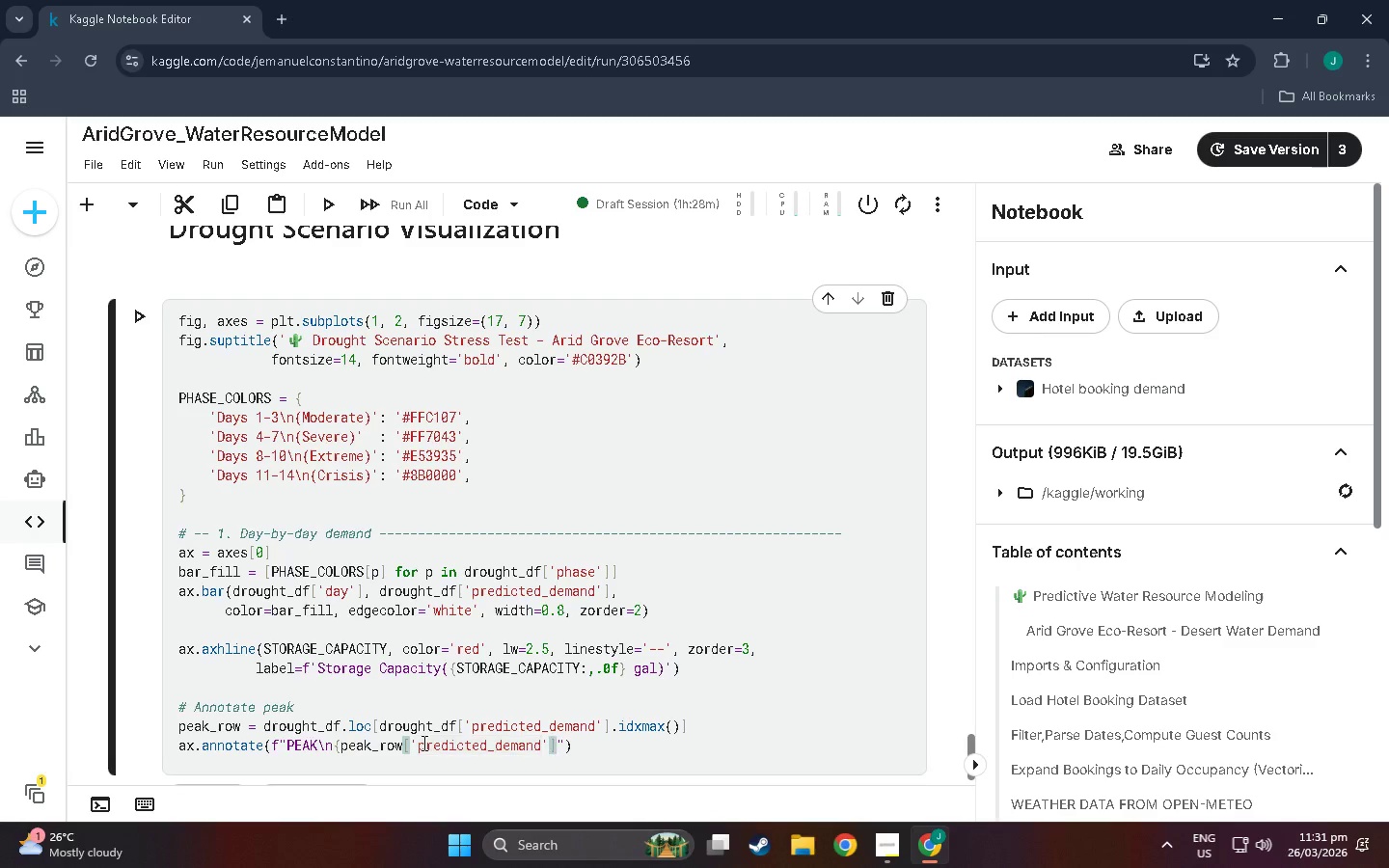 
key(ArrowRight)
 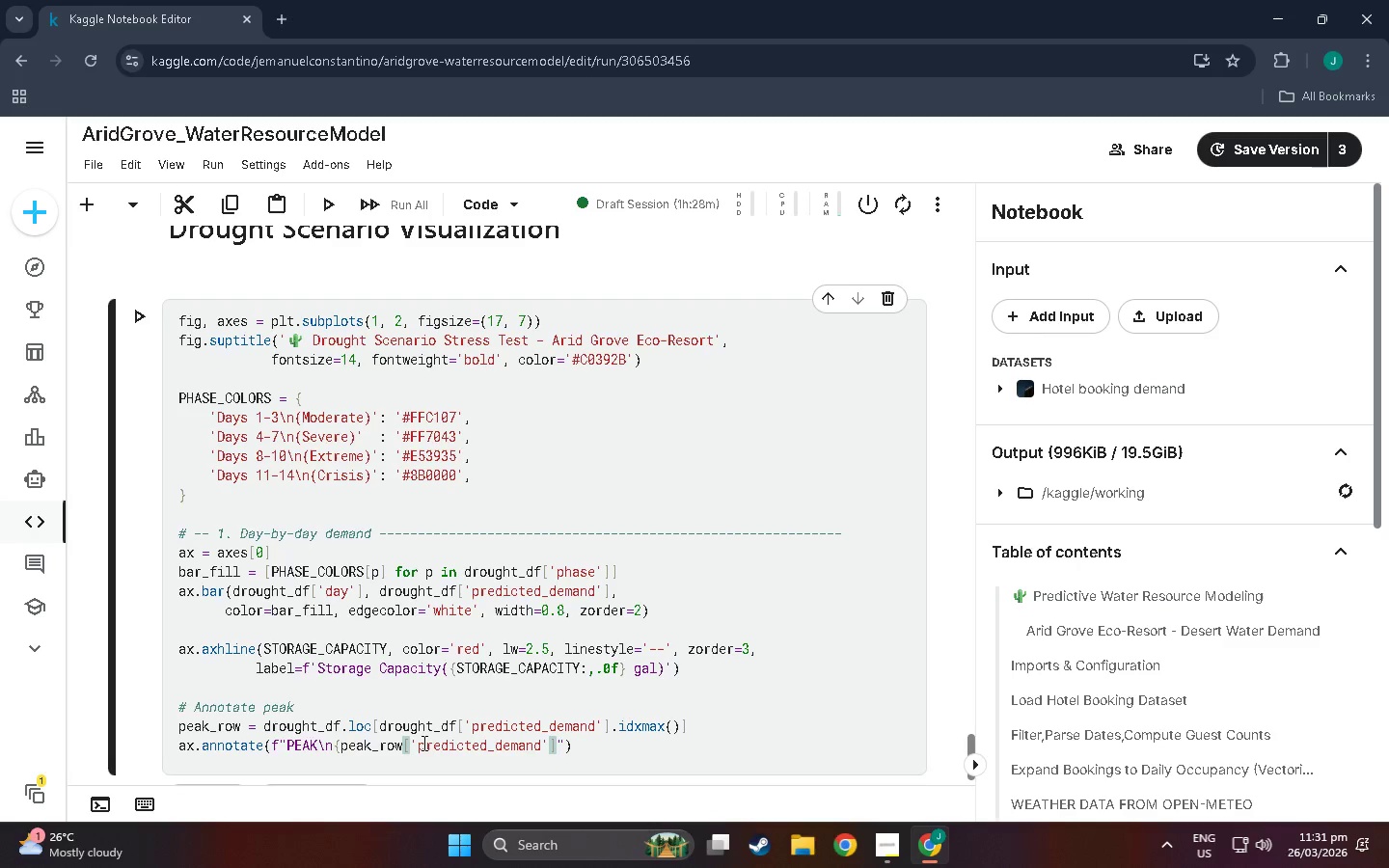 
type(:.0f} gal)
 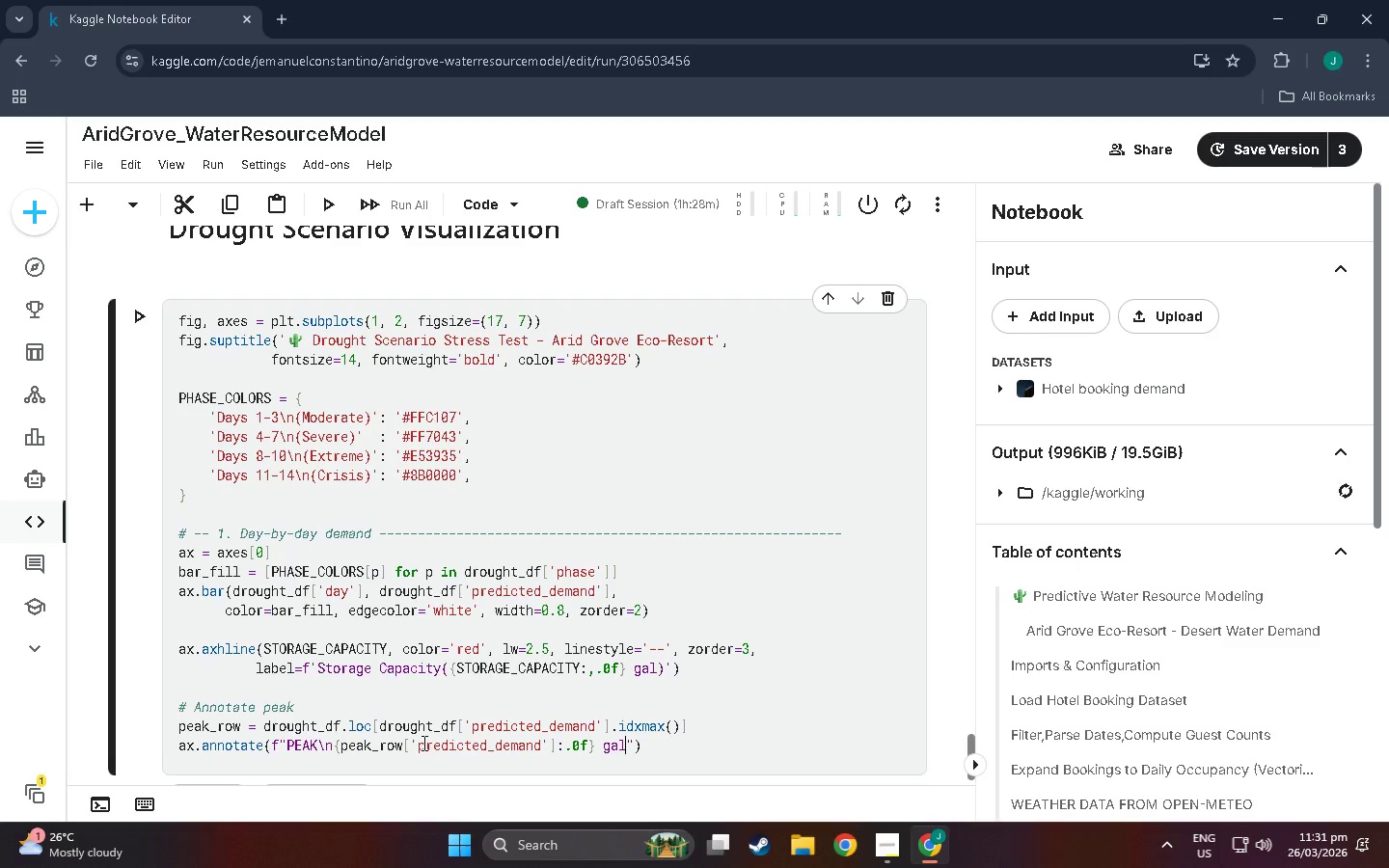 
key(ArrowRight)
 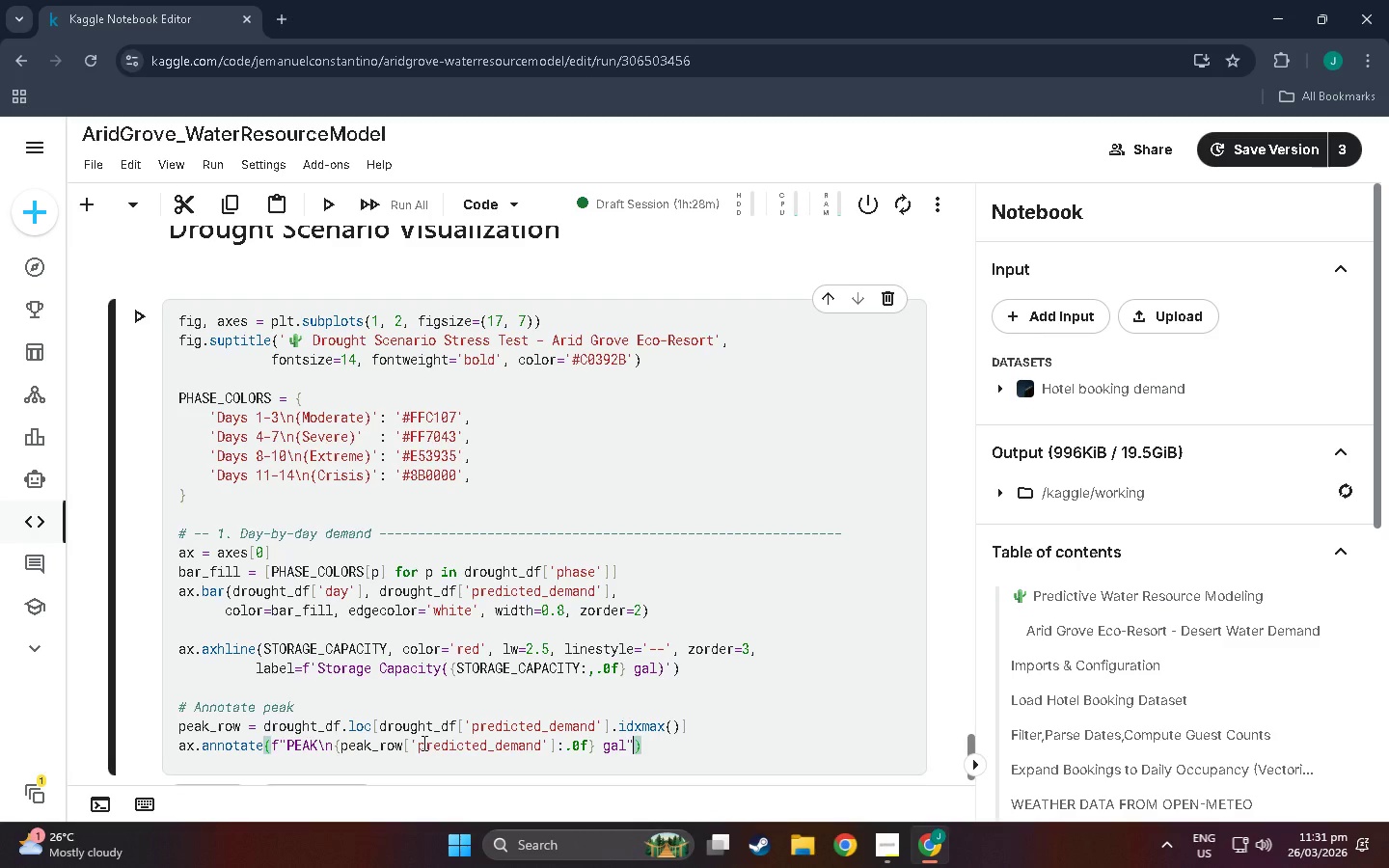 
key(Comma)
 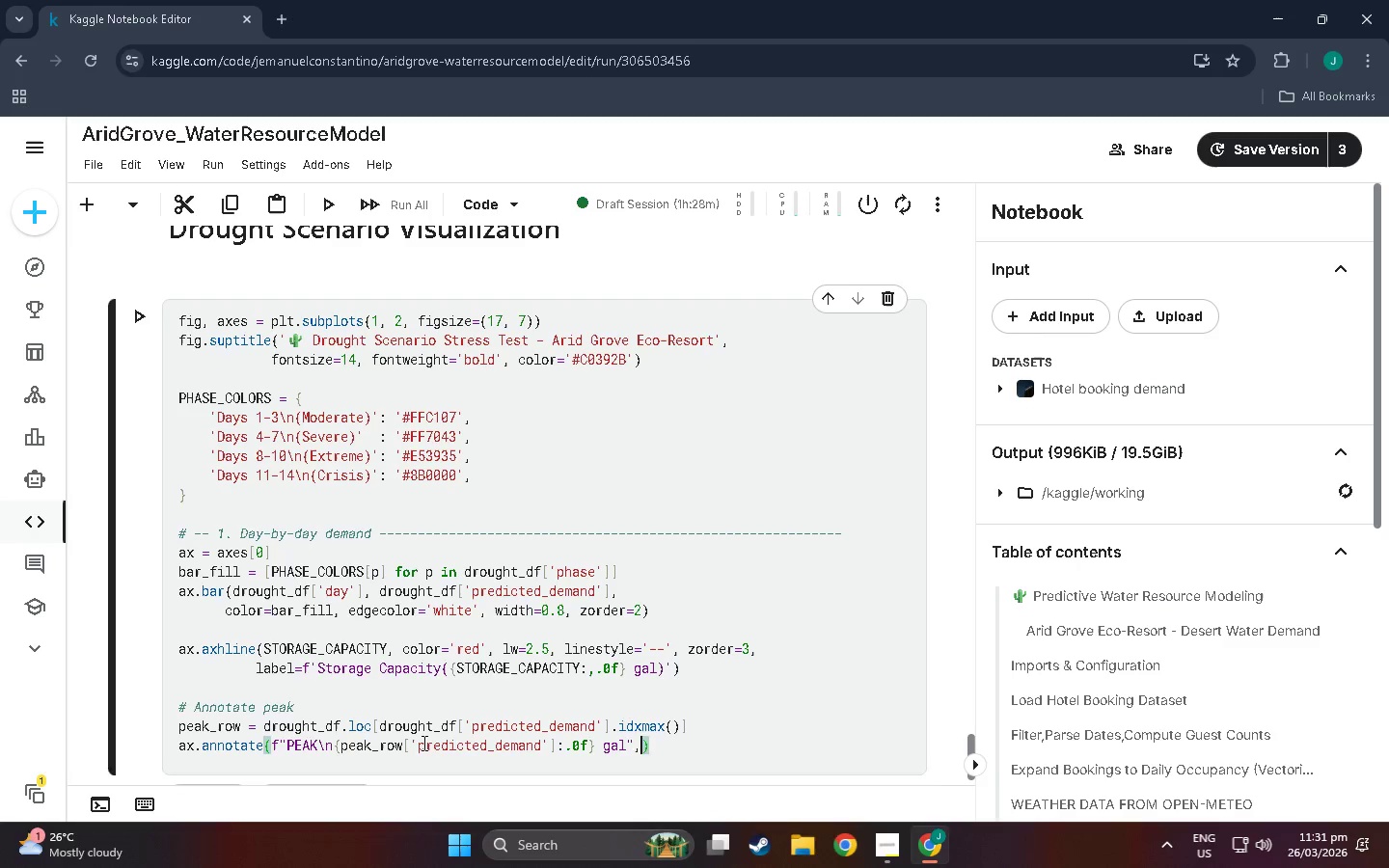 
key(Enter)
 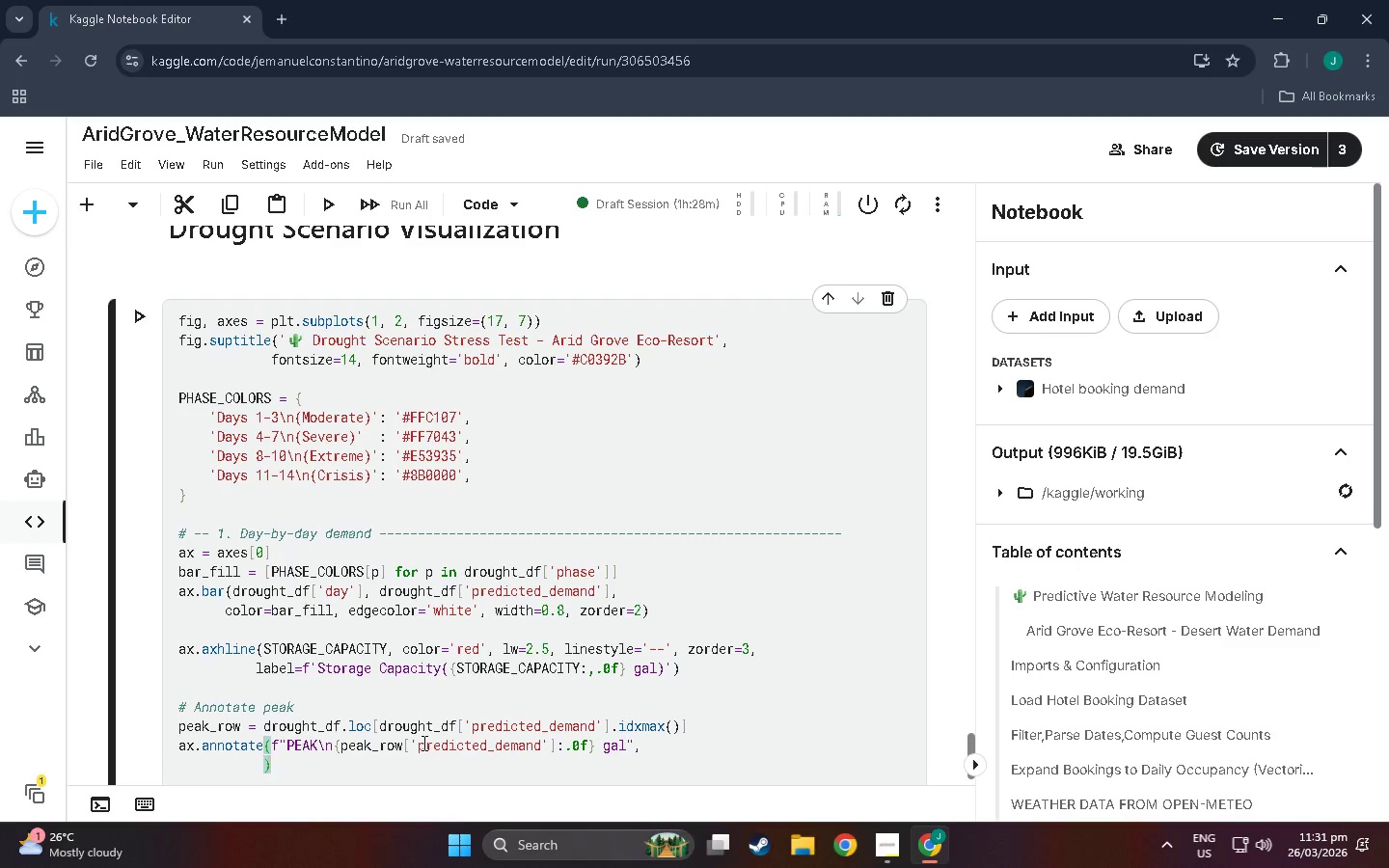 
type(xy=)
key(Backspace)
key(Backspace)
type(x)
key(Backspace)
type(y=(peak_row)
 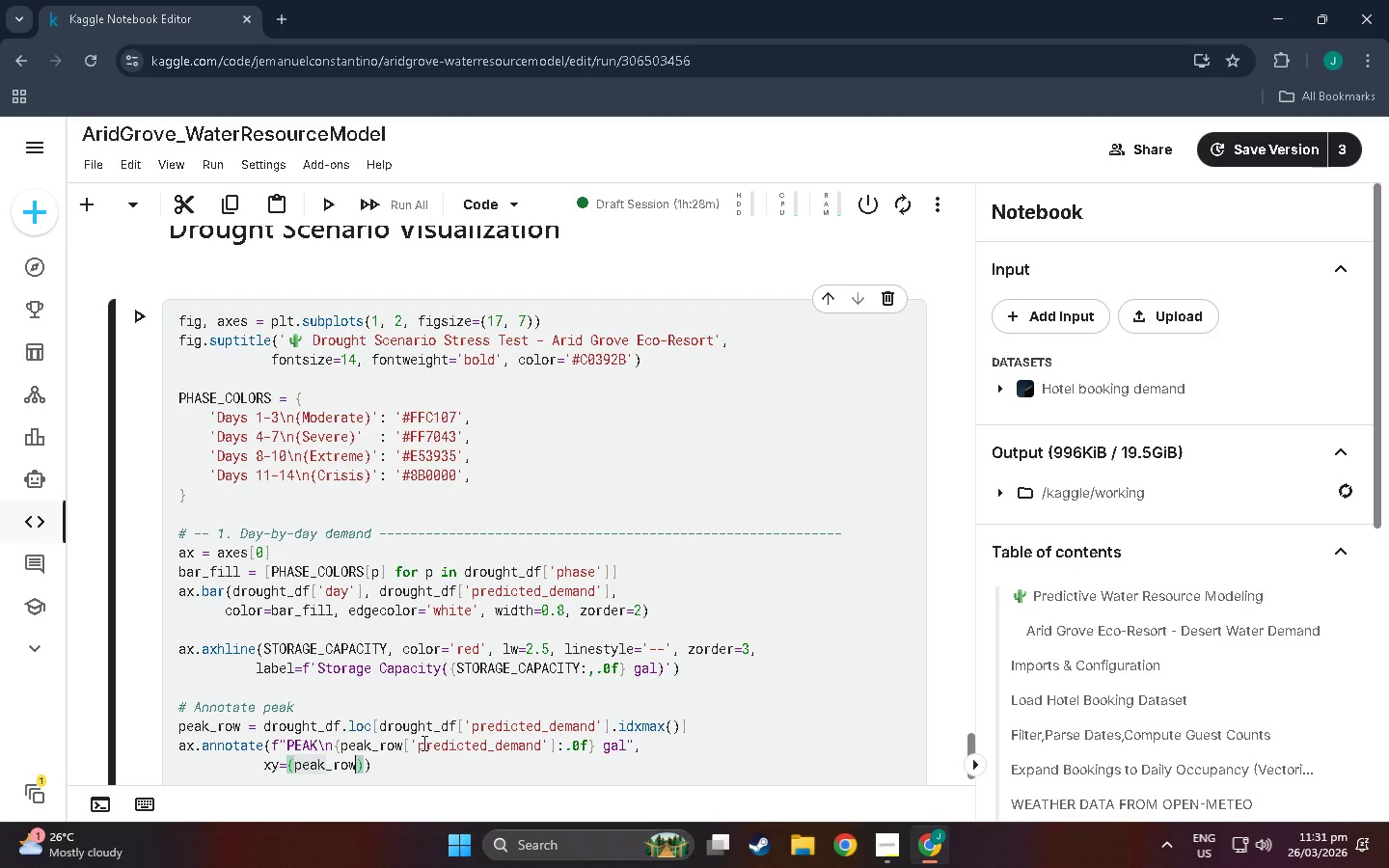 
type(['day)
 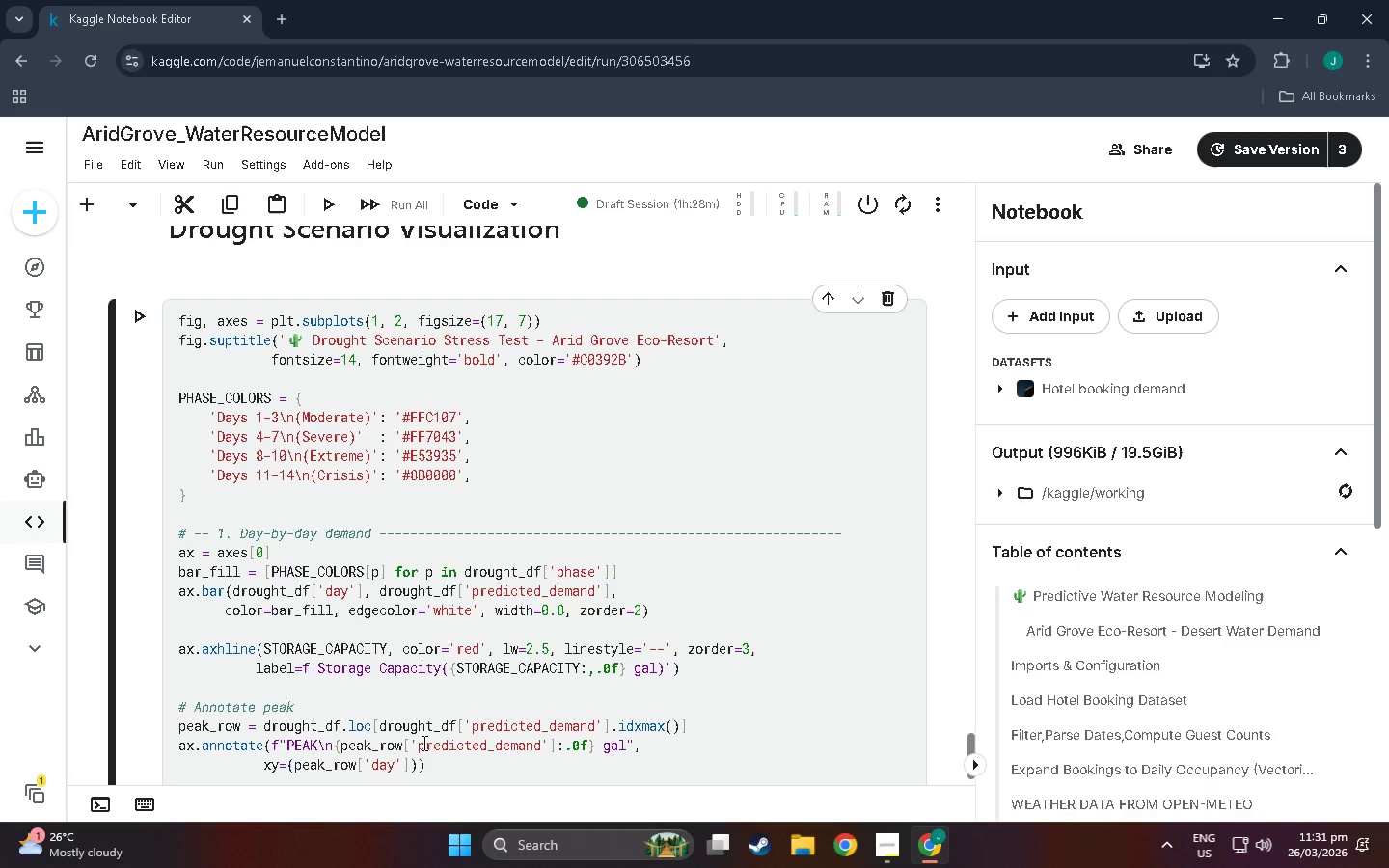 
key(ArrowRight)
 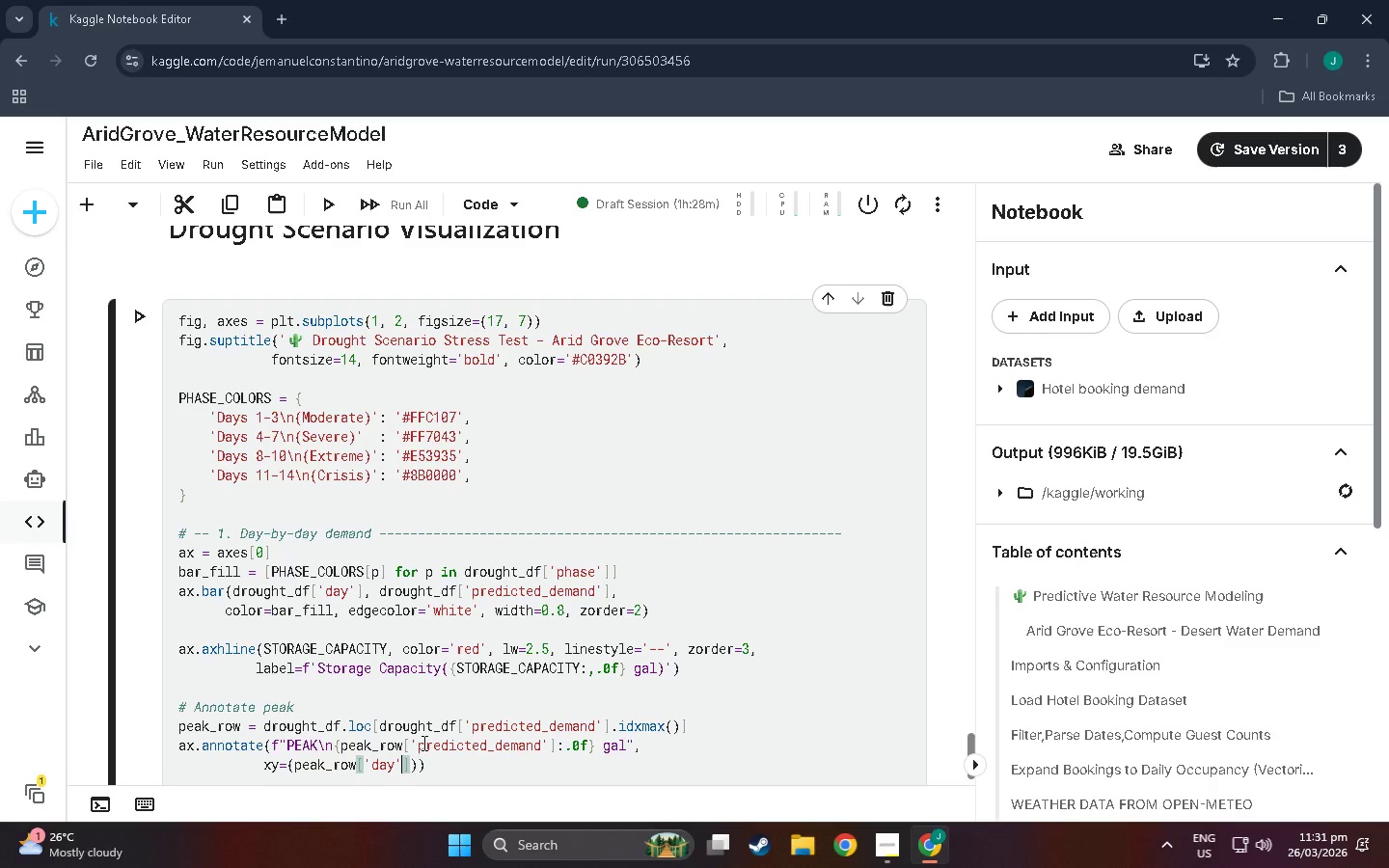 
key(ArrowRight)
 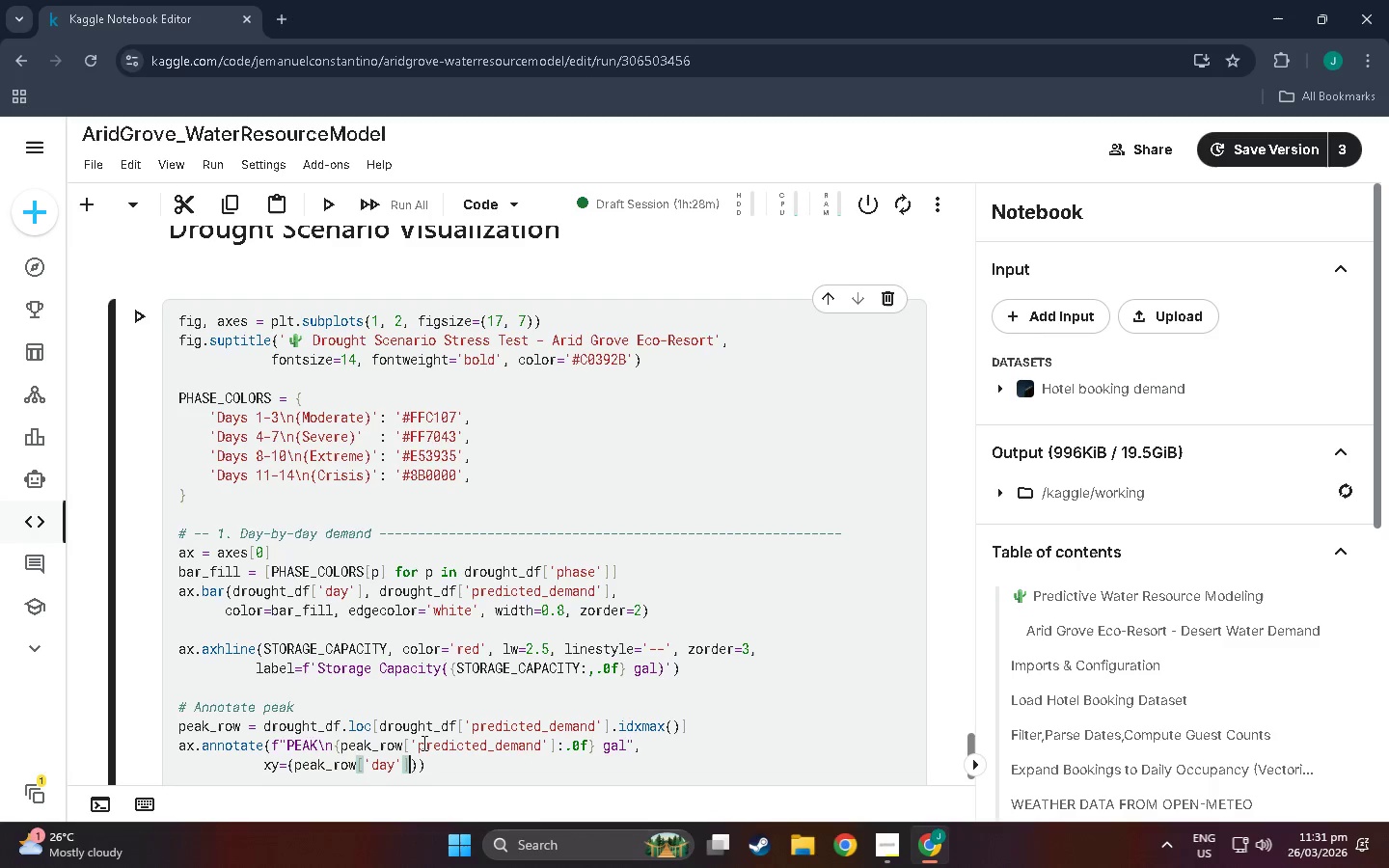 
type(, peak_row['predicted))
key(Backspace)
type(_demand)
 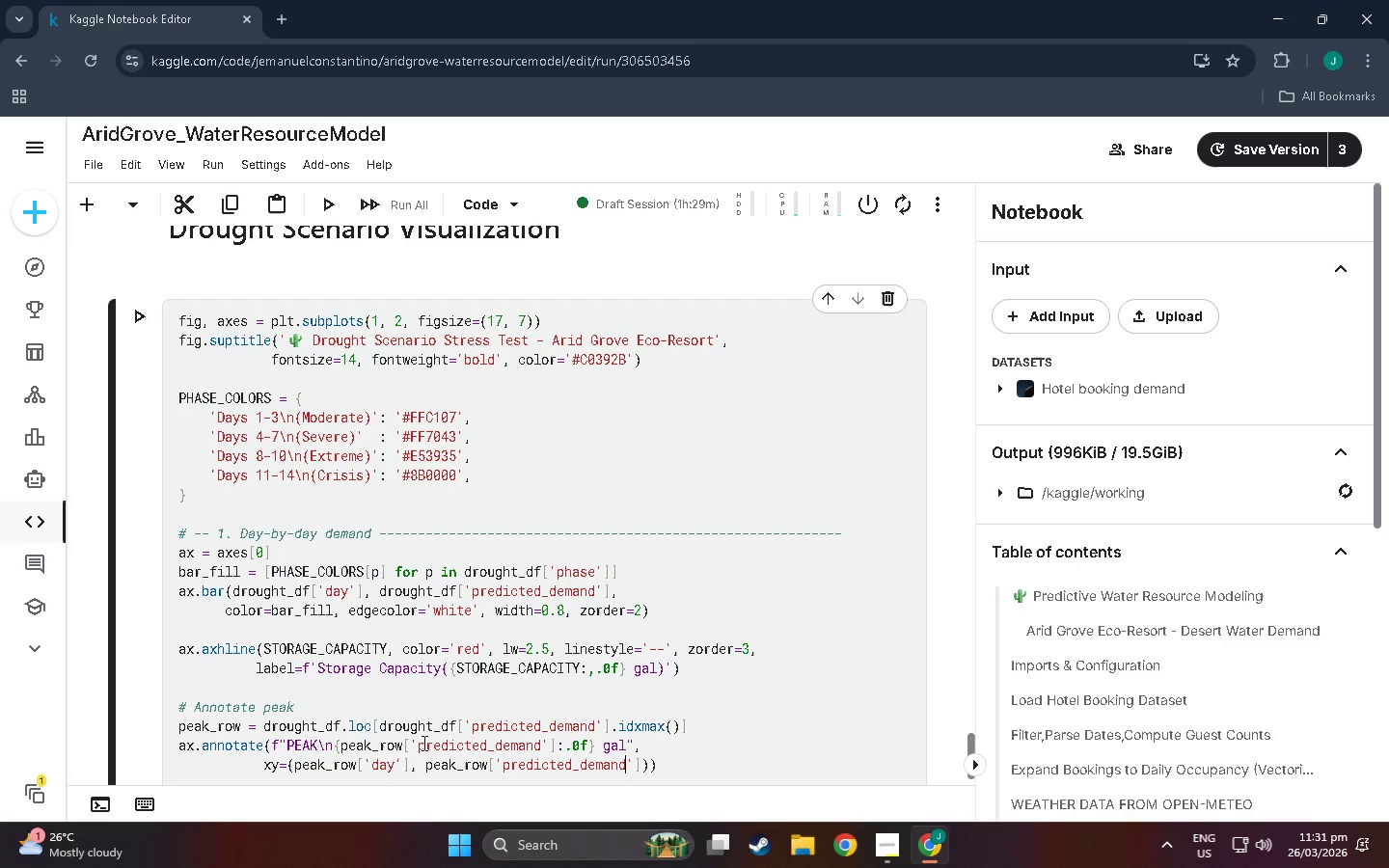 
wait(5.52)
 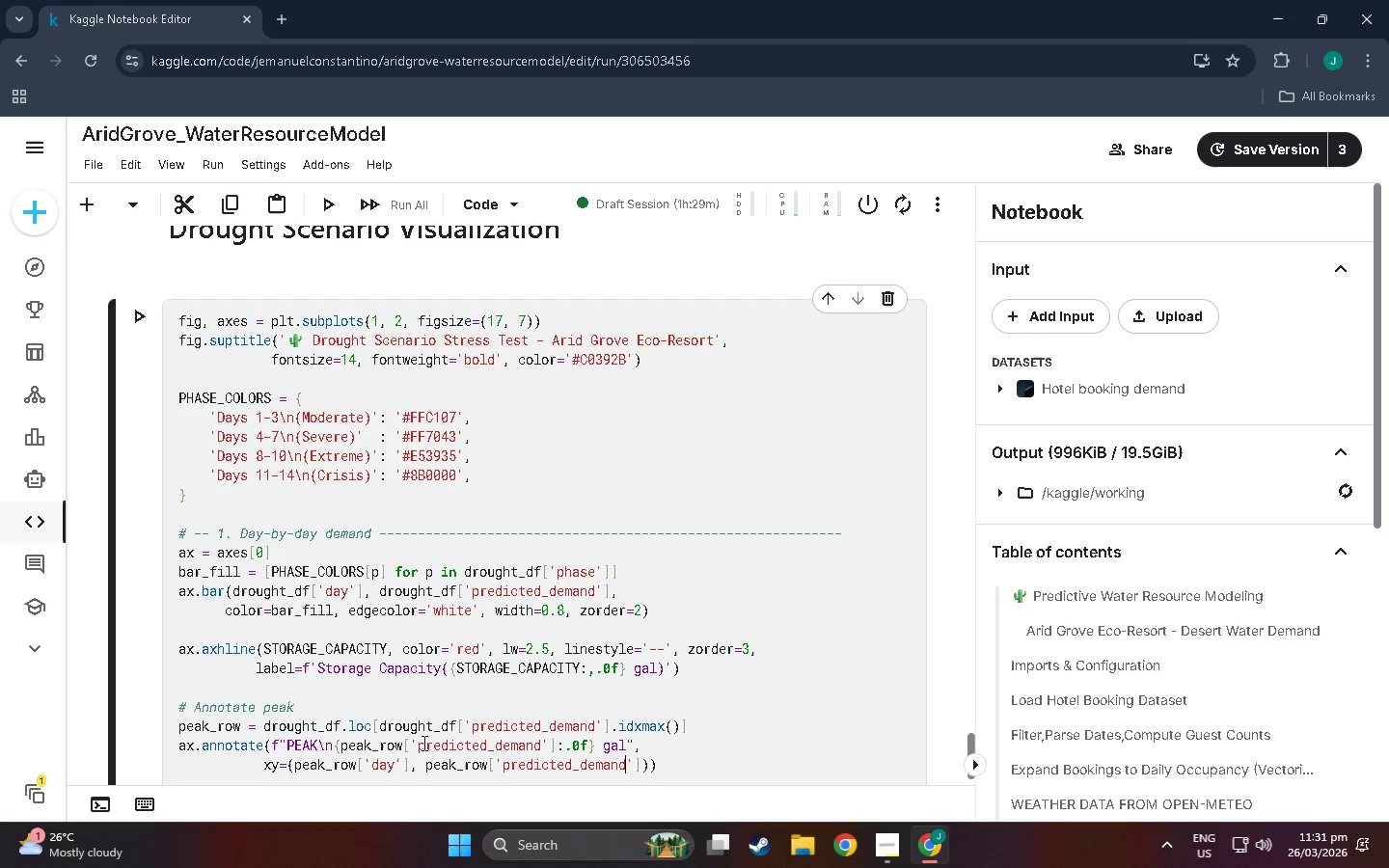 
key(ArrowRight)
 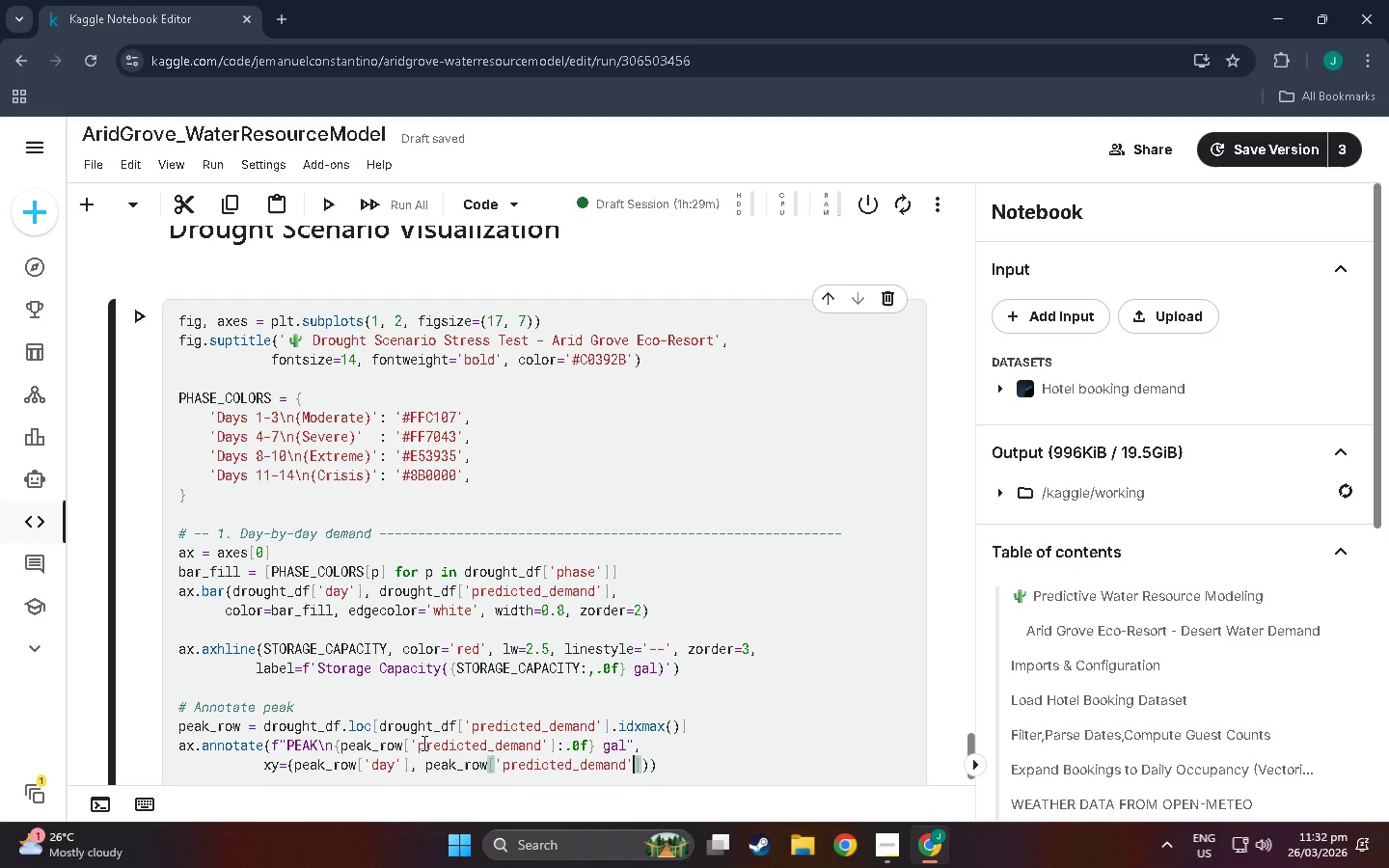 
key(ArrowRight)
 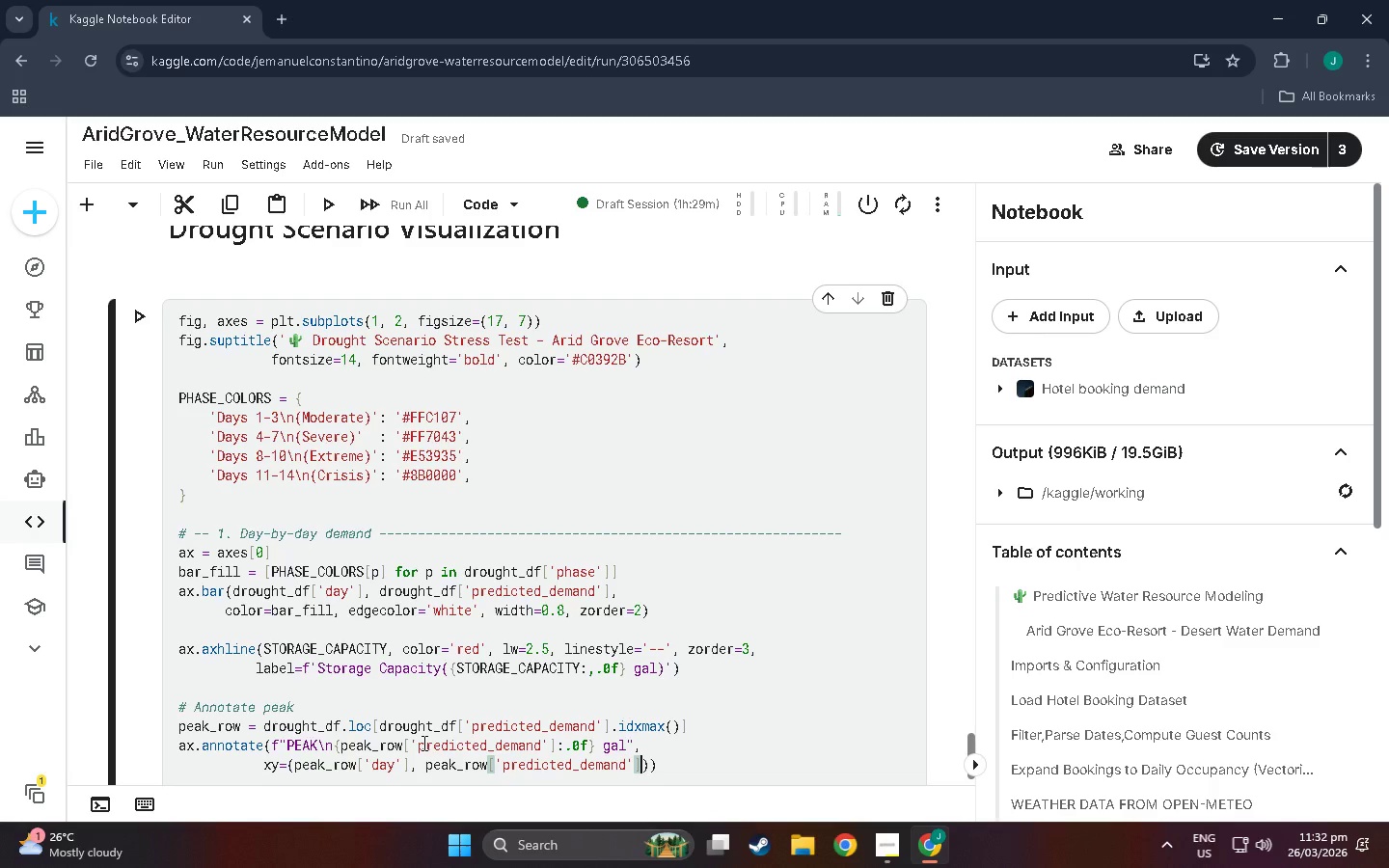 
type( + 190)
key(Backspace)
key(Backspace)
type(80)
 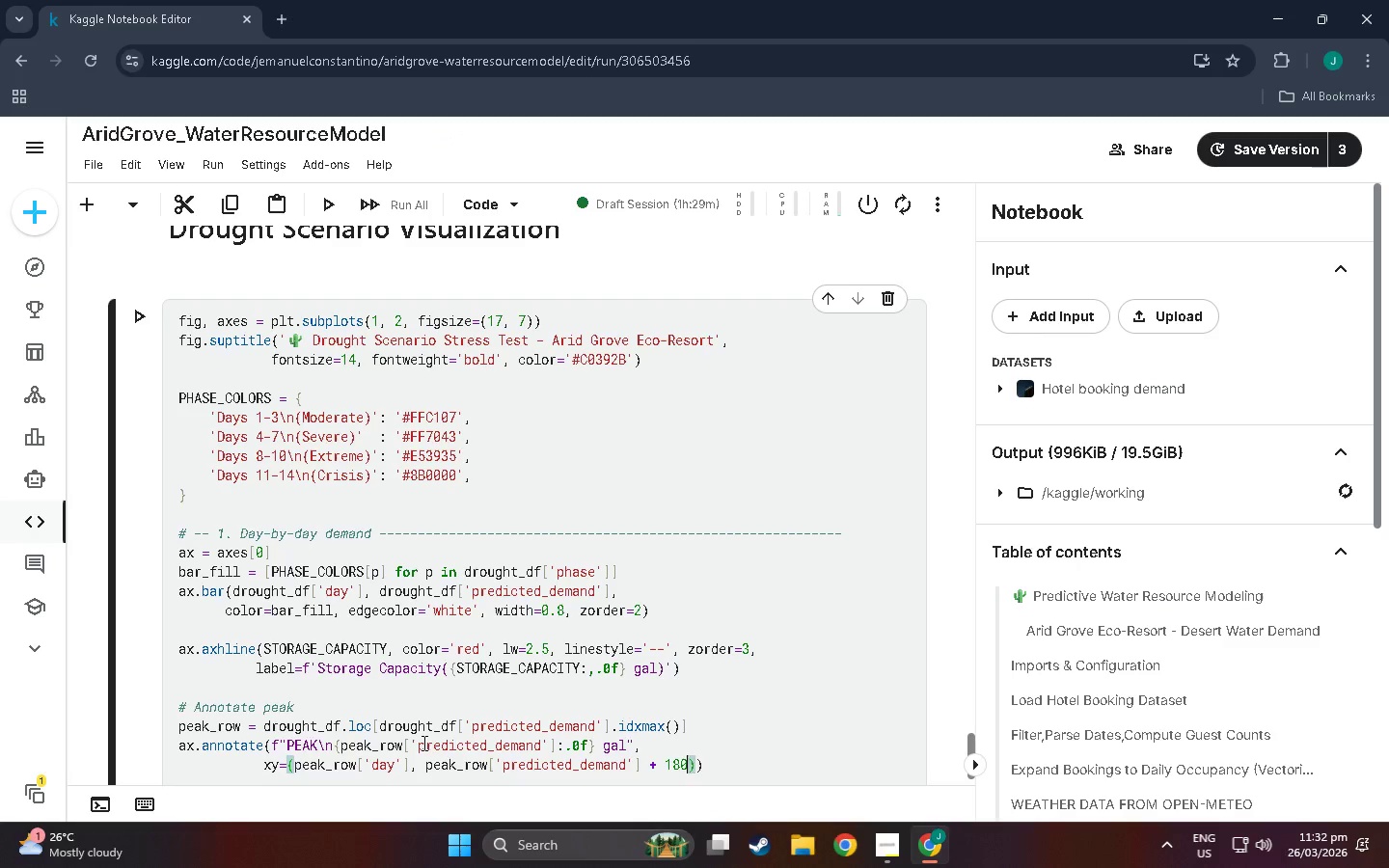 
key(ArrowRight)
 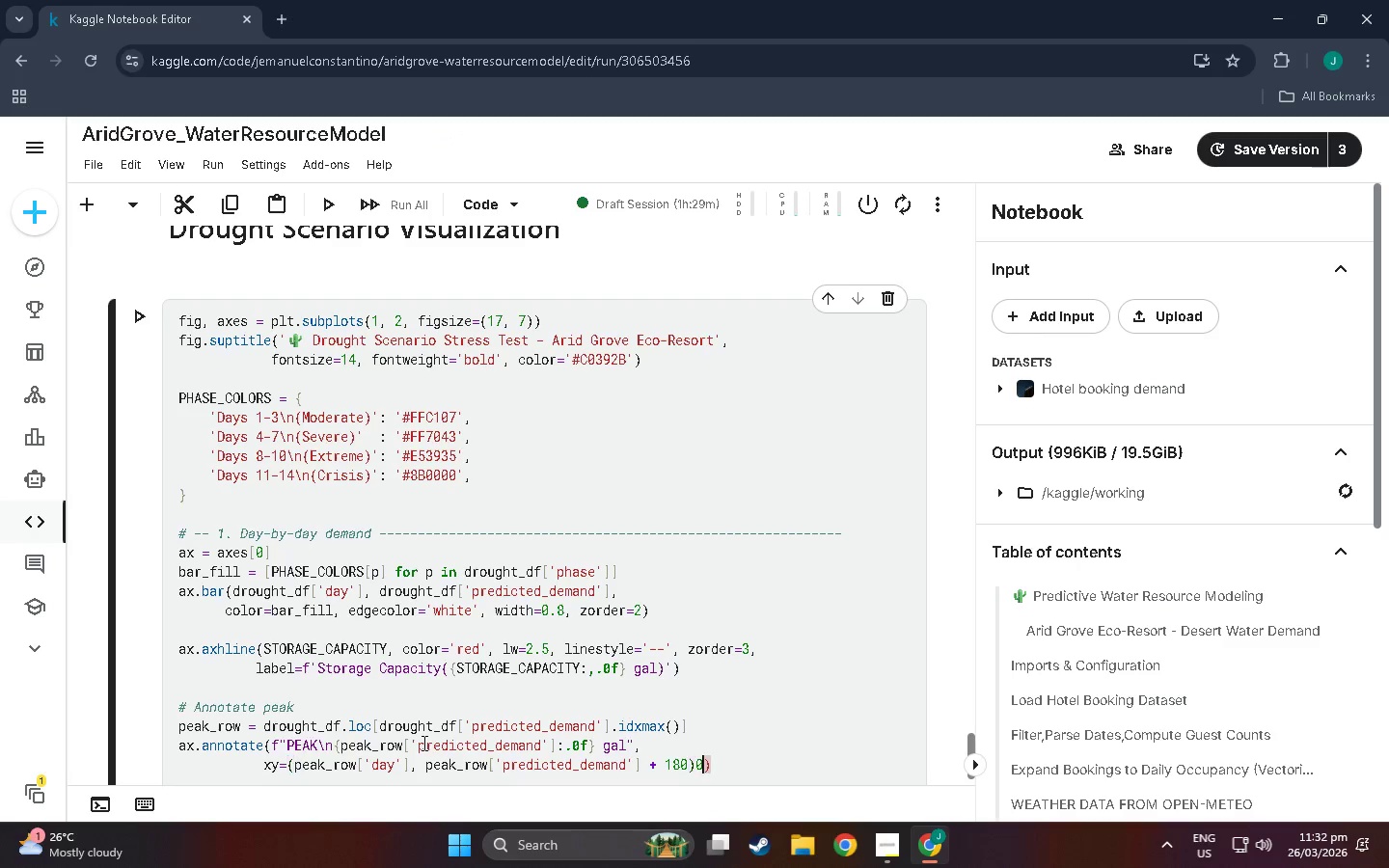 
key(Numpad0)
 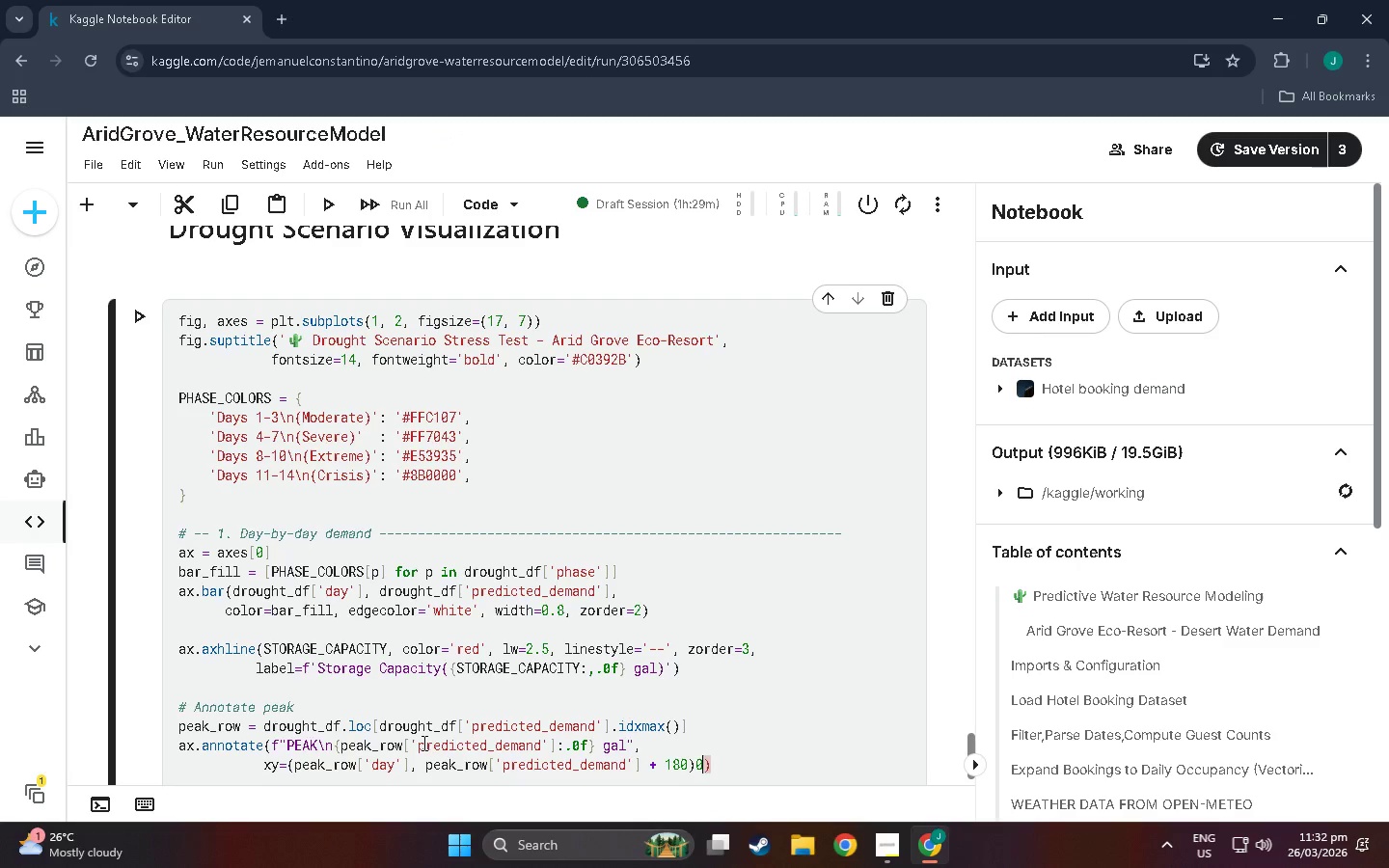 
key(Backspace)
 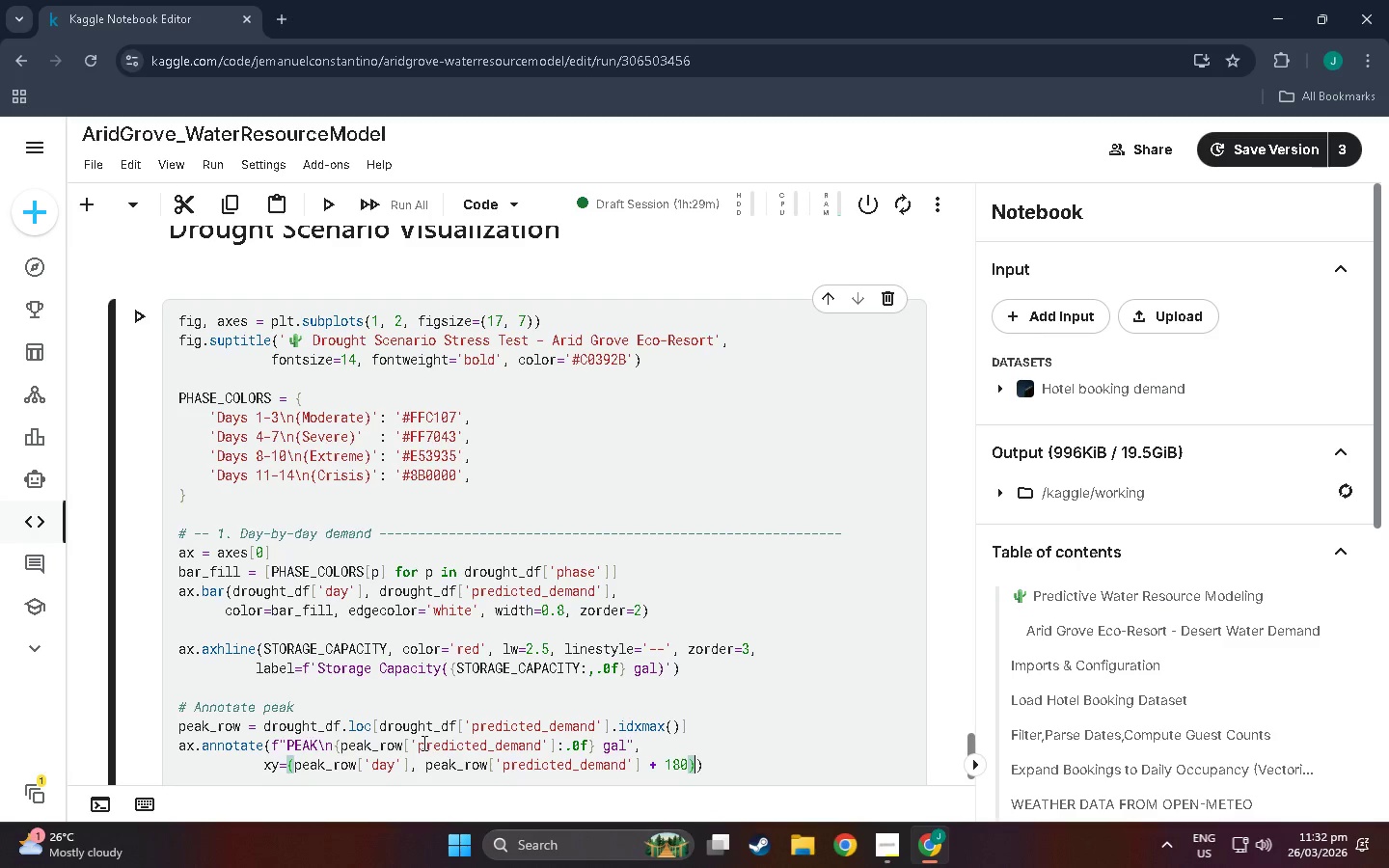 
key(Comma)
 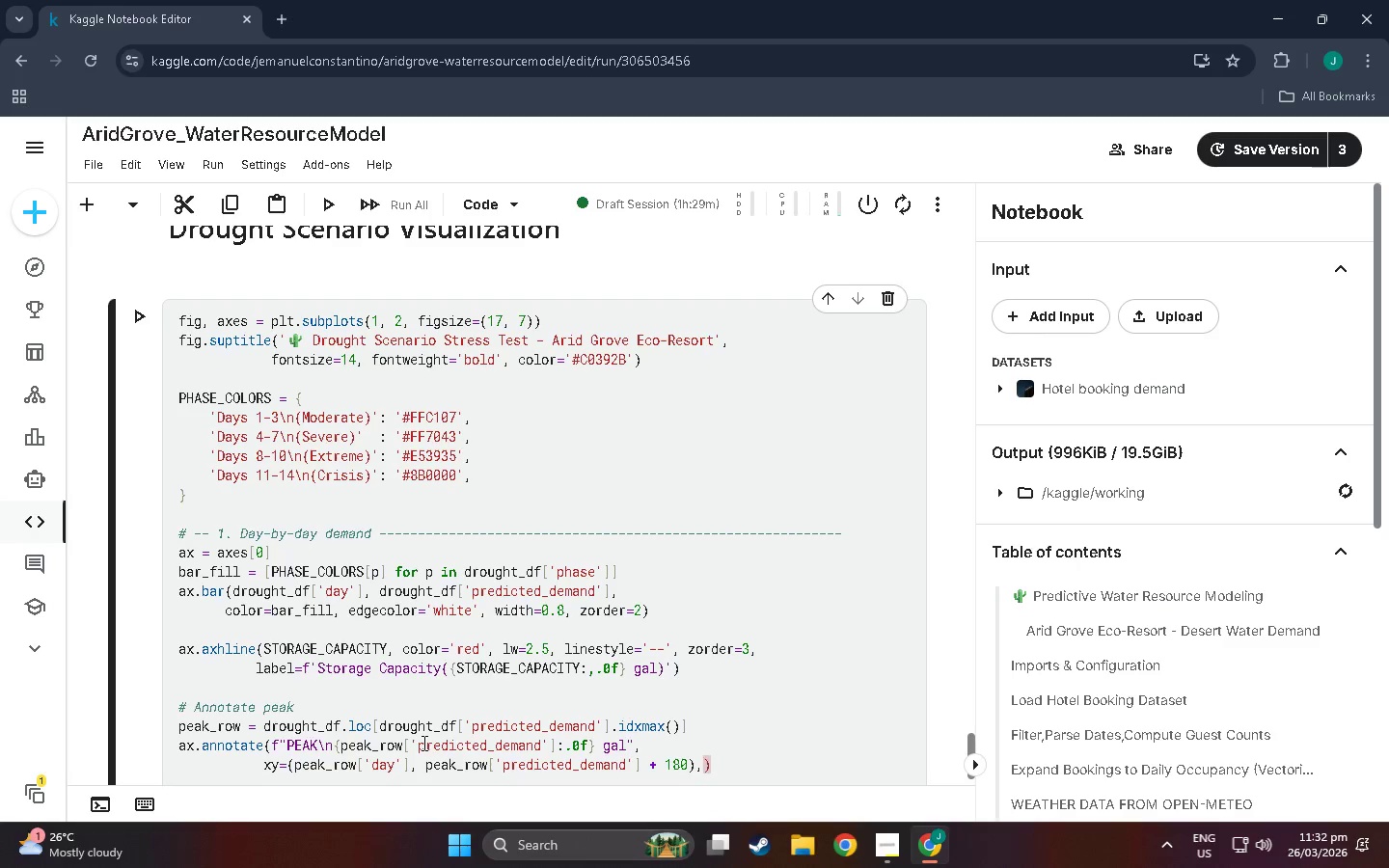 
key(Enter)
 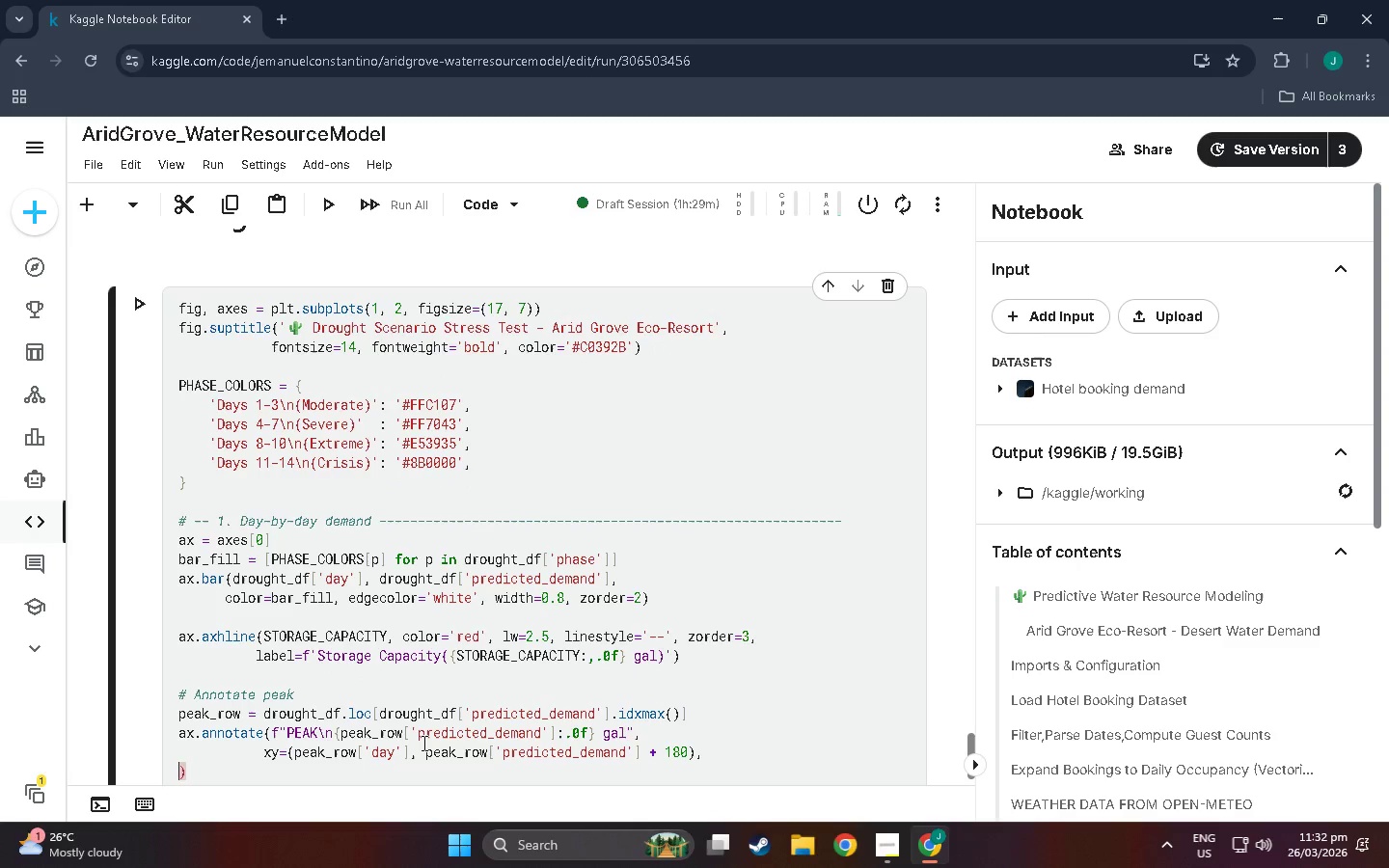 
wait(7.55)
 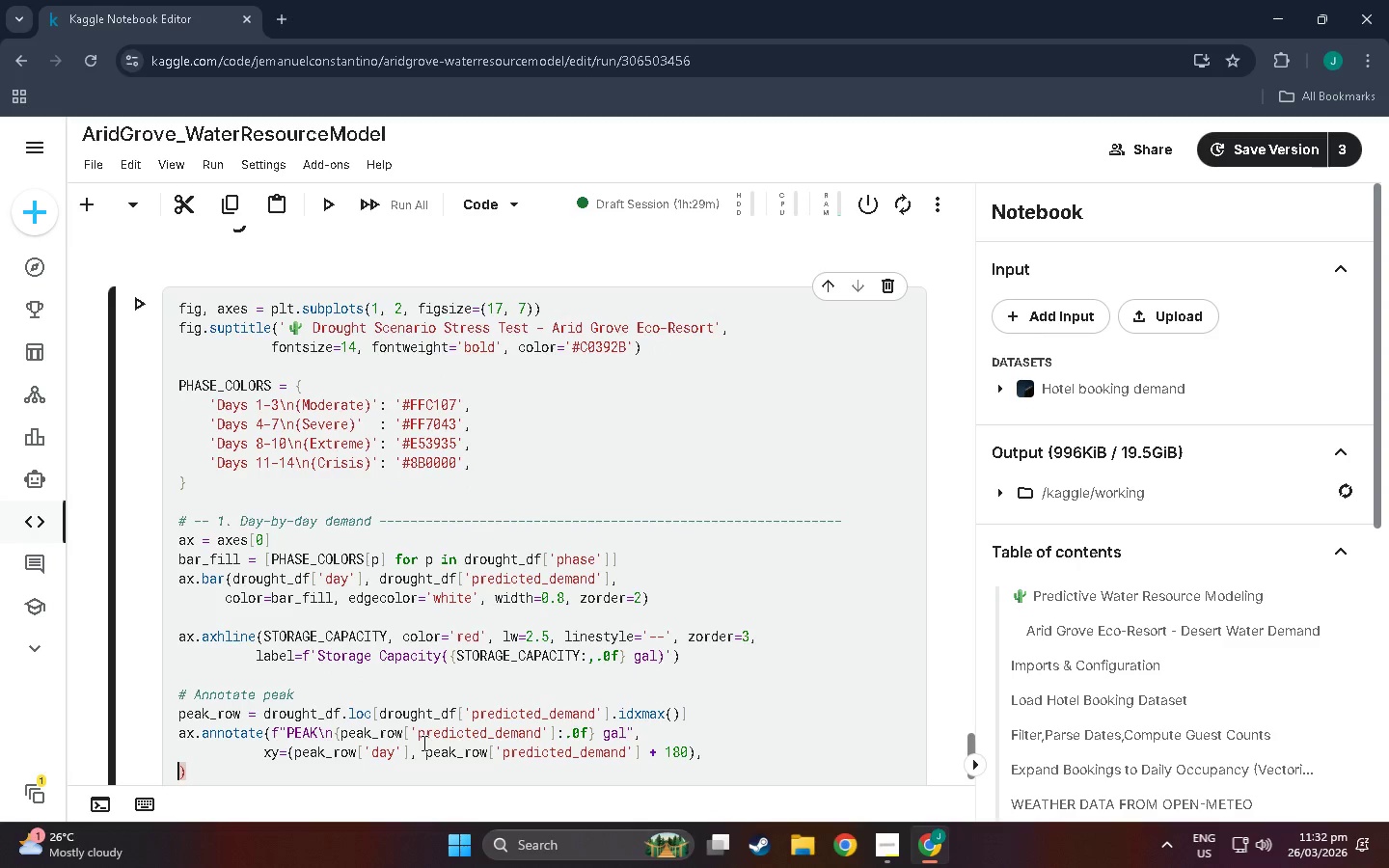 
scroll: coordinate [483, 696], scroll_direction: down, amount: 4.0
 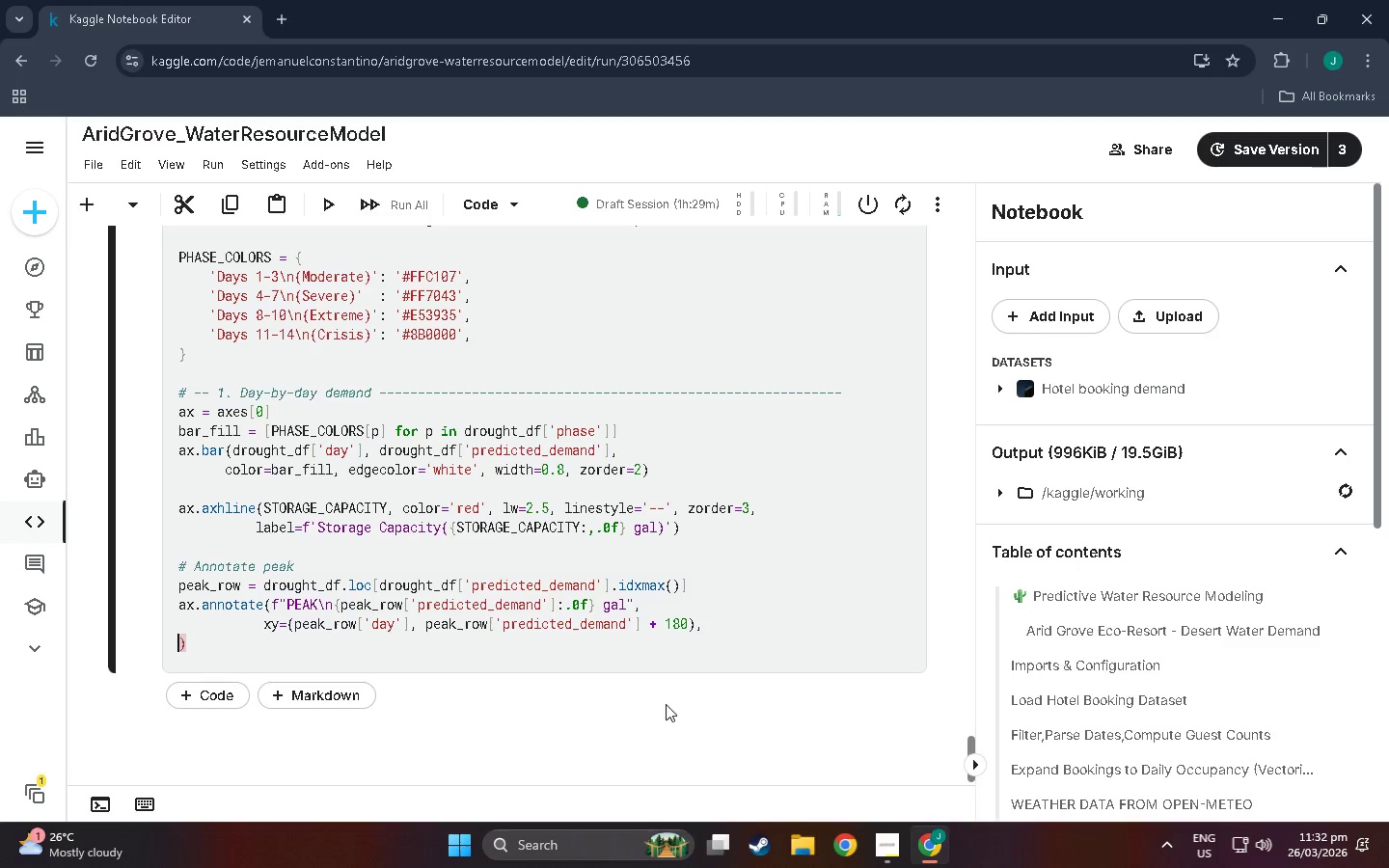 
left_click([716, 627])
 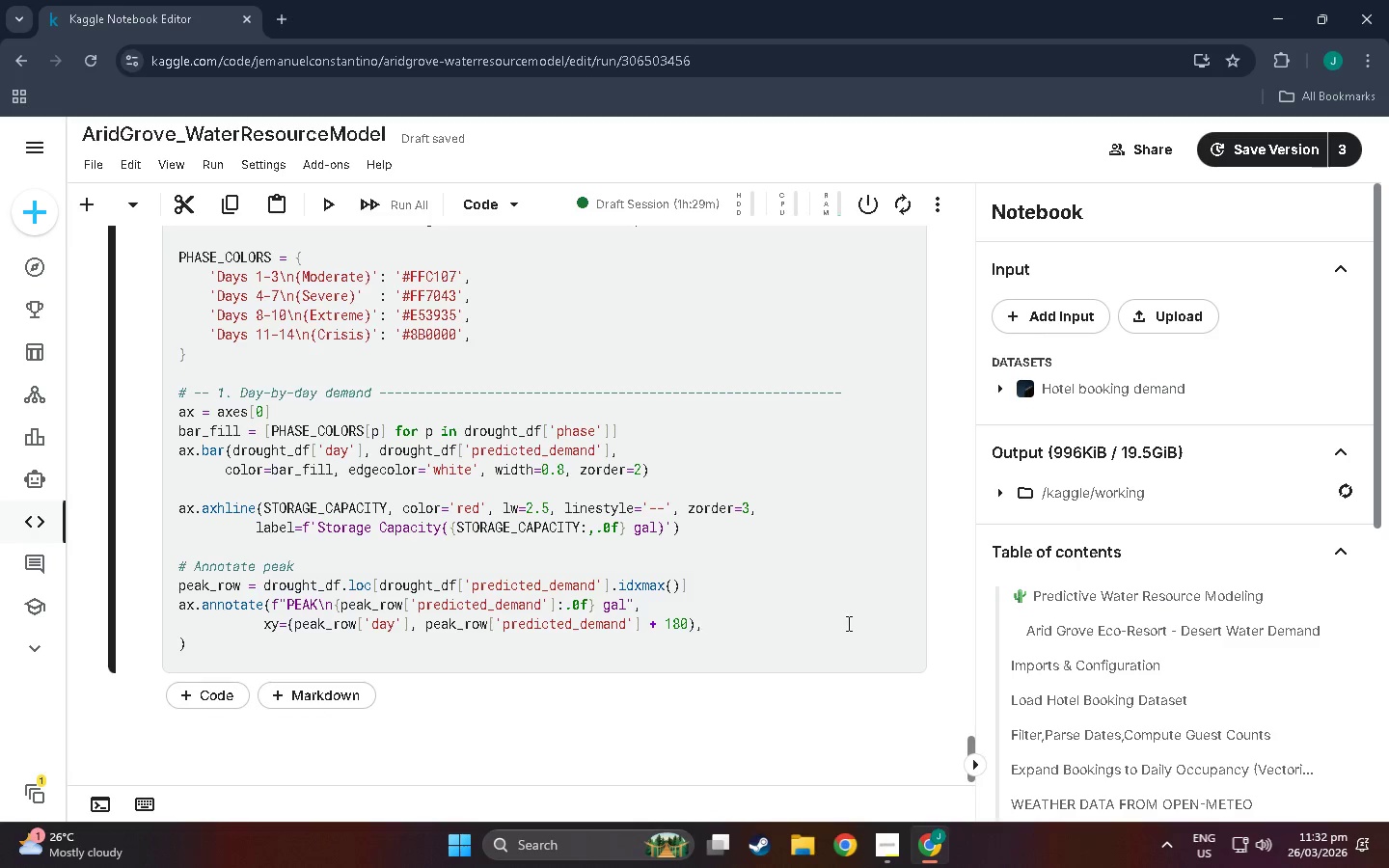 
key(NumpadEnter)
 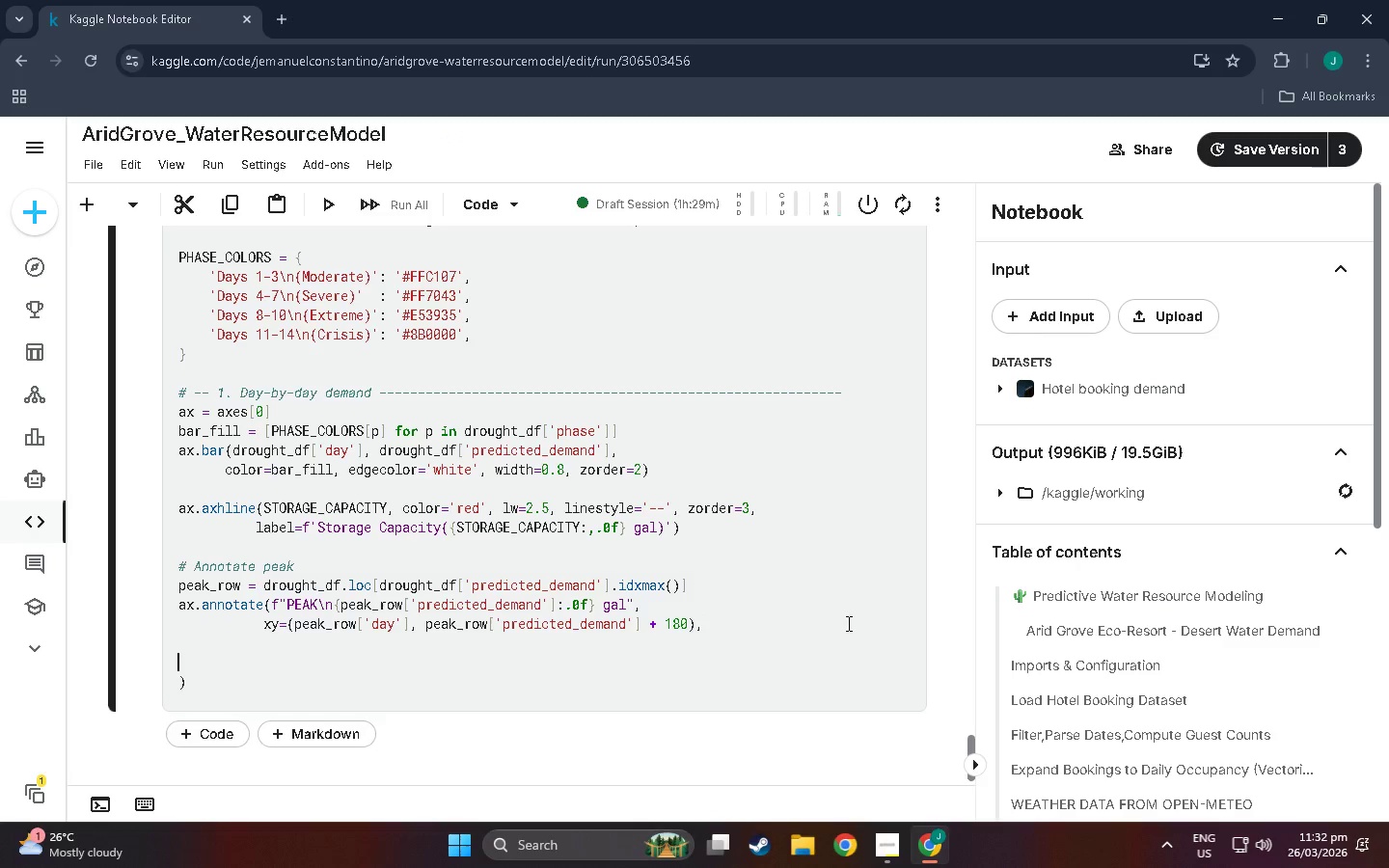 
key(NumpadEnter)
 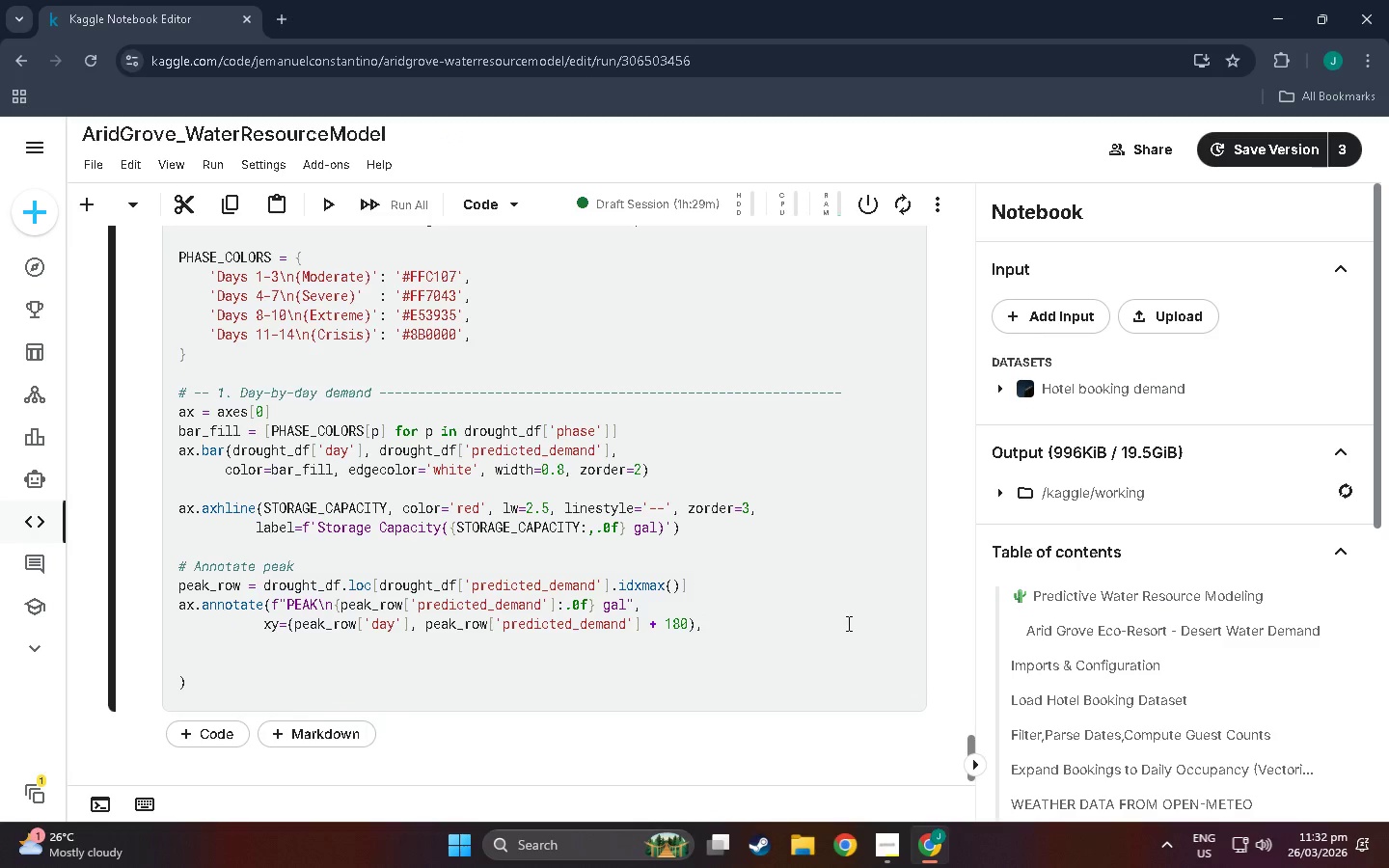 
key(Backspace)
 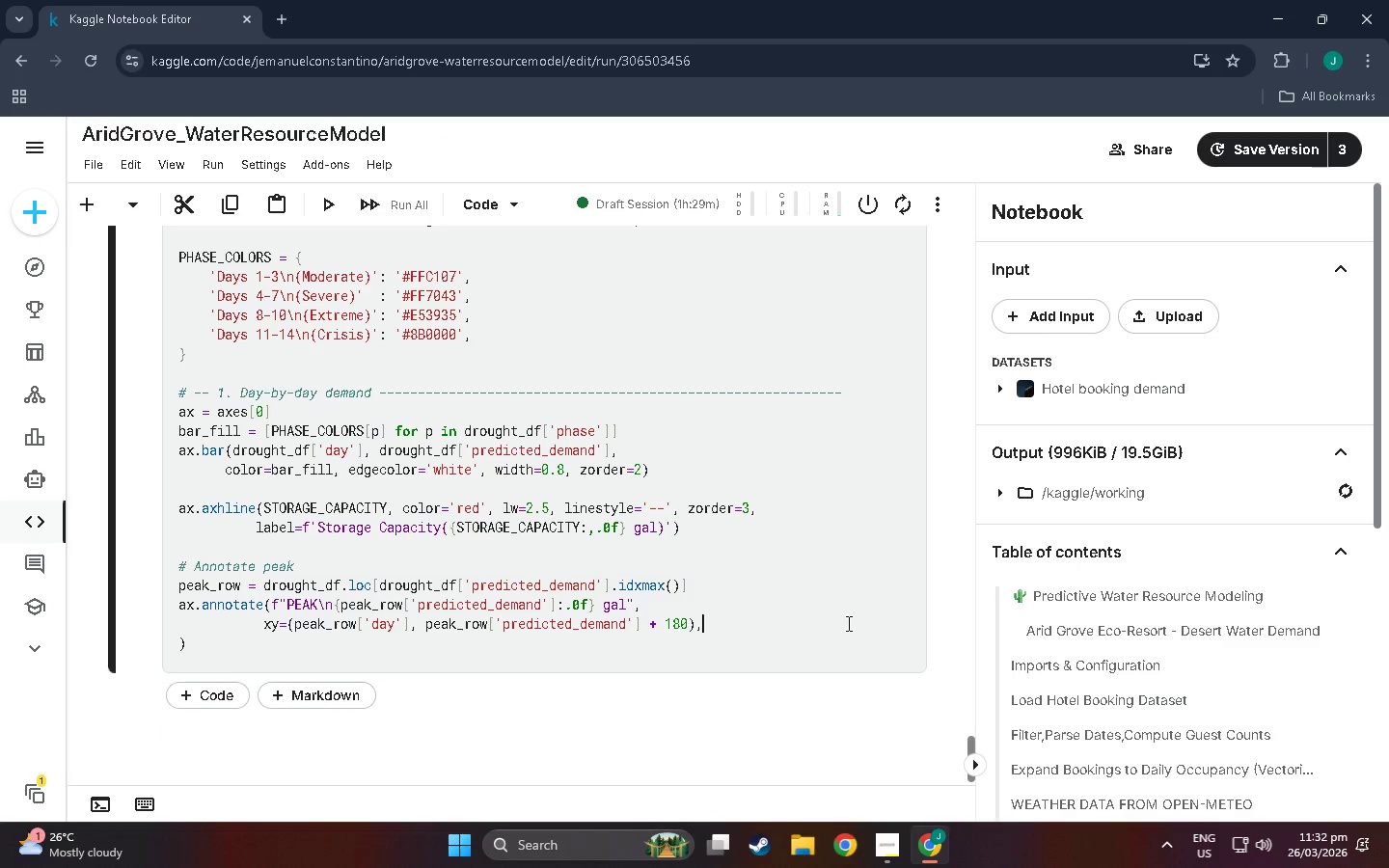 
key(Backspace)
 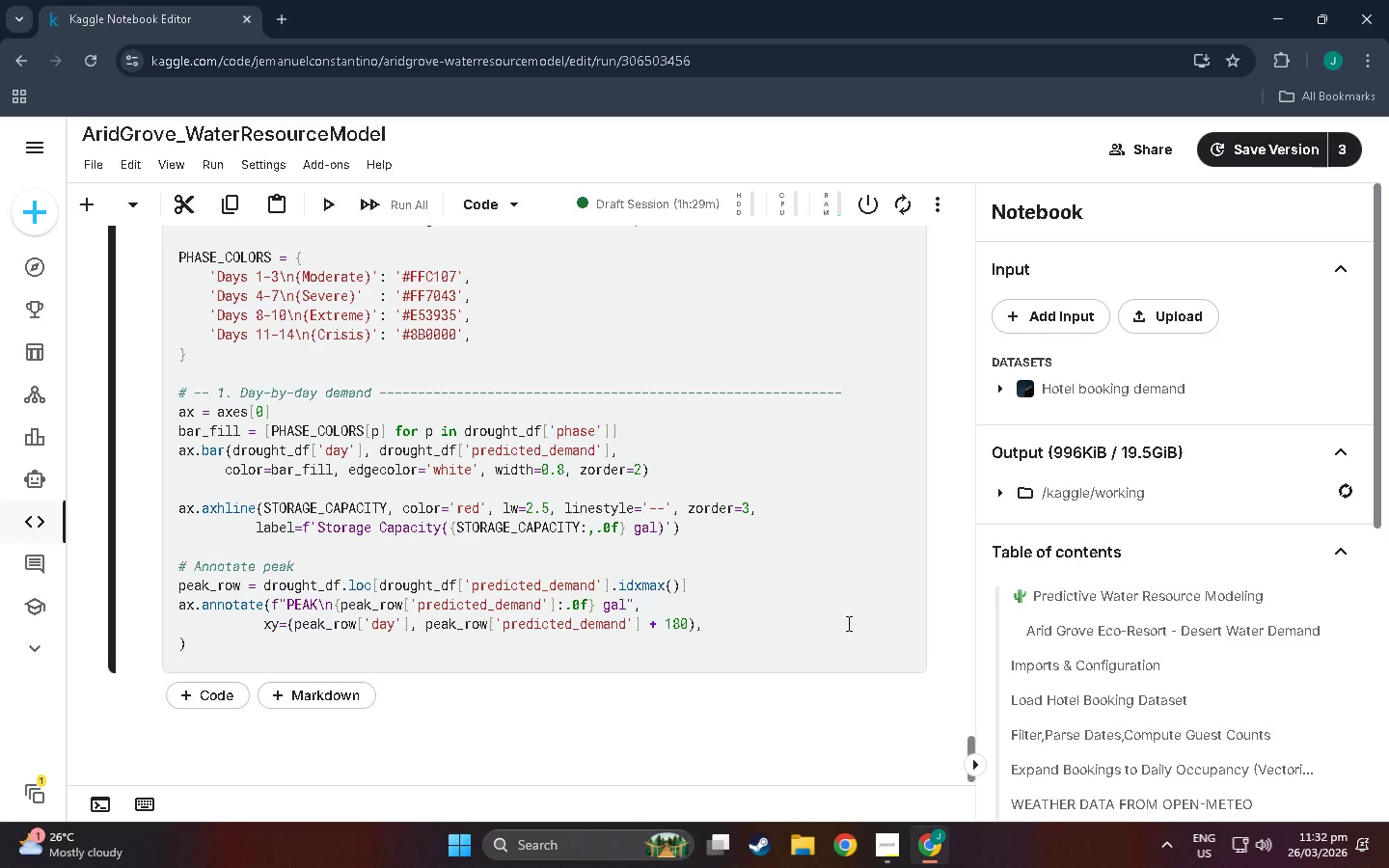 
key(Enter)
 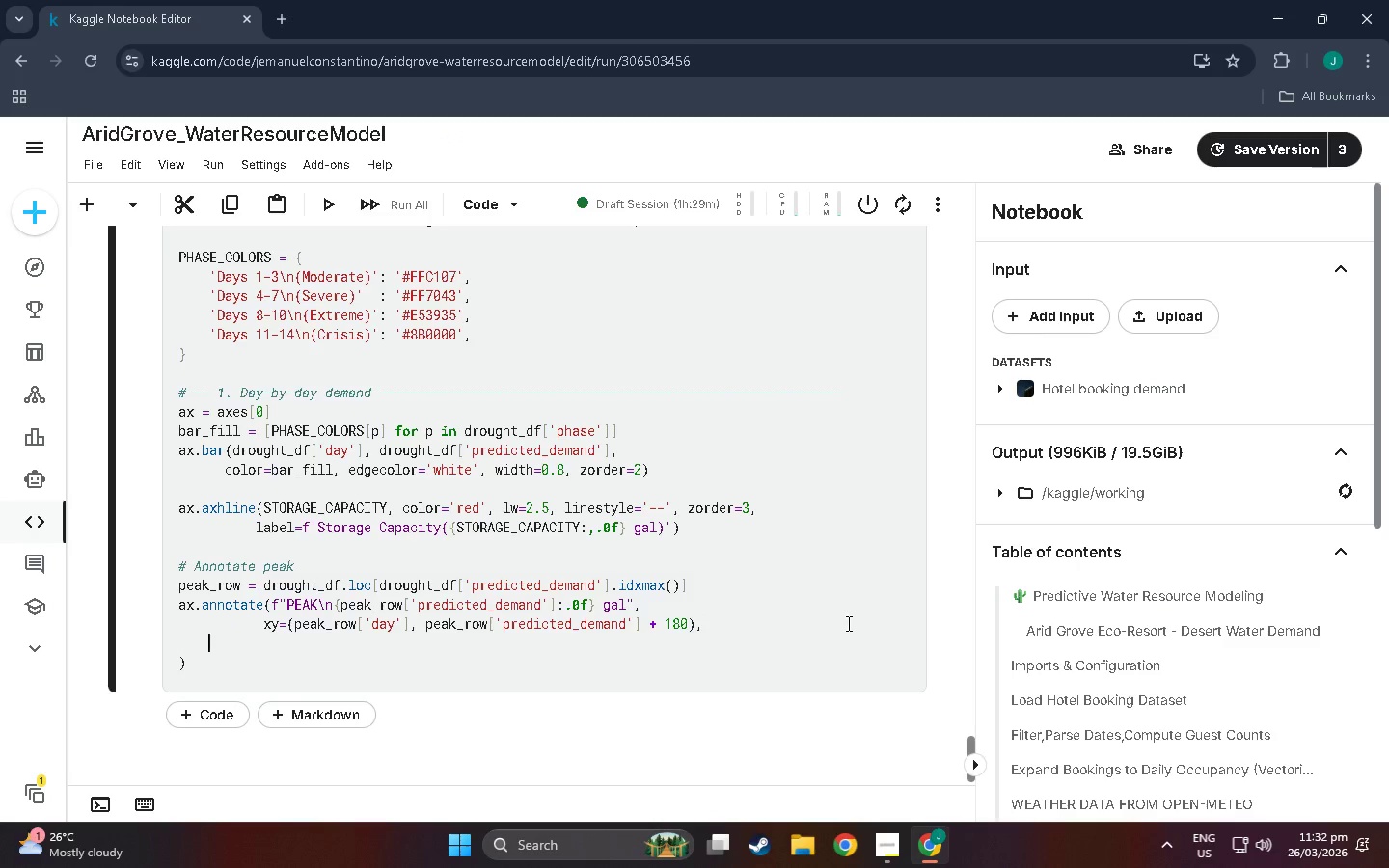 
key(Tab)
 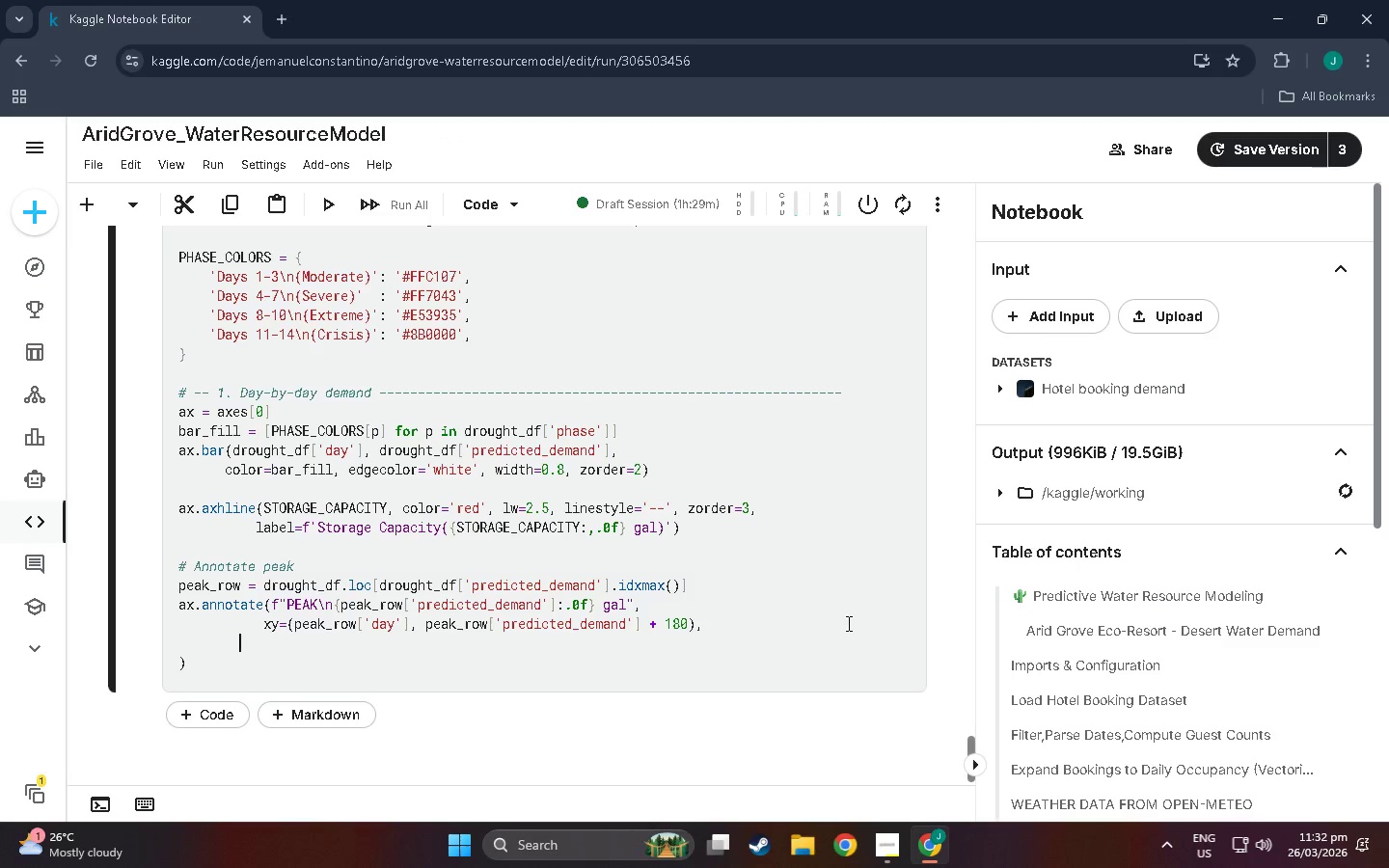 
key(Tab)
 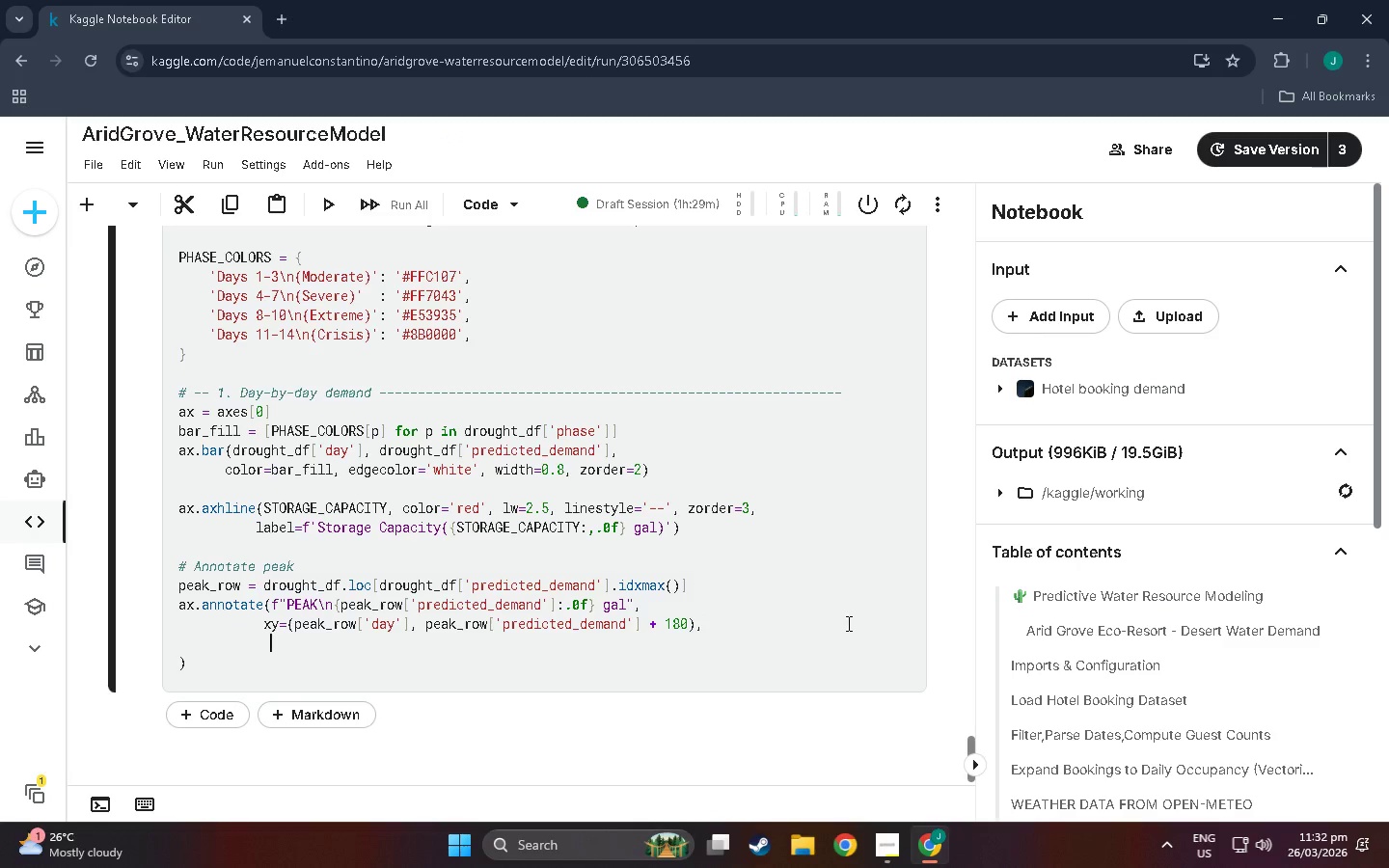 
key(Tab)
 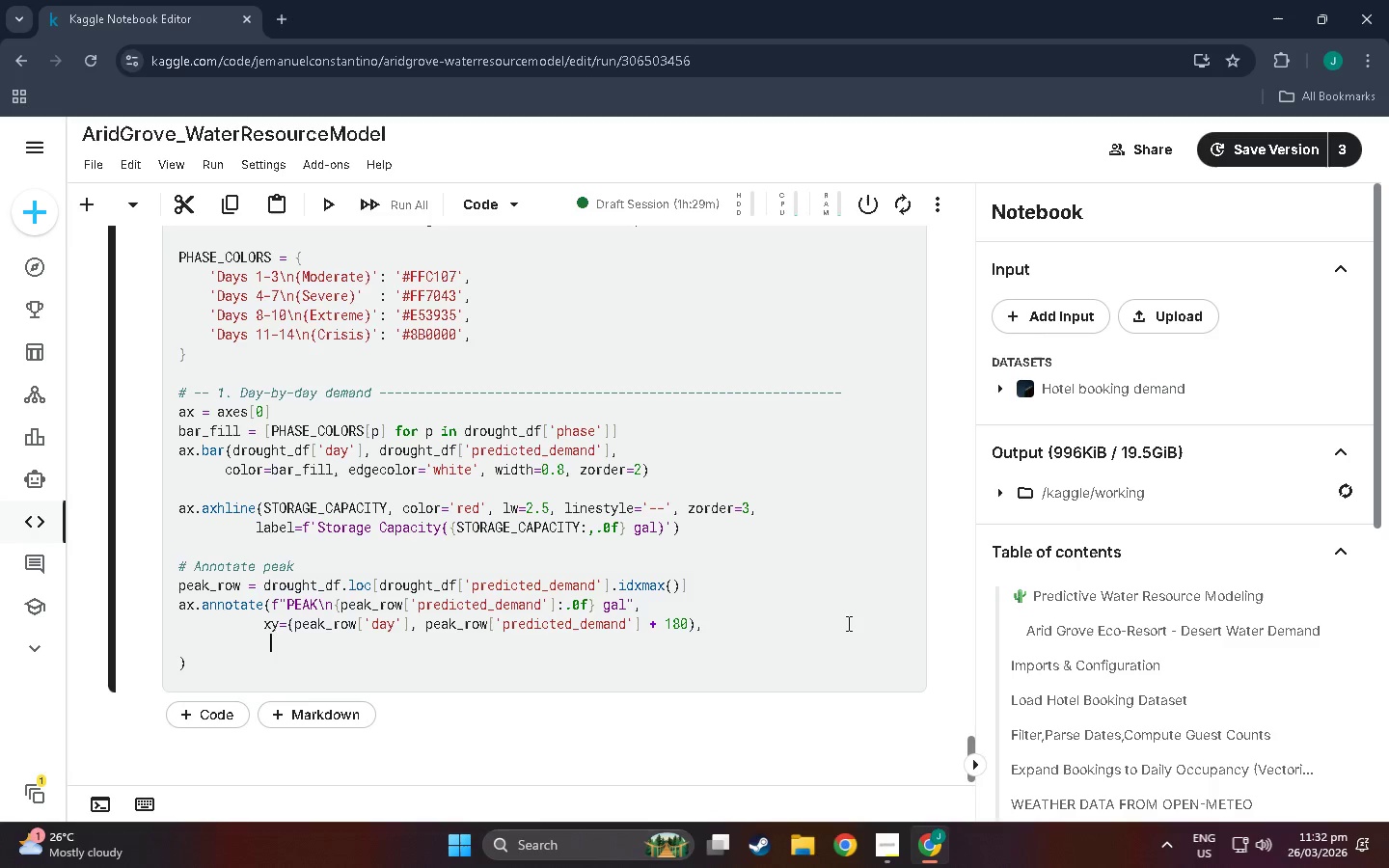 
key(Backspace)
 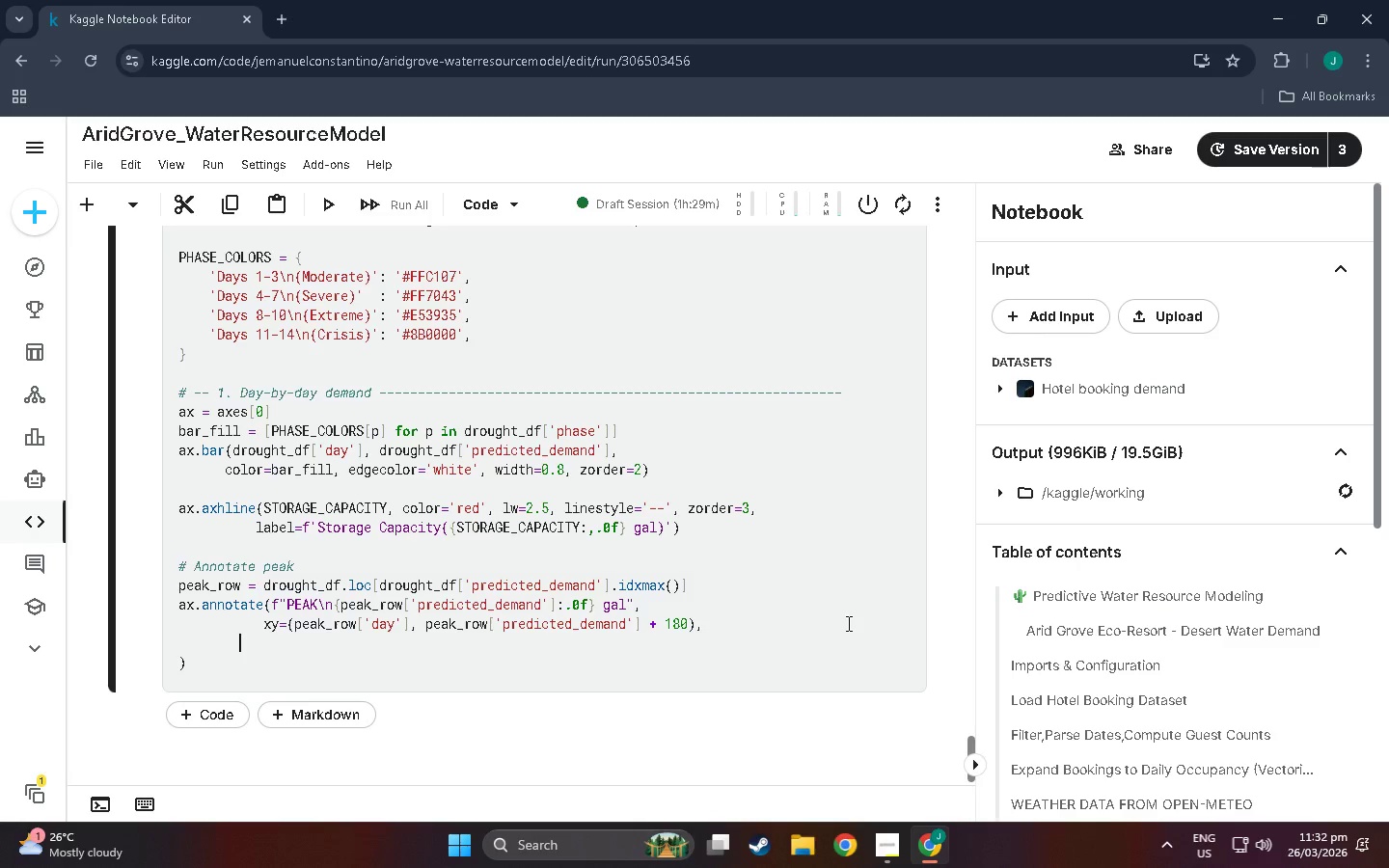 
key(Backspace)
 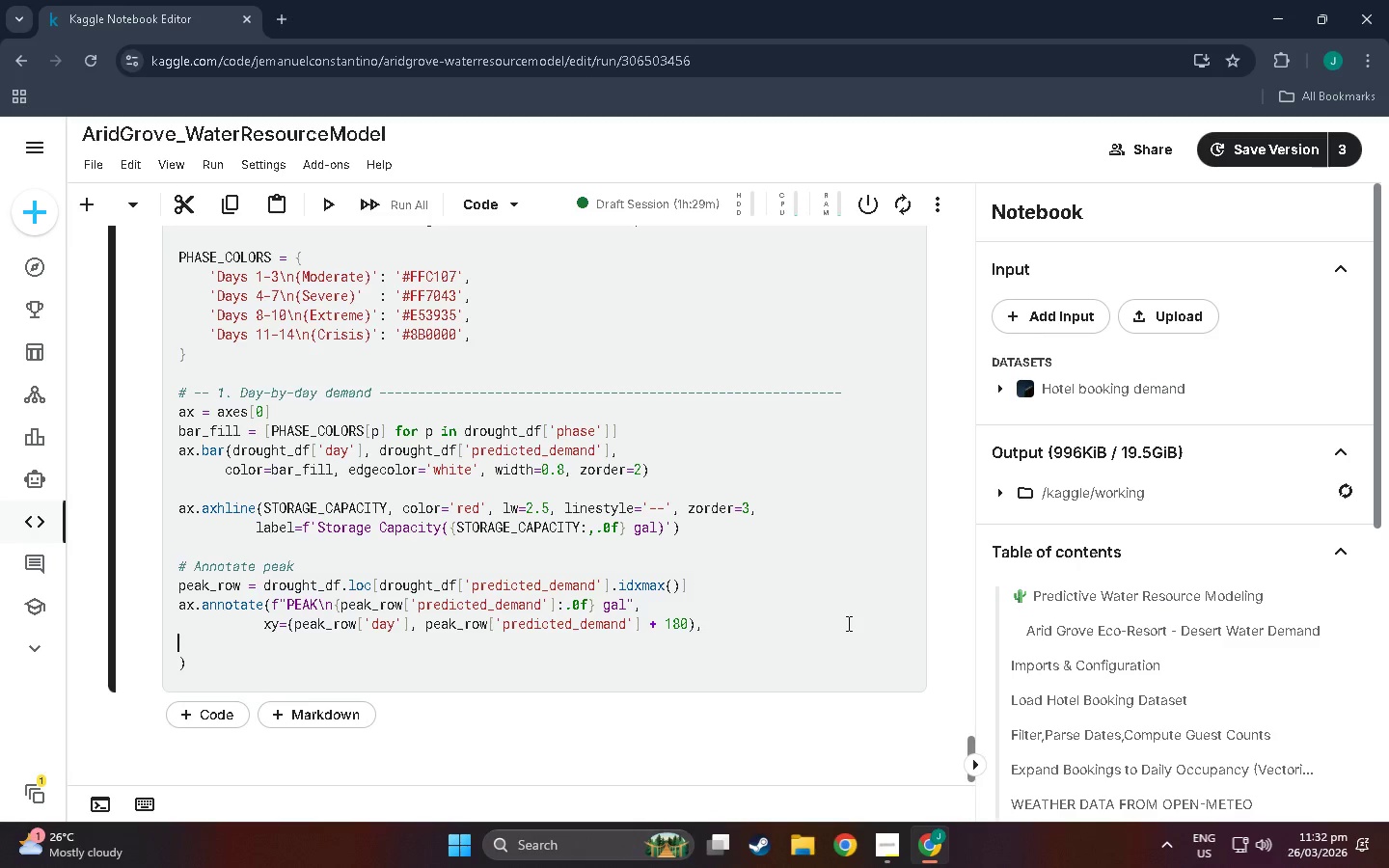 
key(Backspace)
 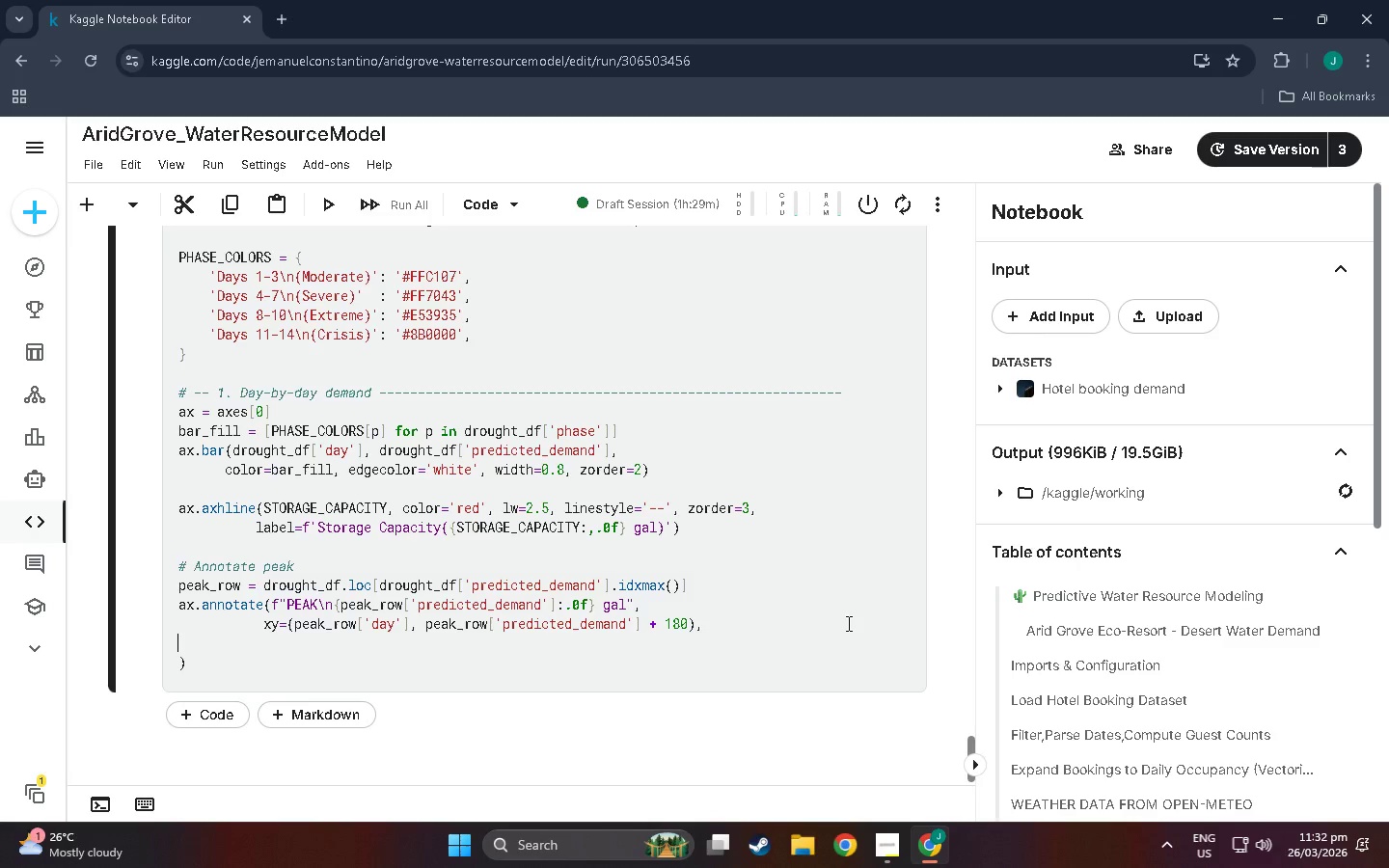 
key(Backspace)
 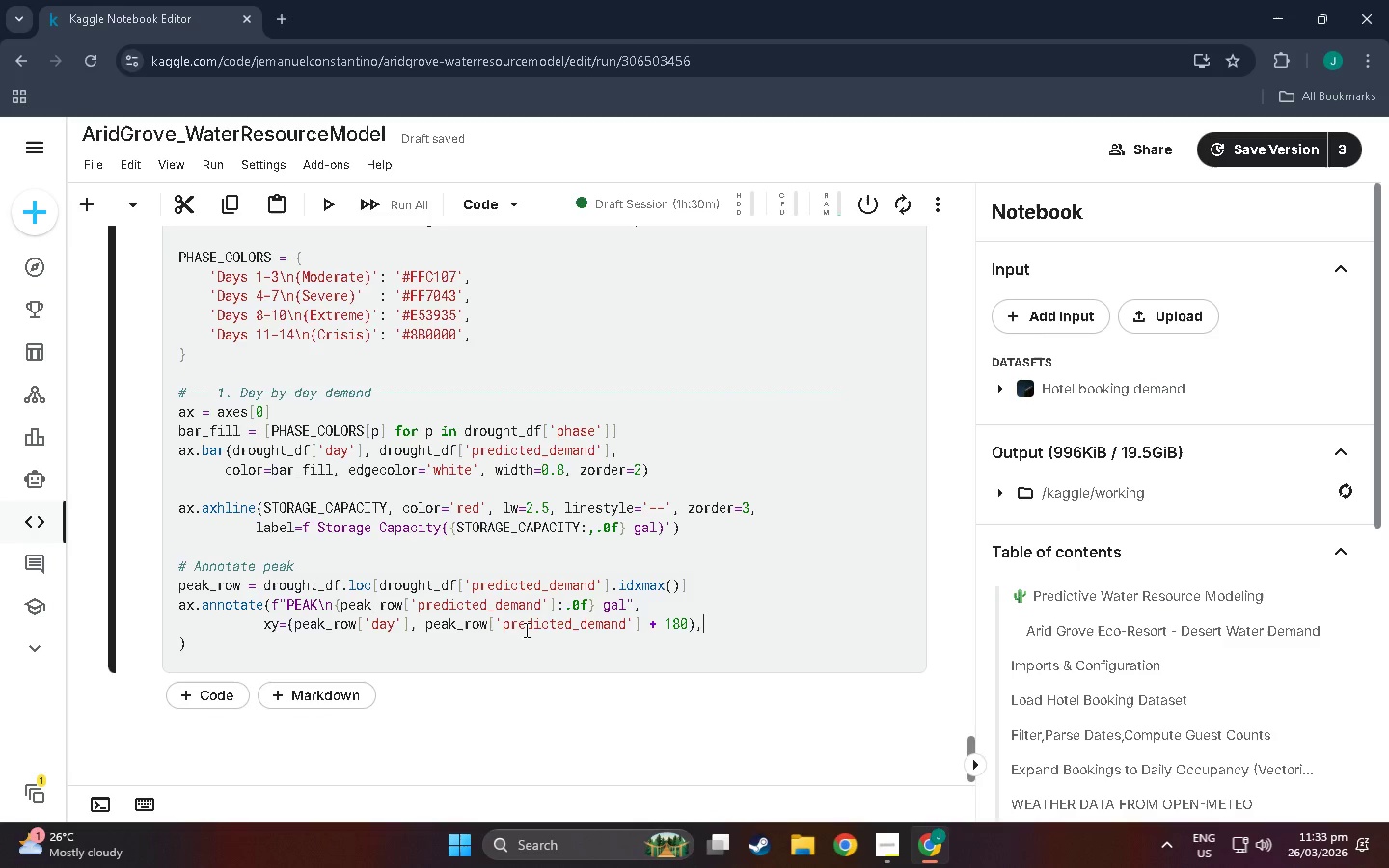 
wait(52.83)
 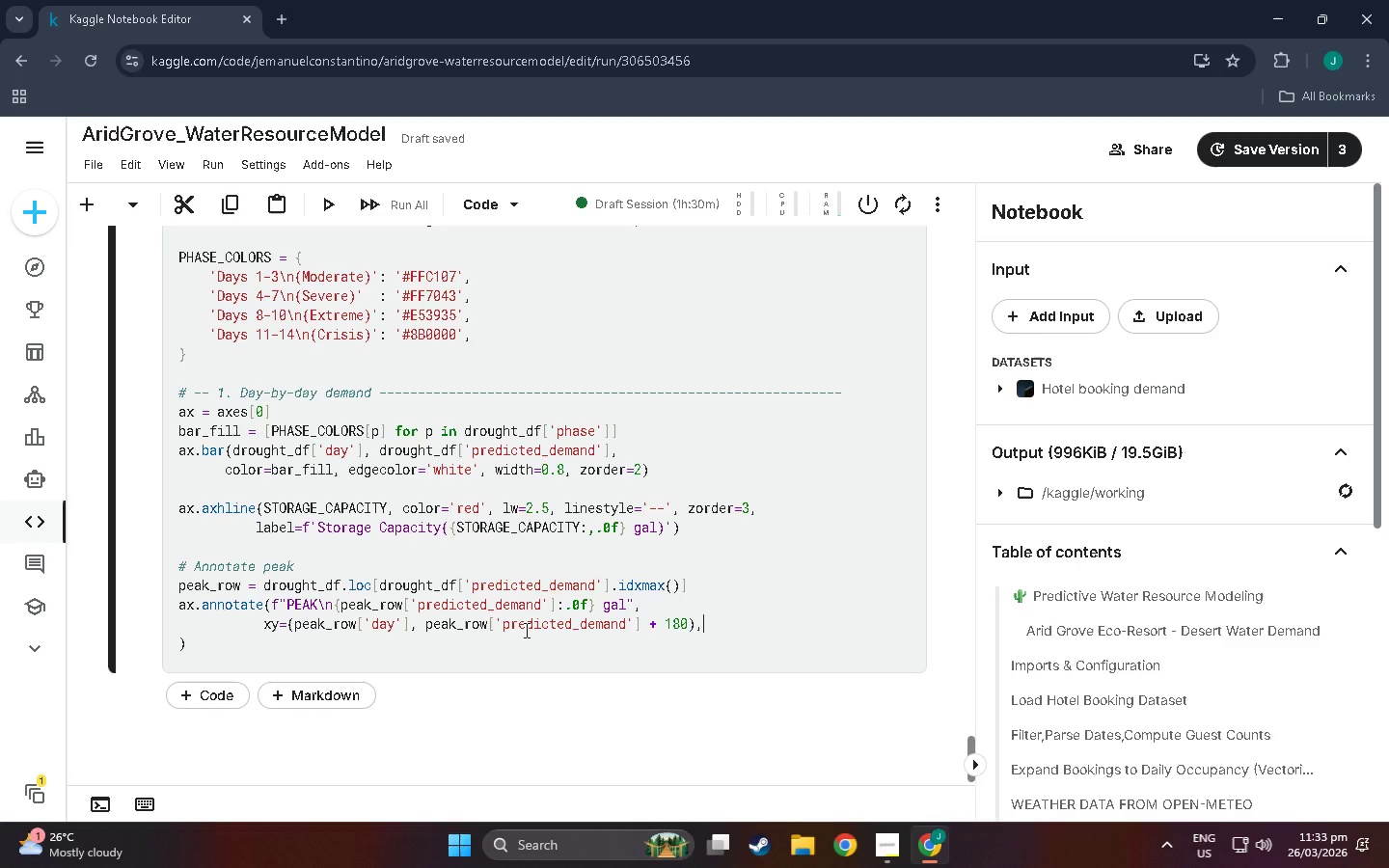 
left_click([640, 625])
 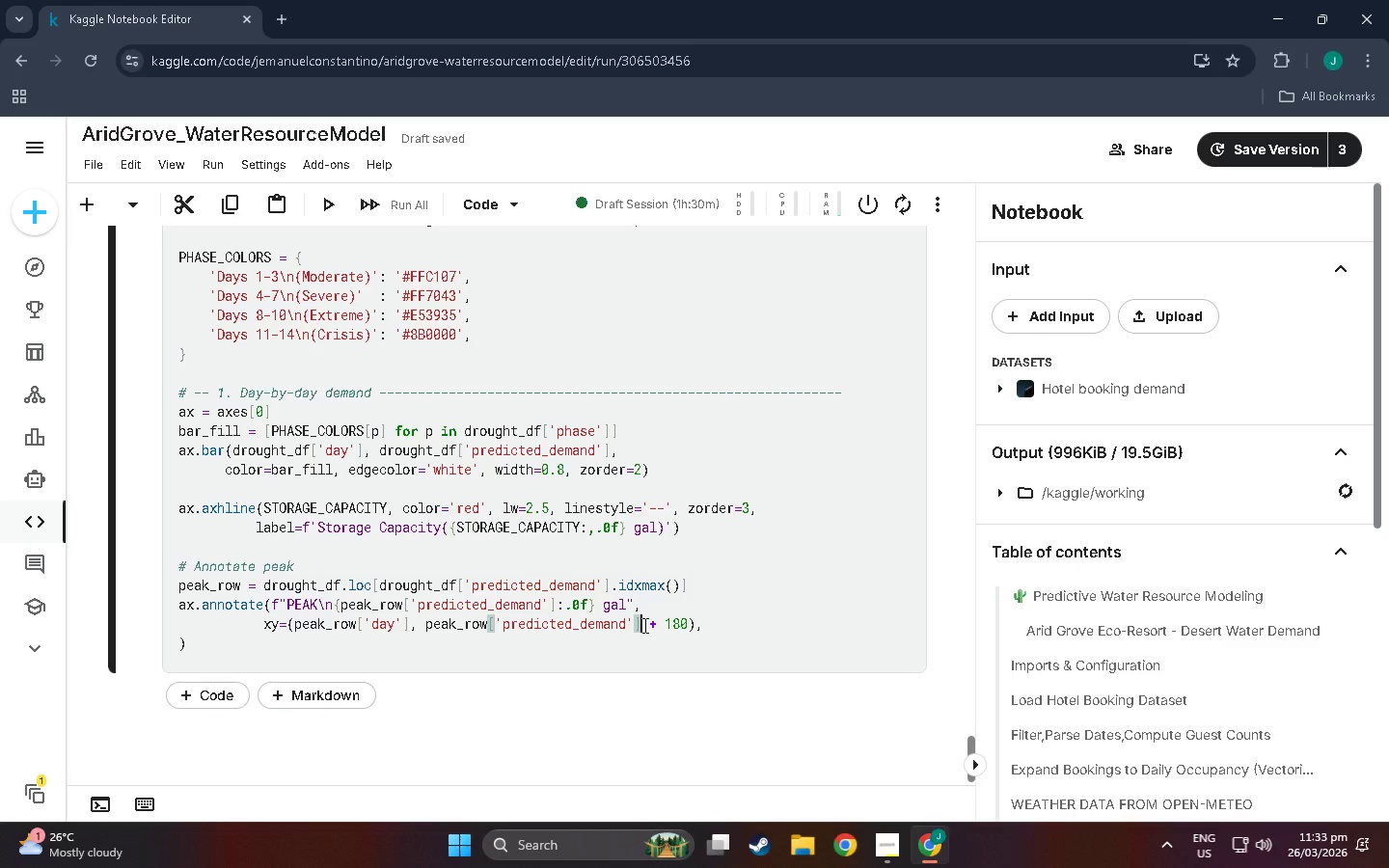 
key(Shift+0)
 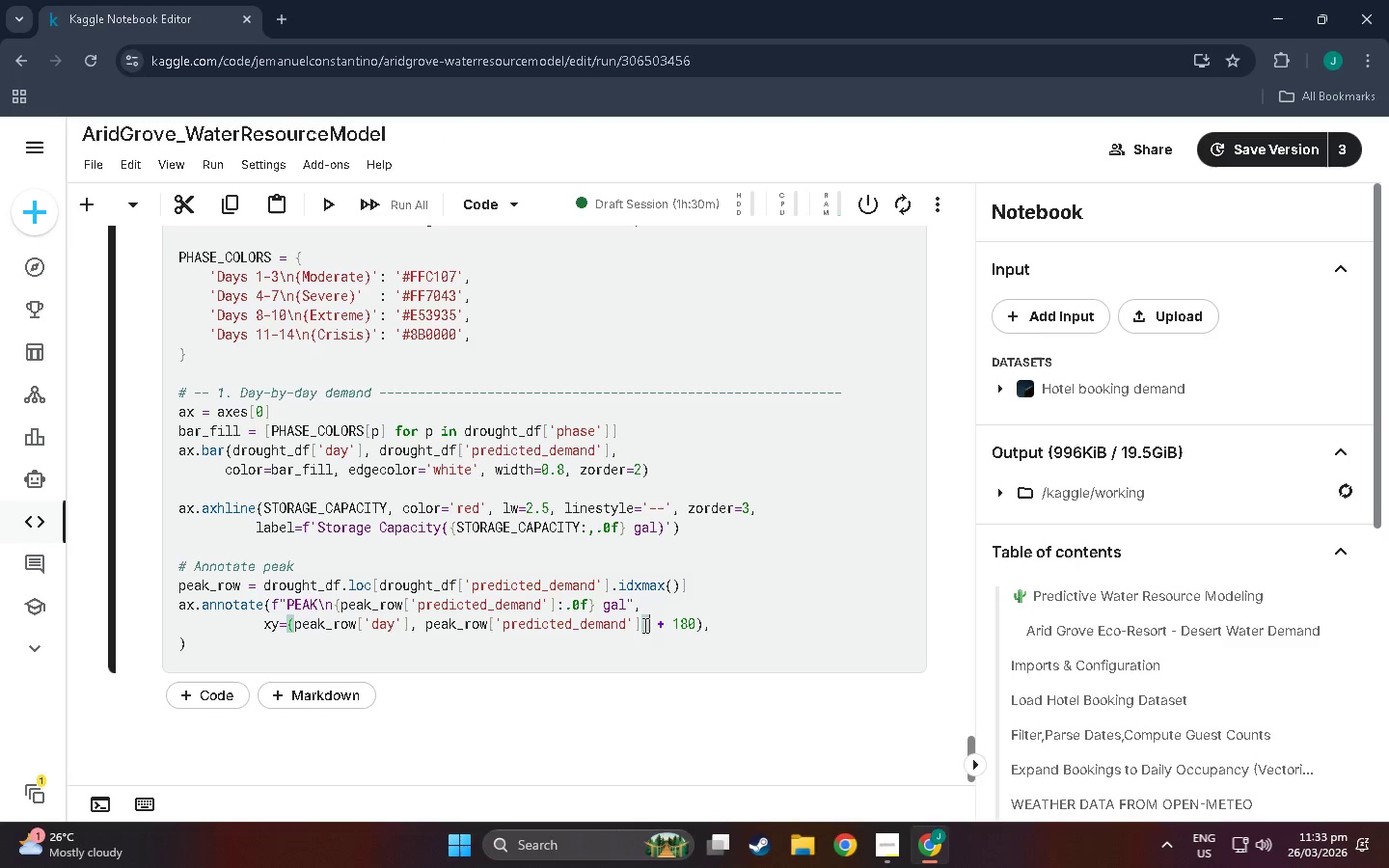 
key(Comma)
 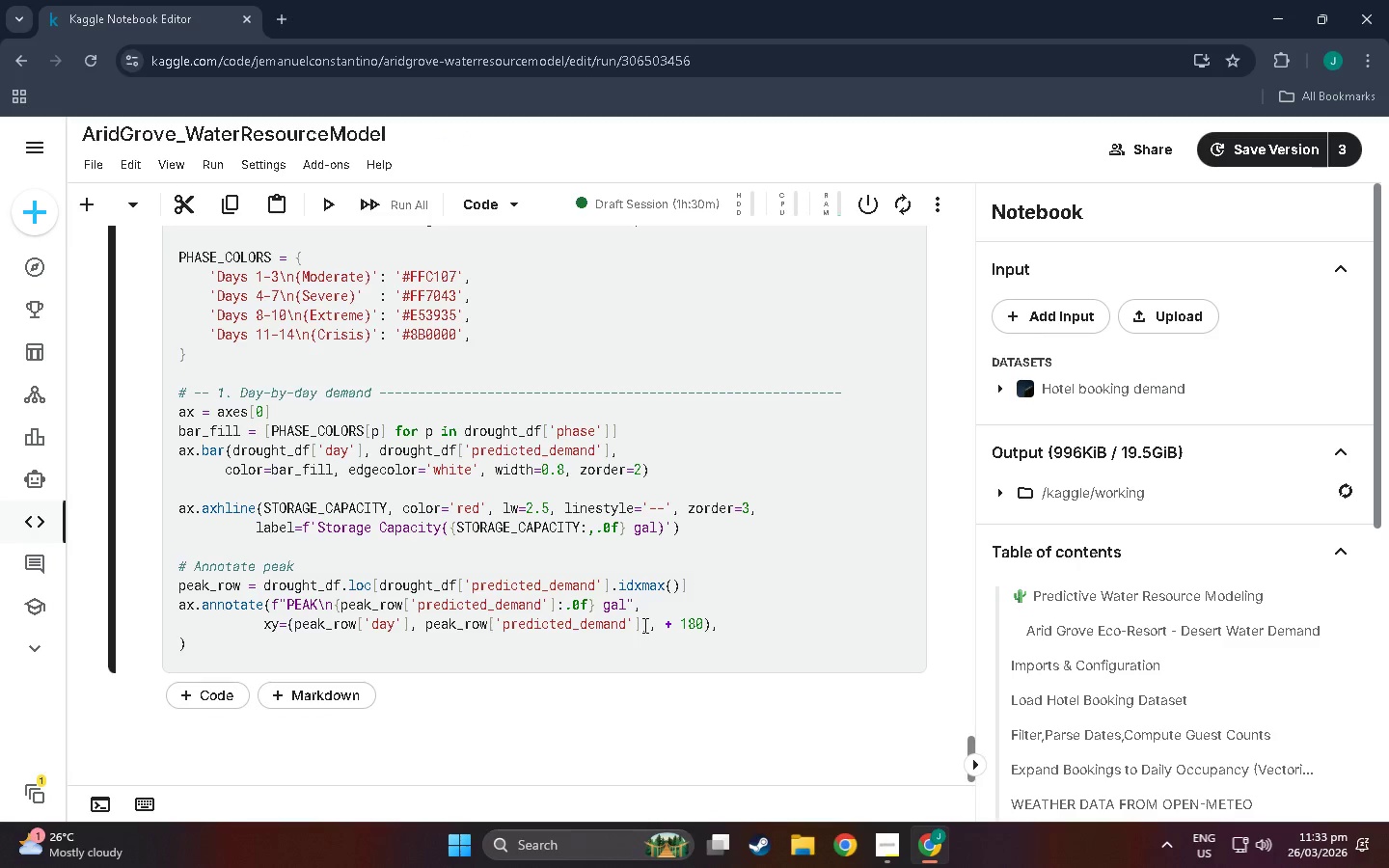 
hold_key(key=ArrowRight, duration=0.67)
 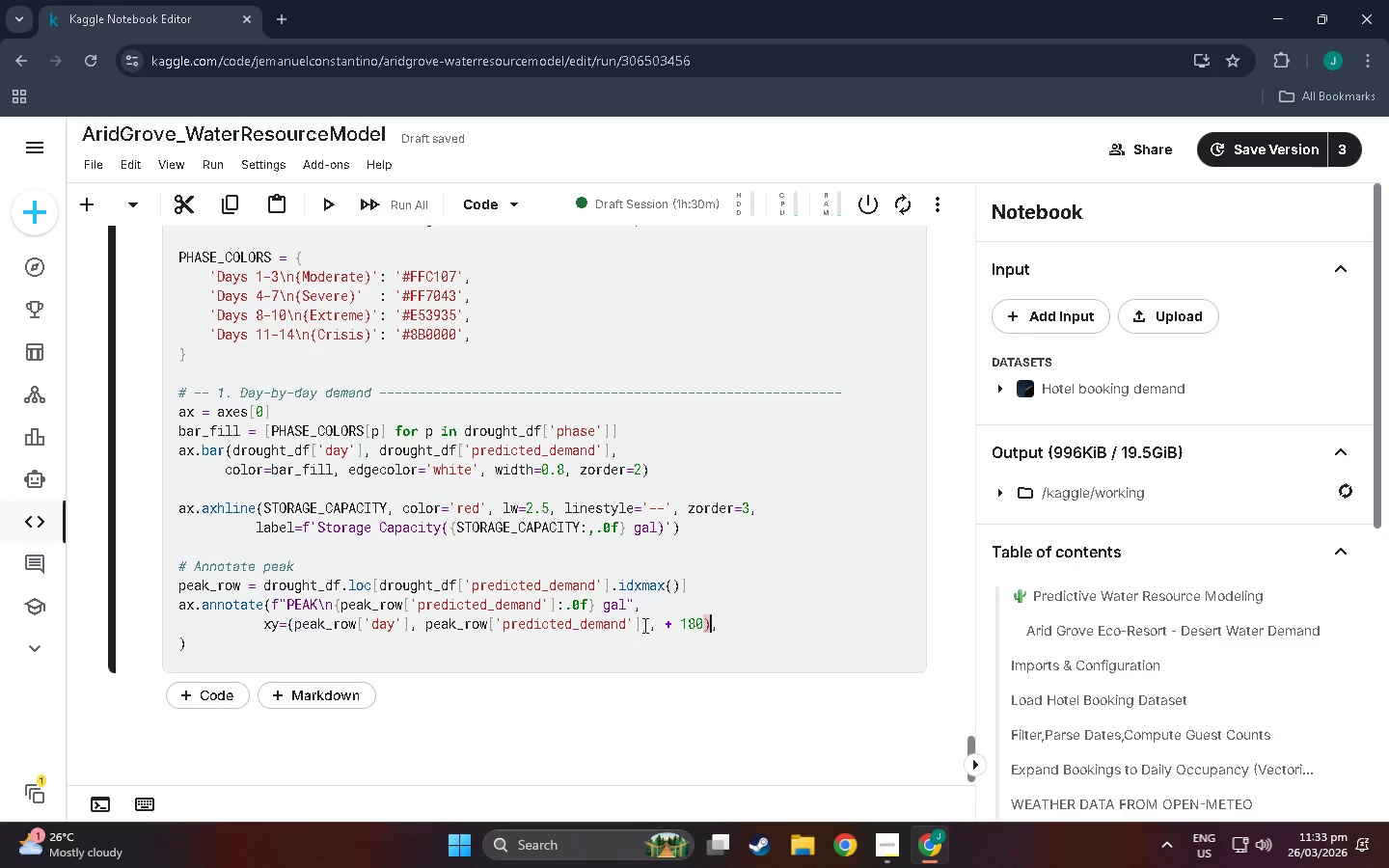 
key(ArrowRight)
 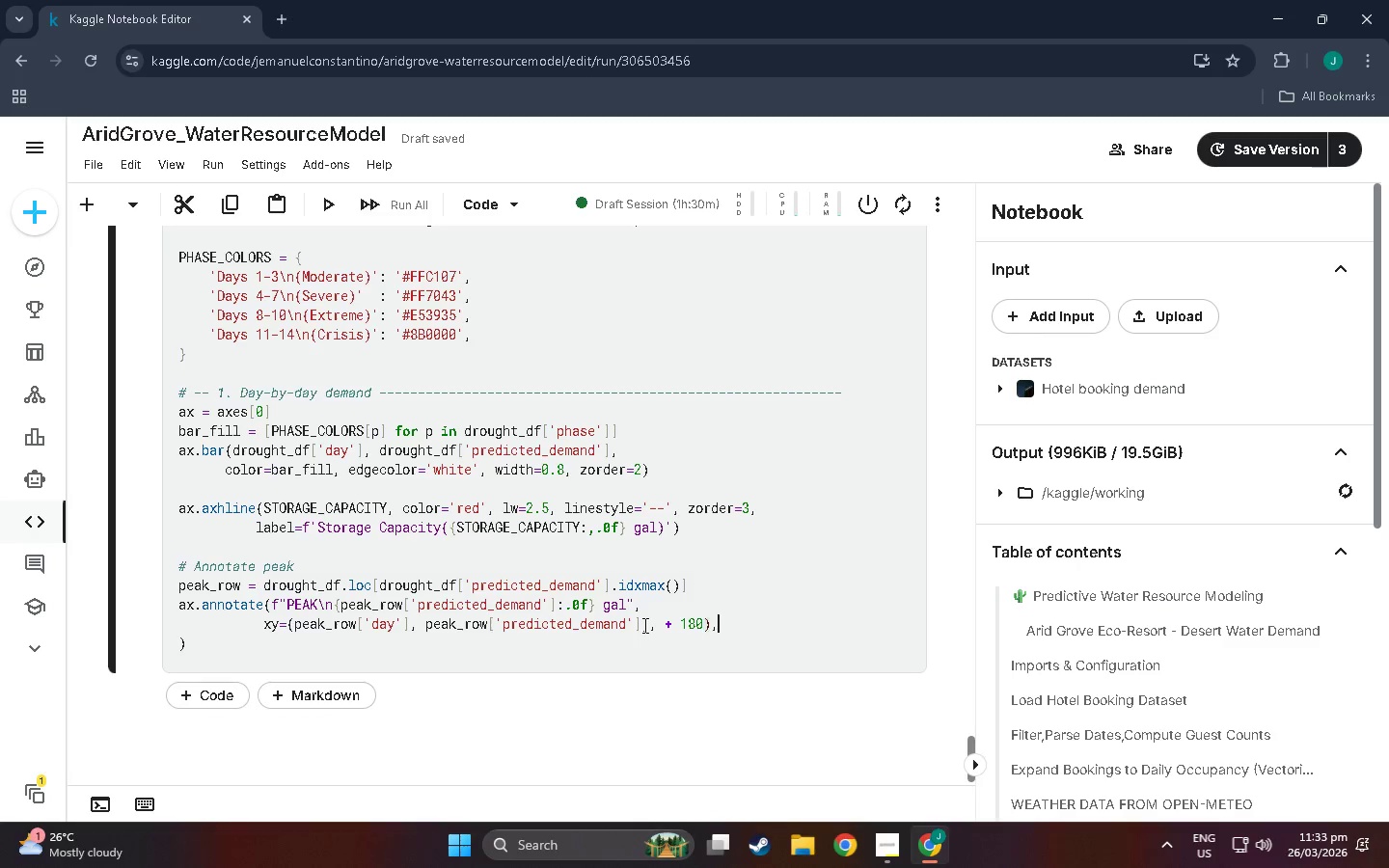 
key(ArrowRight)
 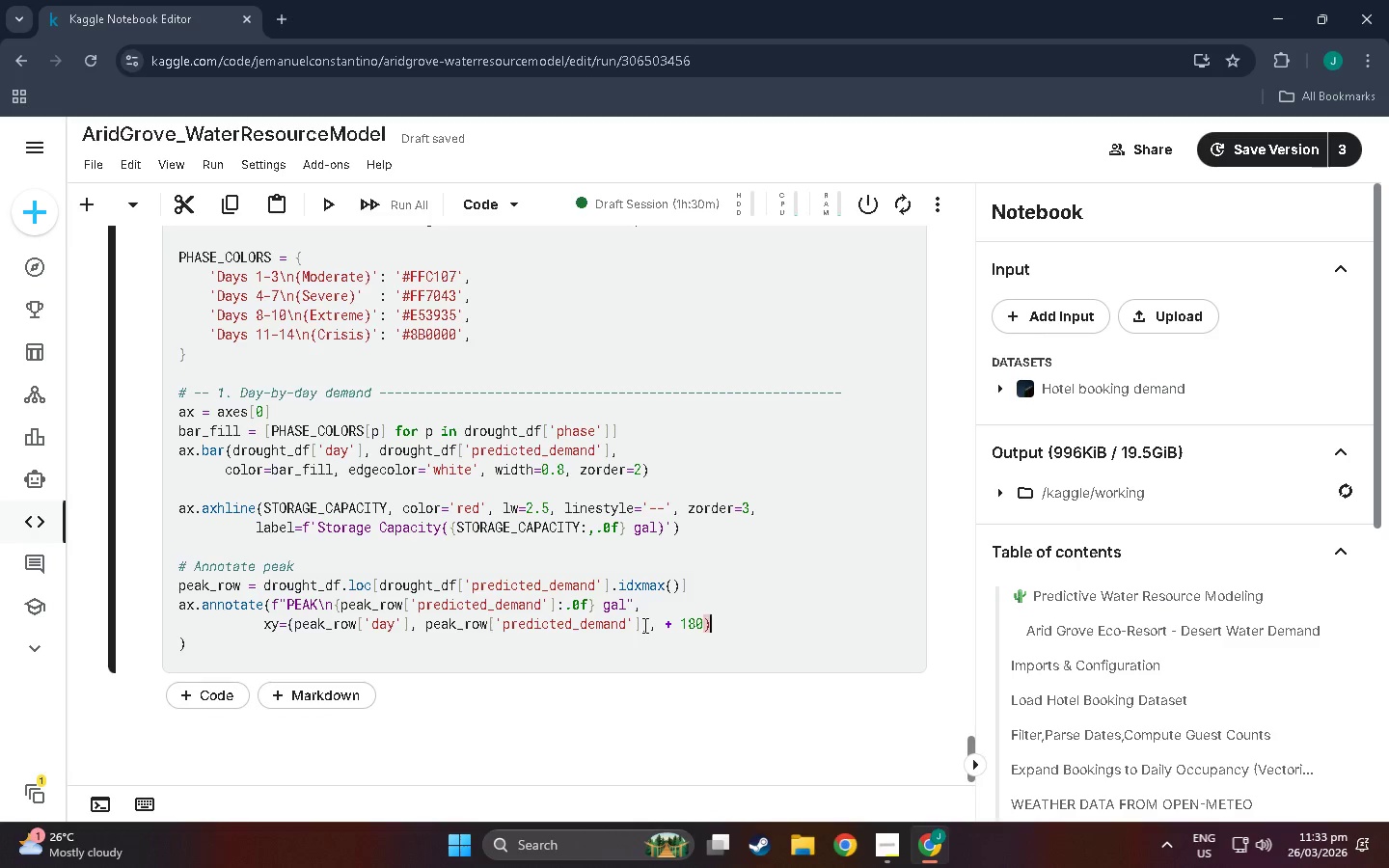 
hold_key(key=Backspace, duration=0.69)
 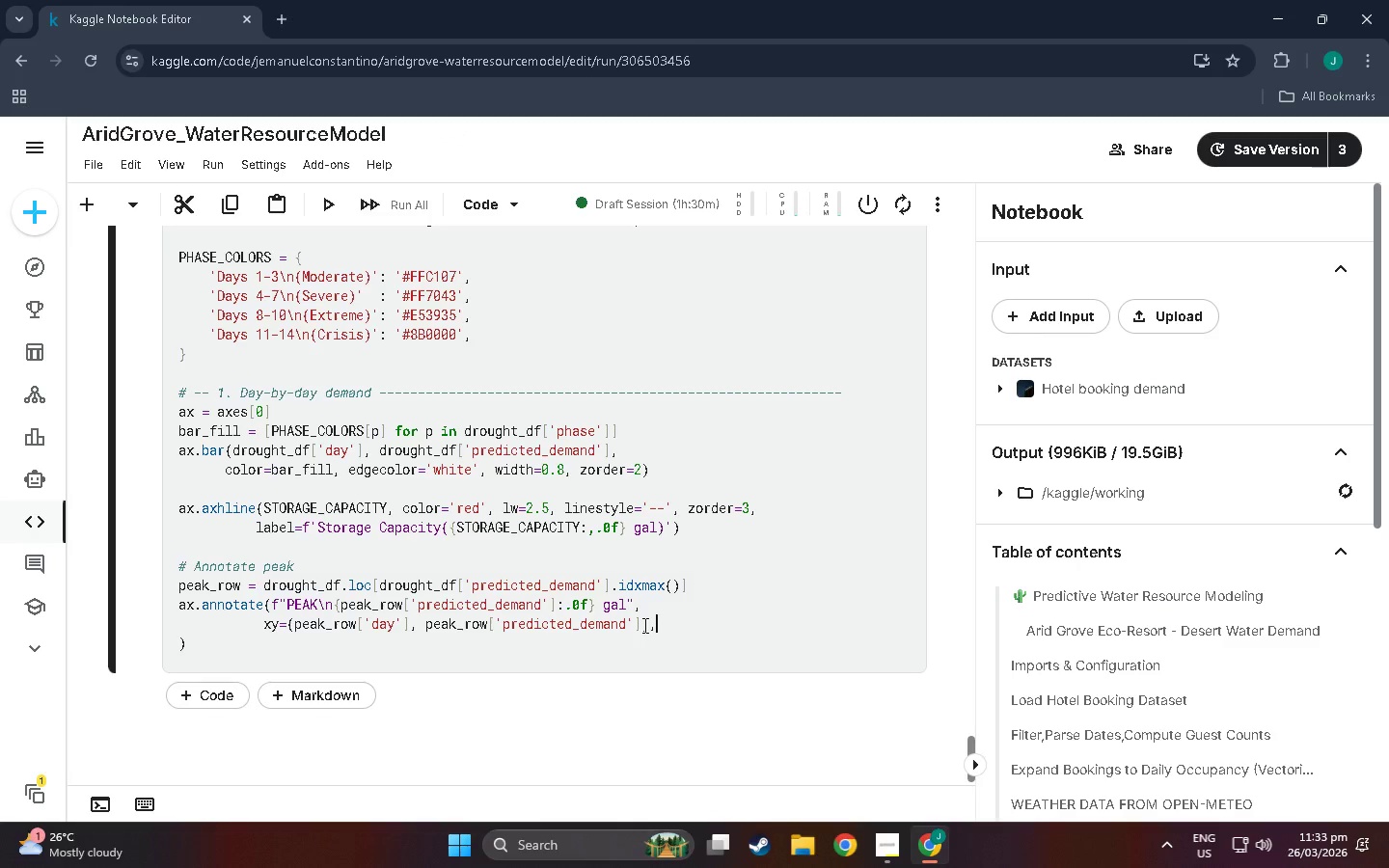 
key(Backspace)
 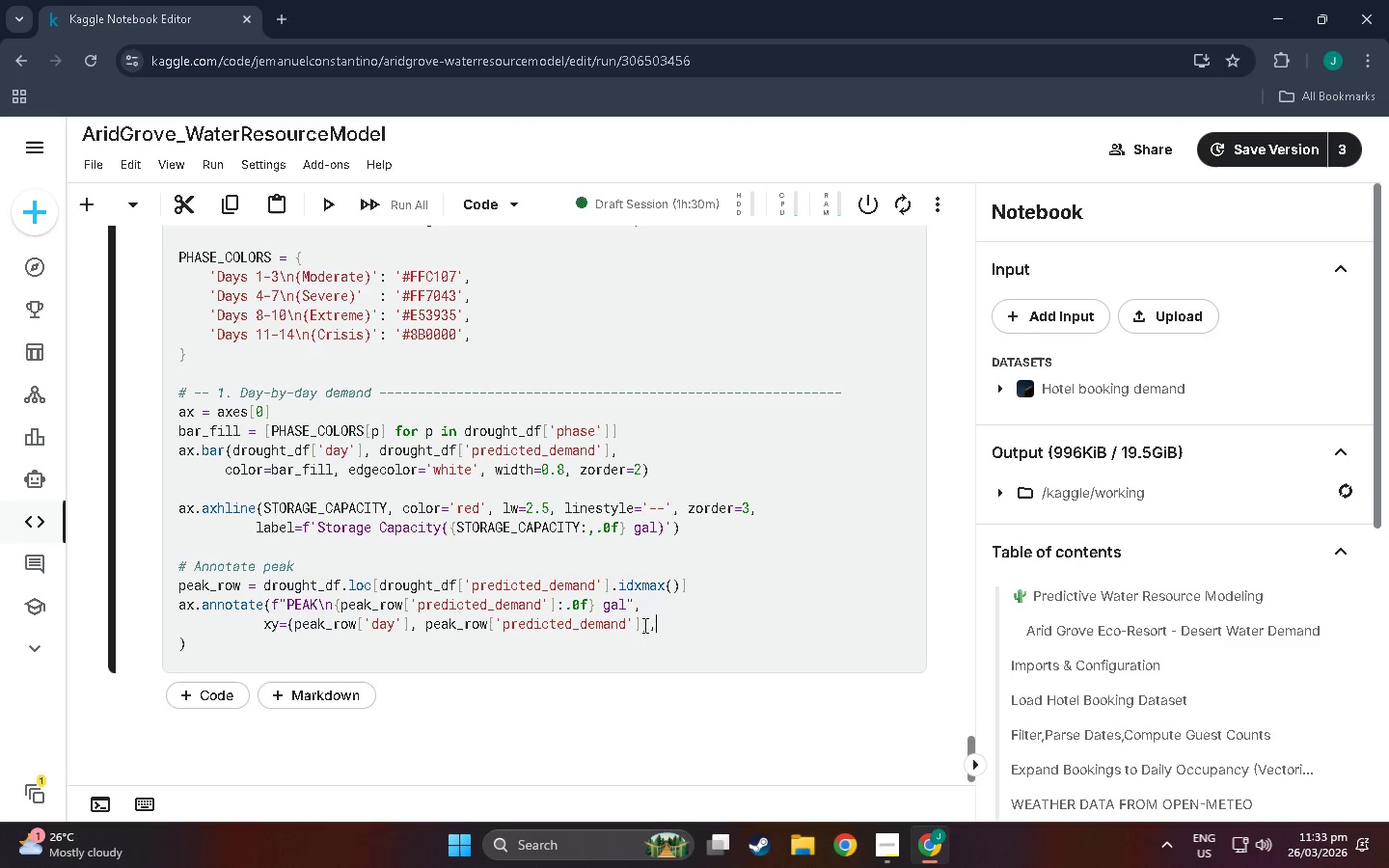 
key(Enter)
 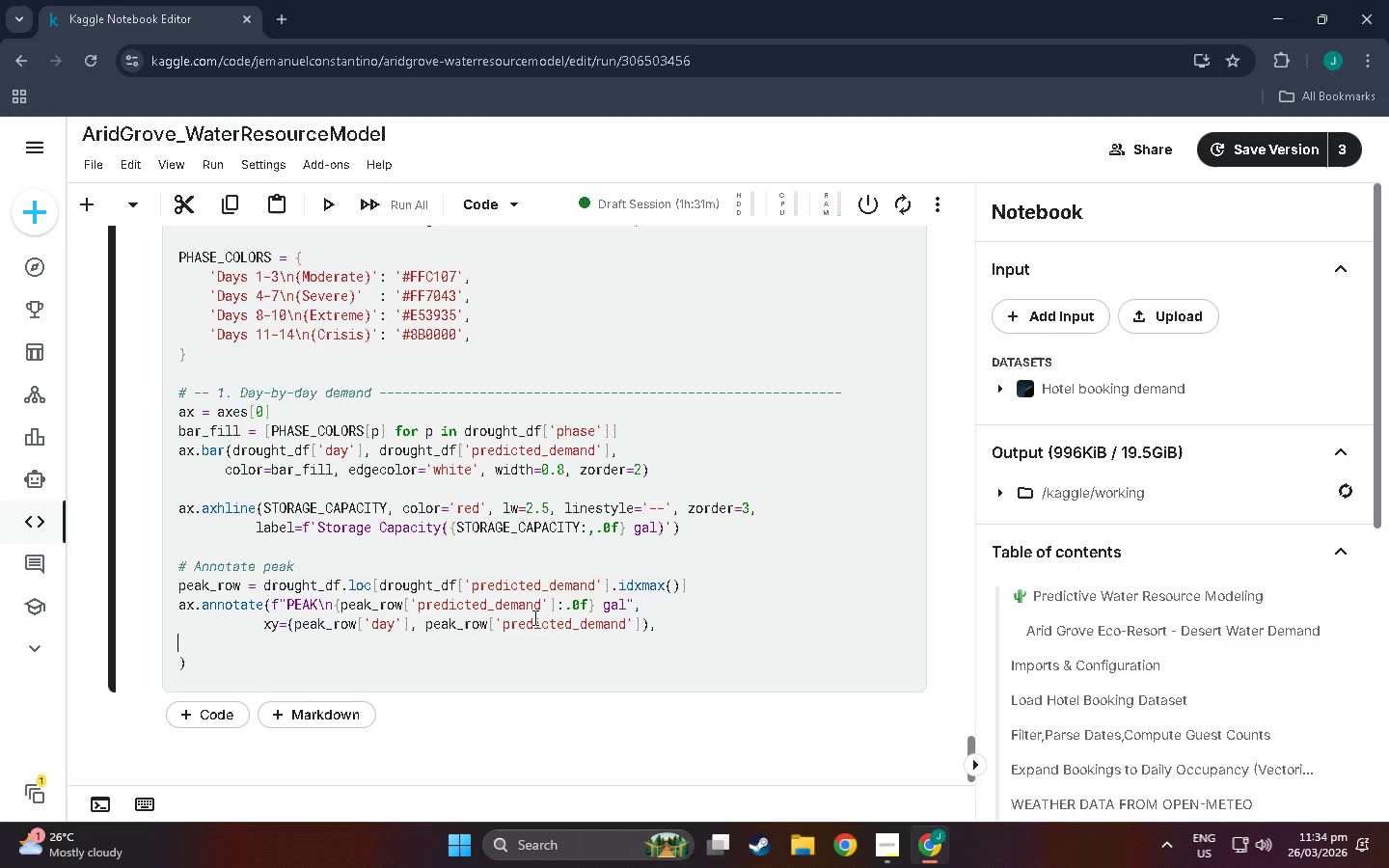 
wait(29.03)
 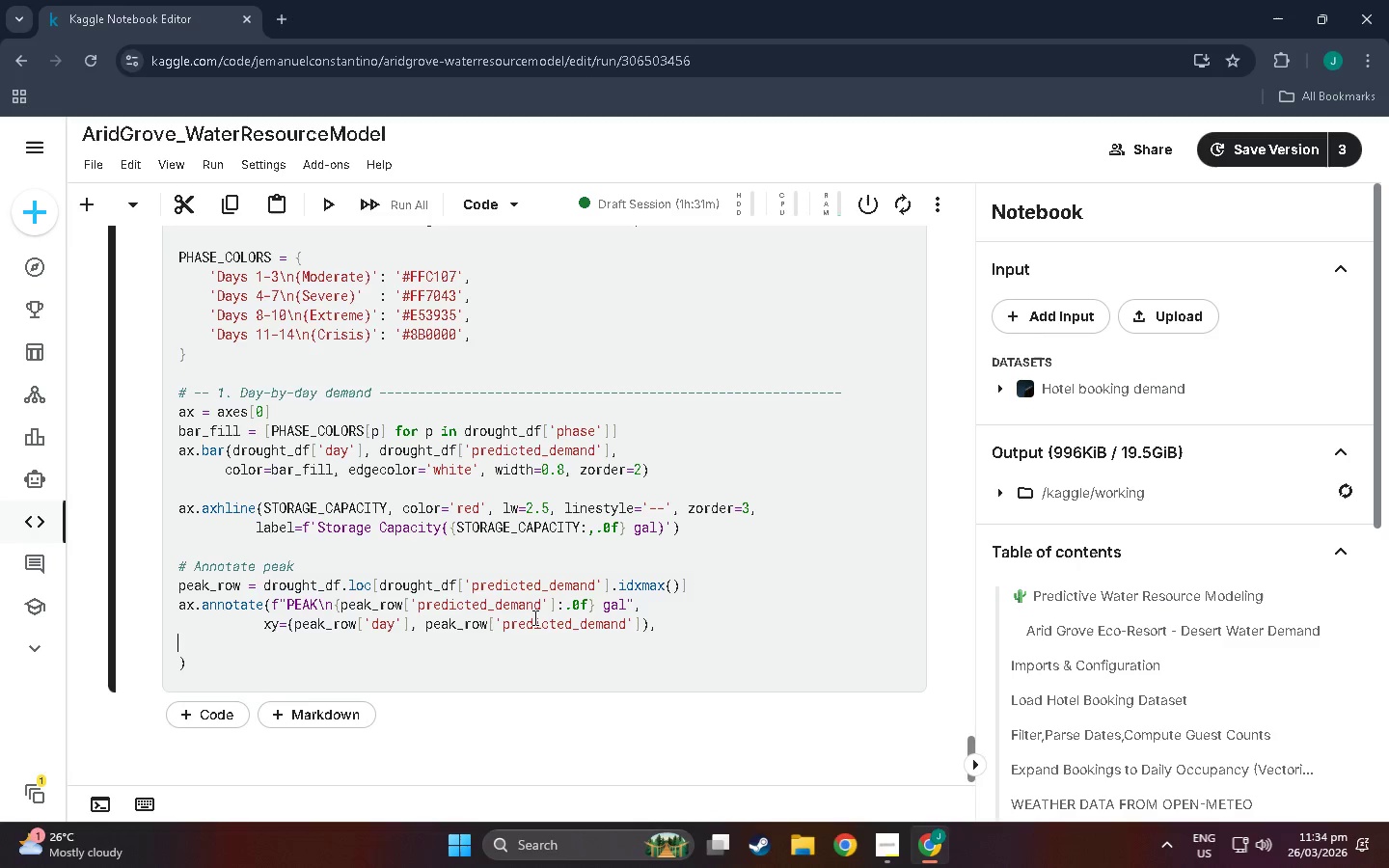 
left_click([566, 612])
 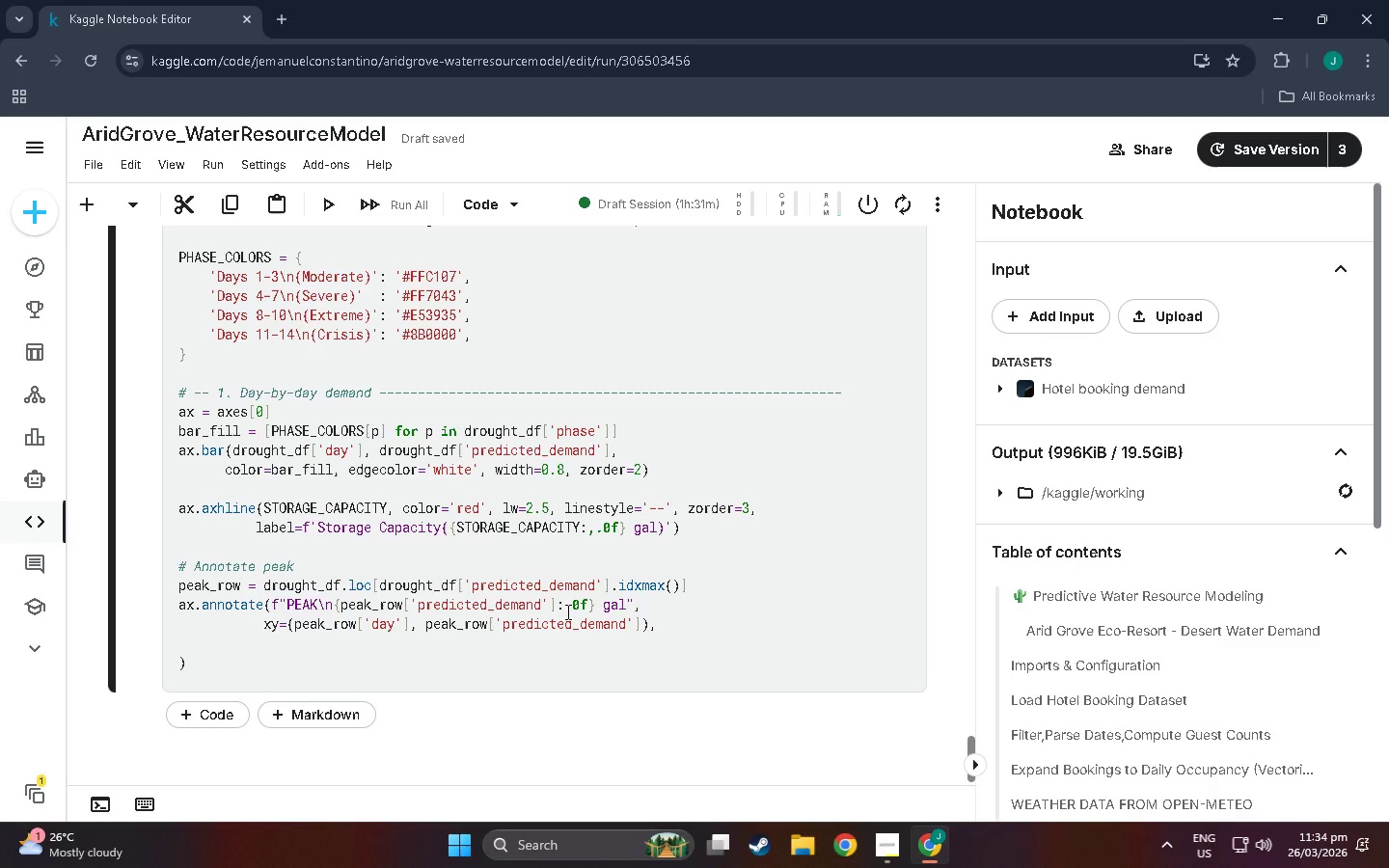 
key(Comma)
 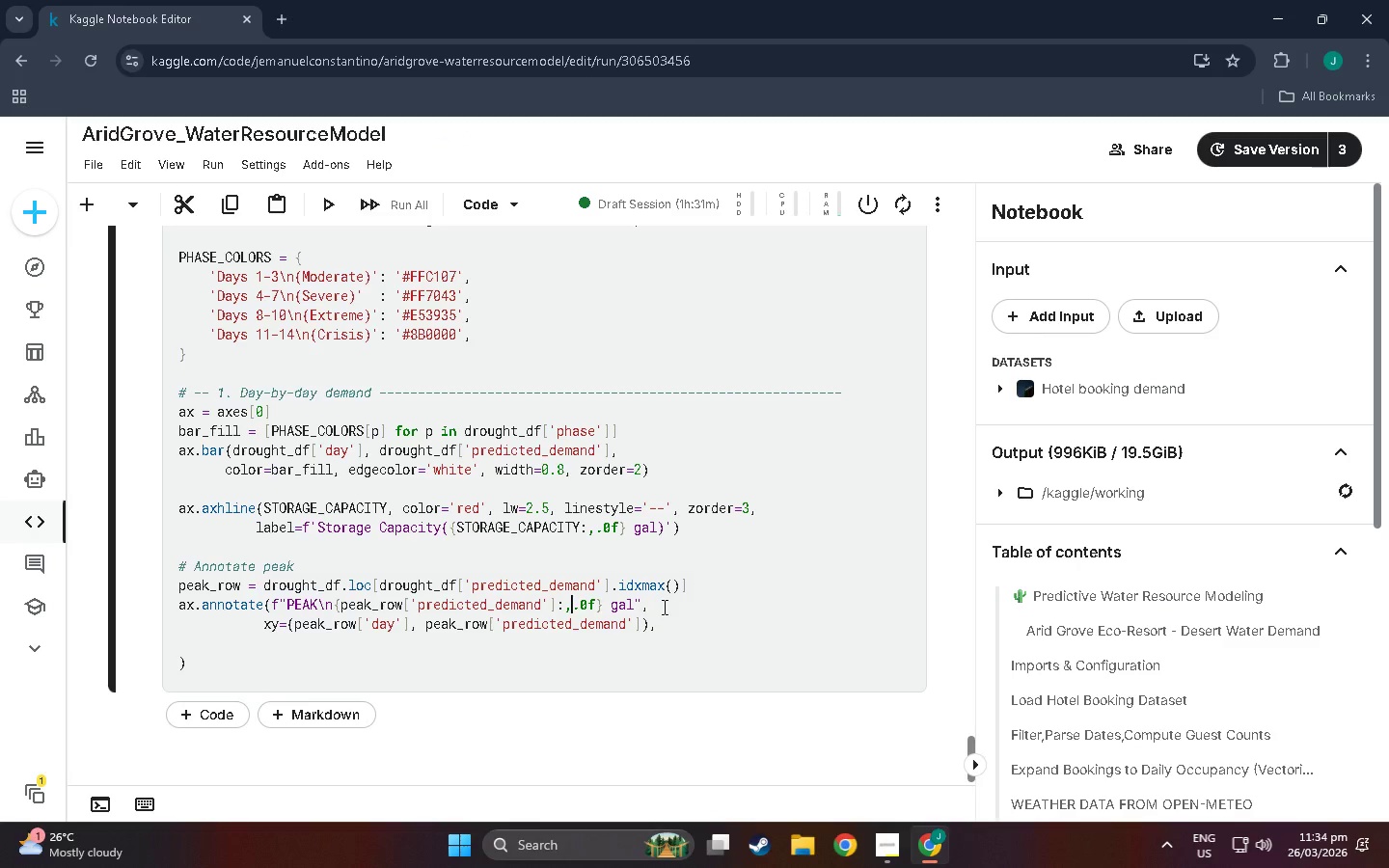 
wait(13.91)
 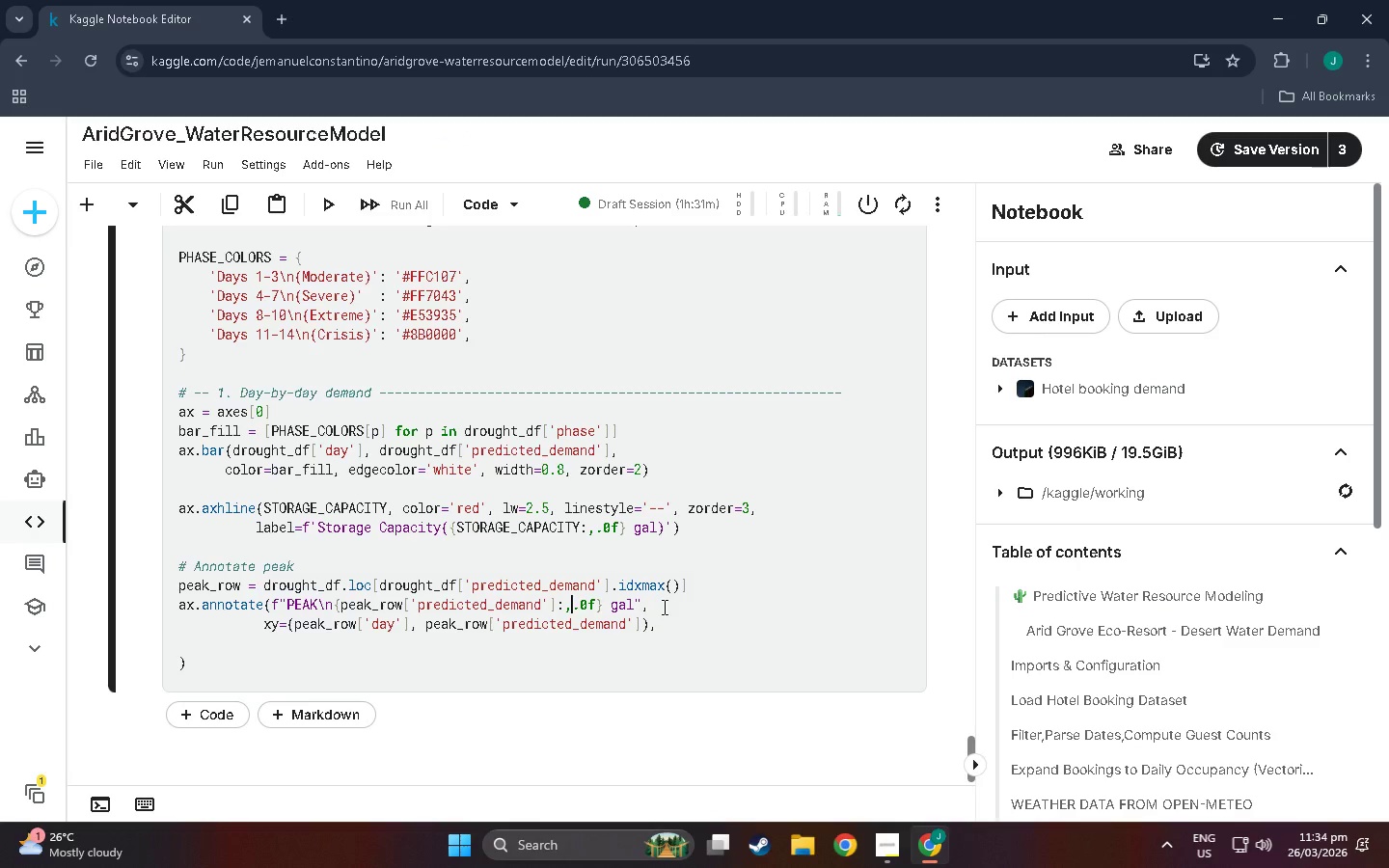 
left_click([657, 608])
 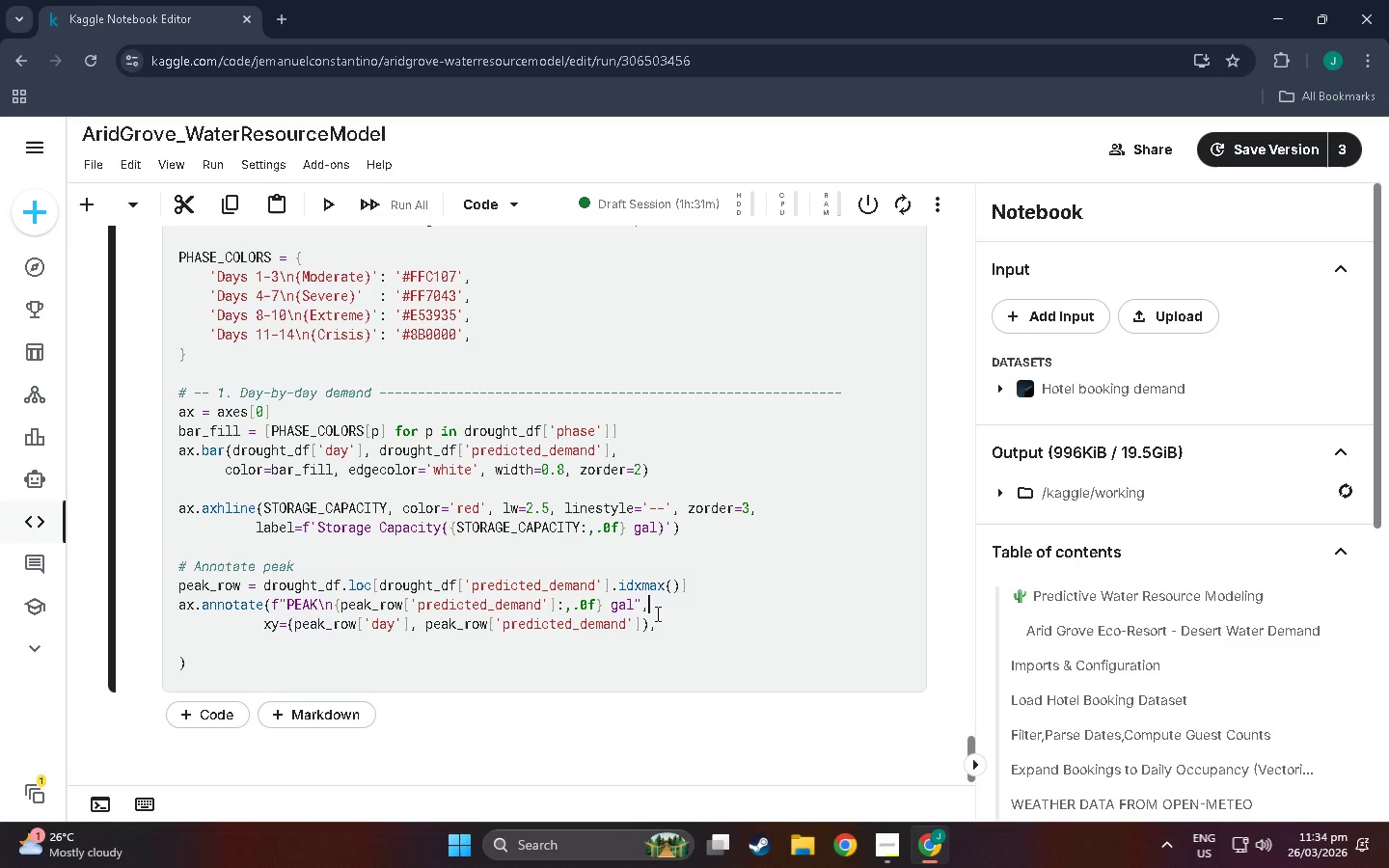 
double_click([657, 626])
 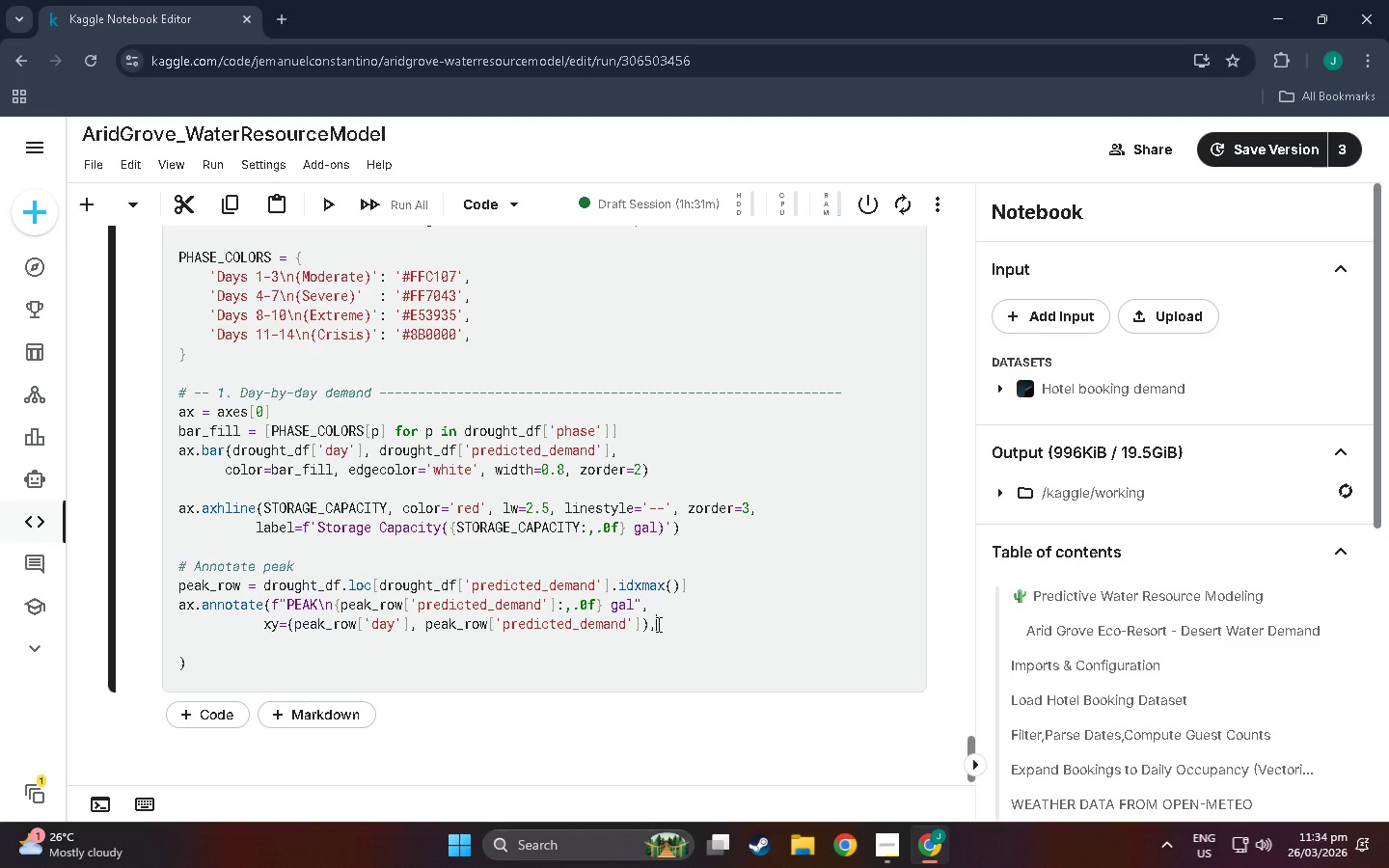 
key(NumpadEnter)
 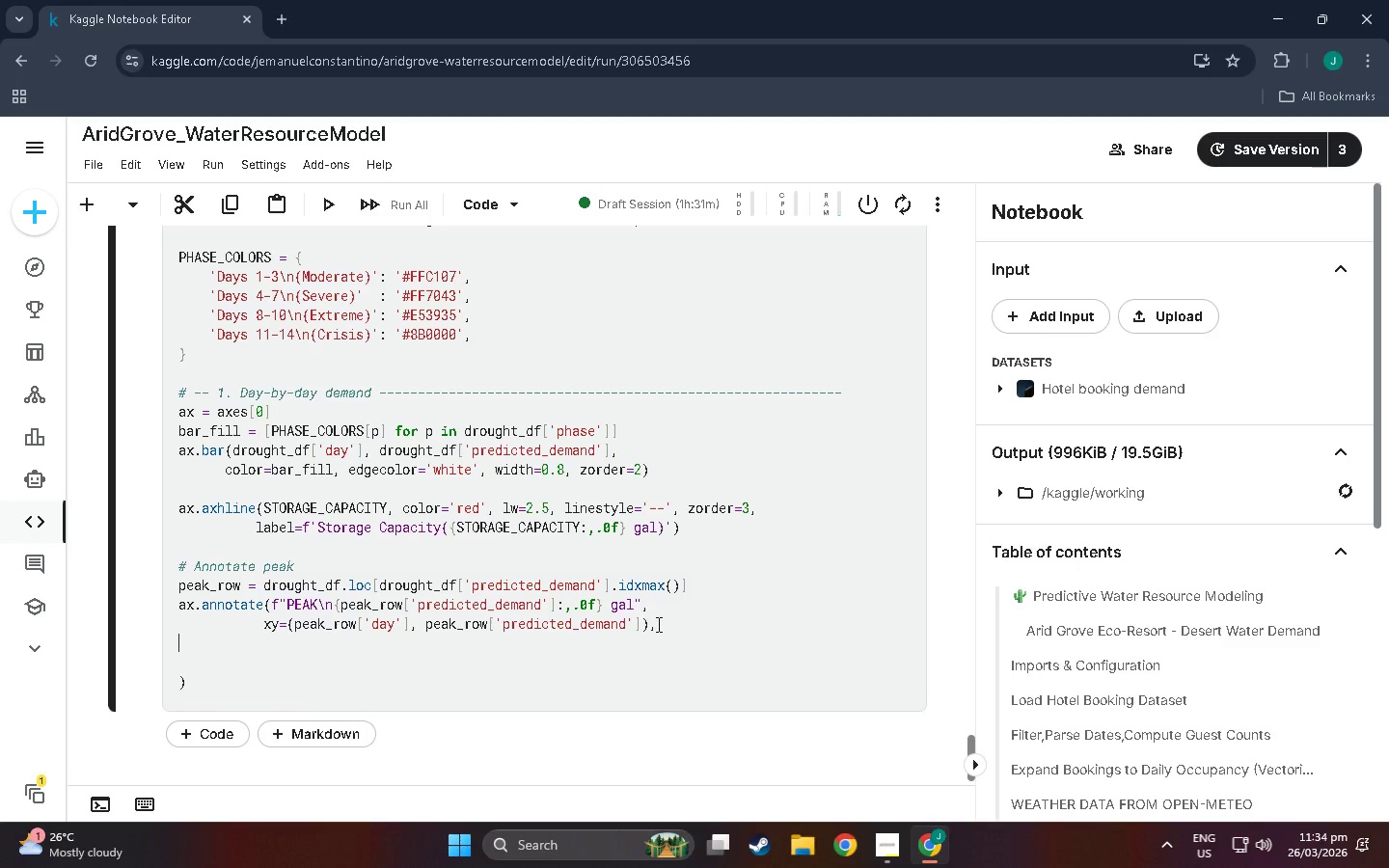 
key(Tab)
 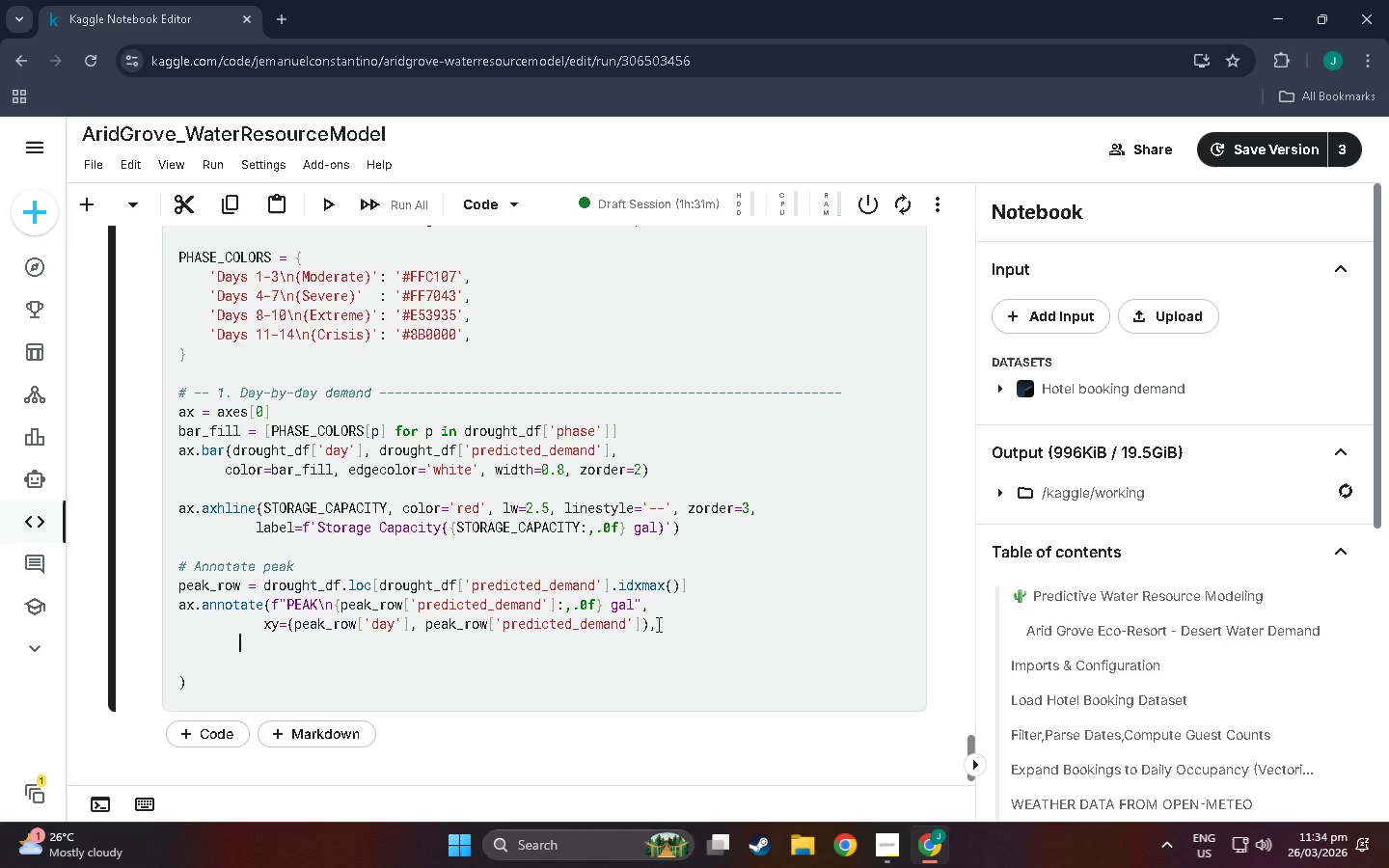 
key(Tab)
 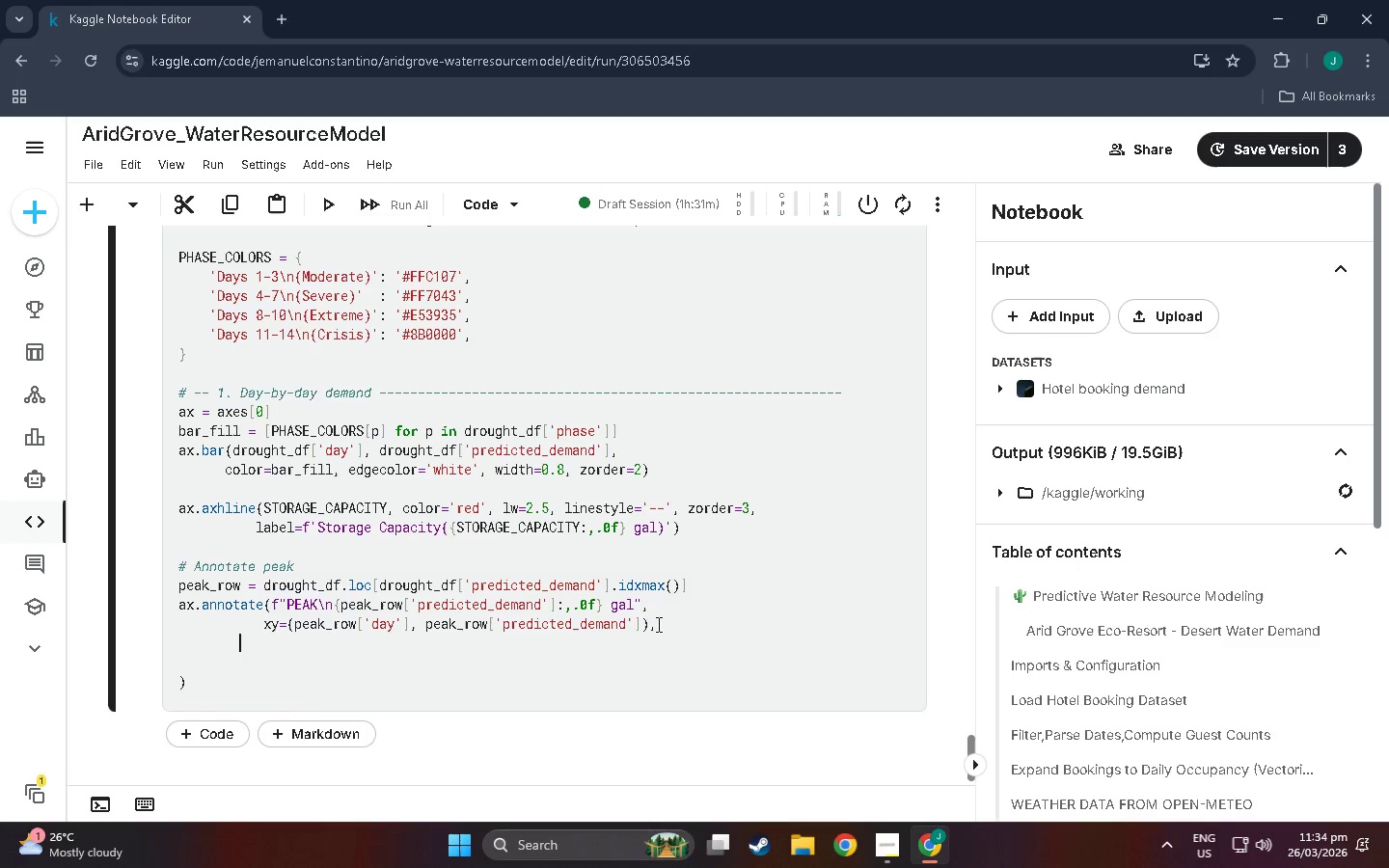 
key(Tab)
 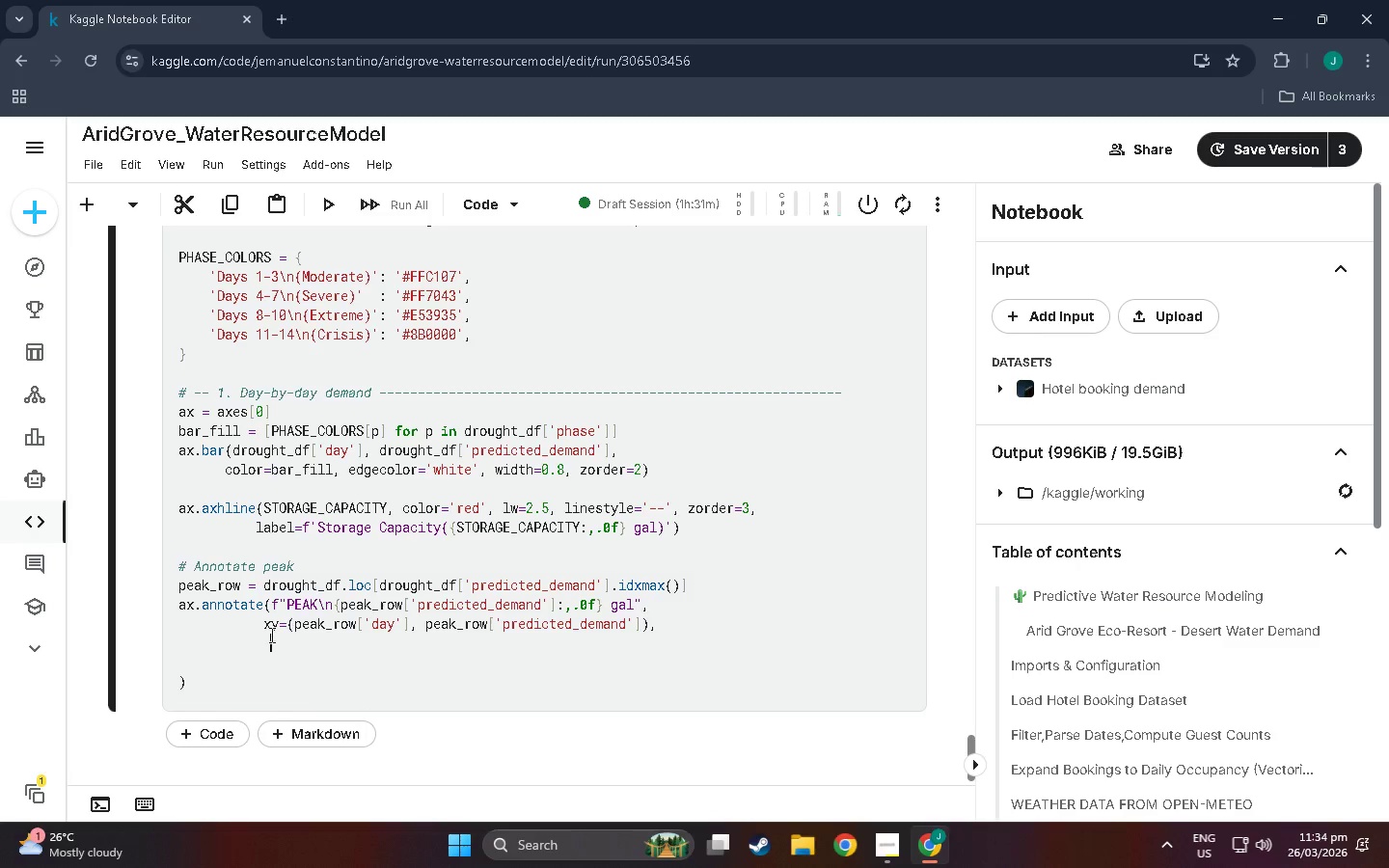 
left_click([175, 647])
 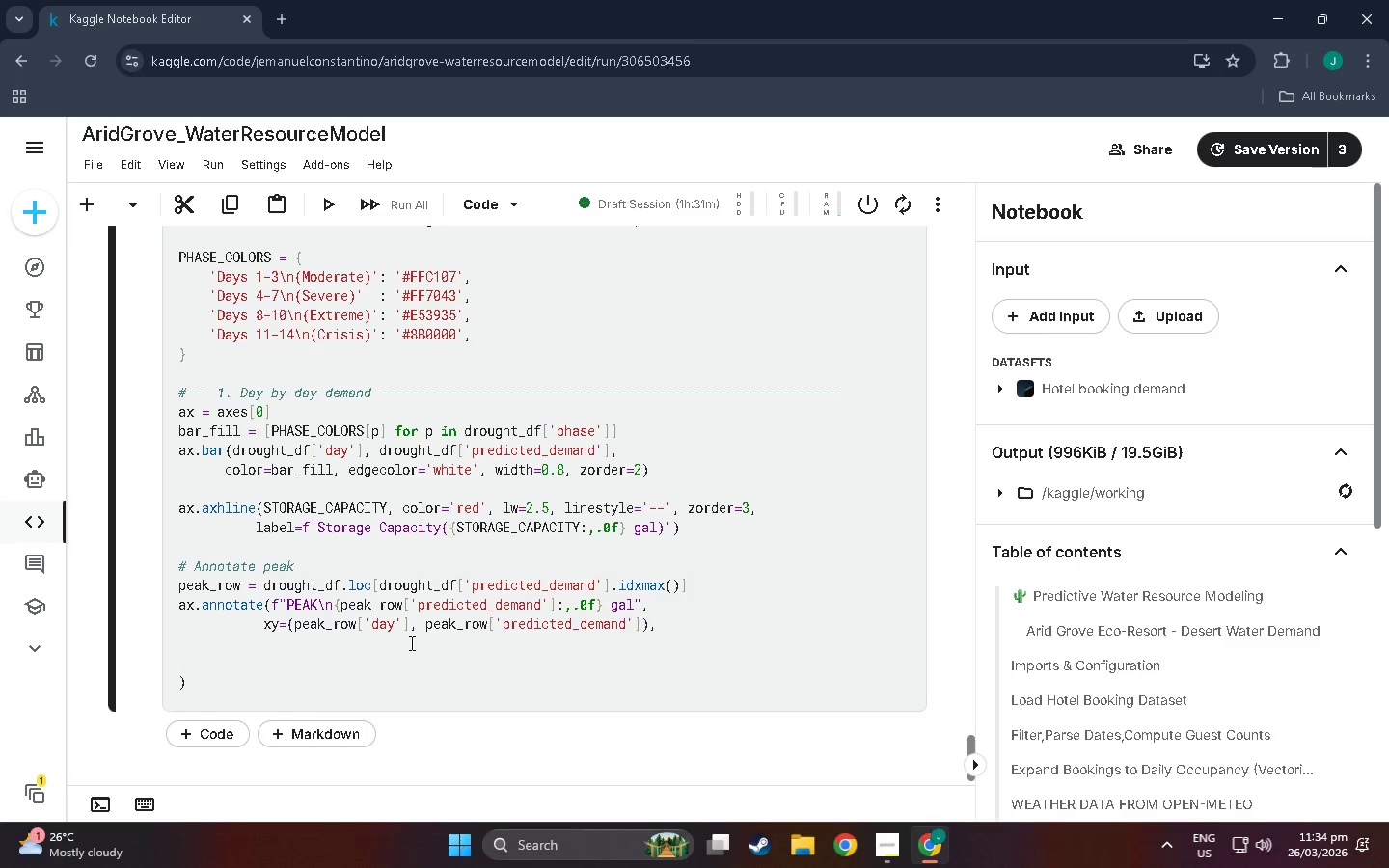 
scroll: coordinate [410, 642], scroll_direction: down, amount: 3.0
 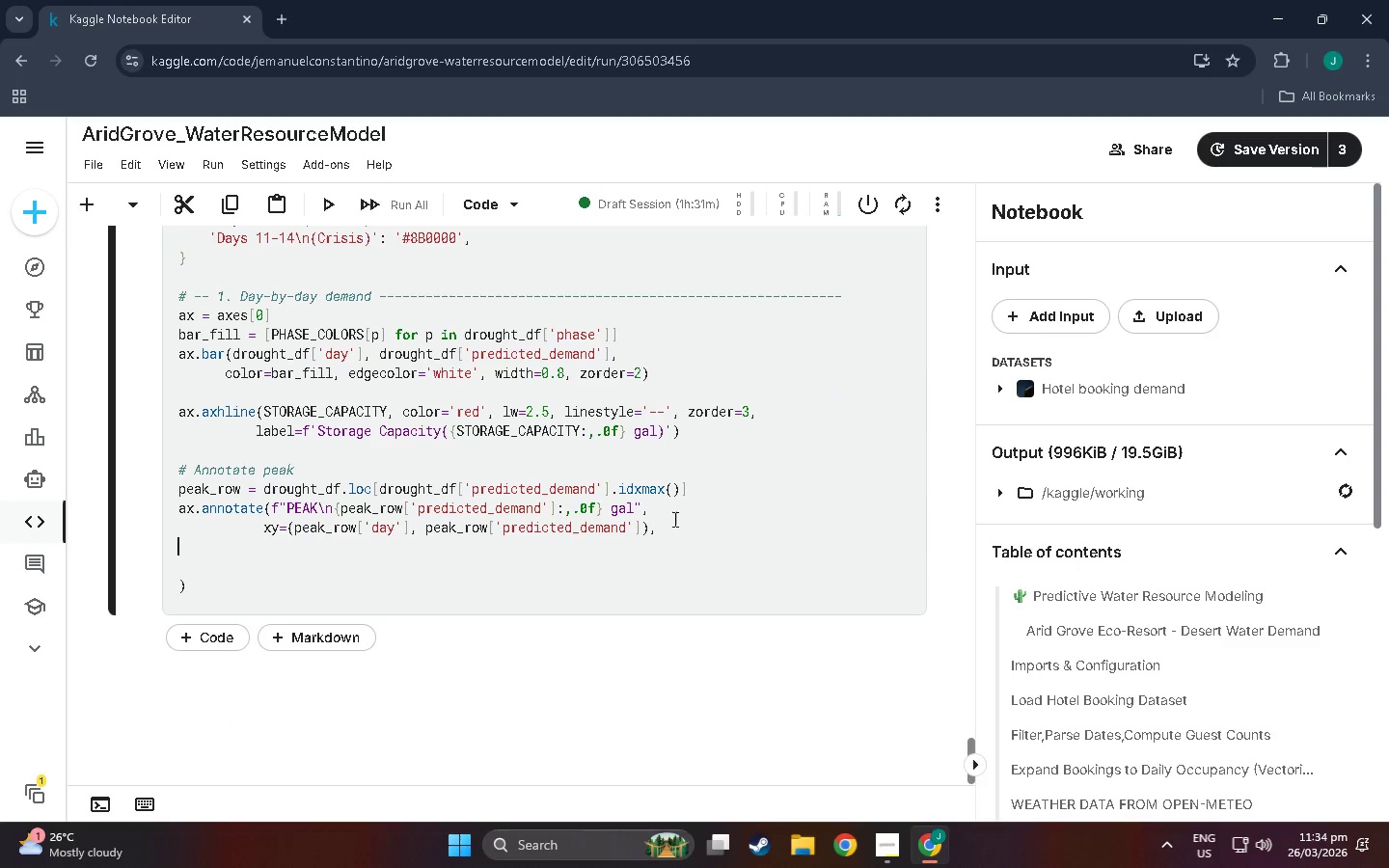 
left_click([665, 520])
 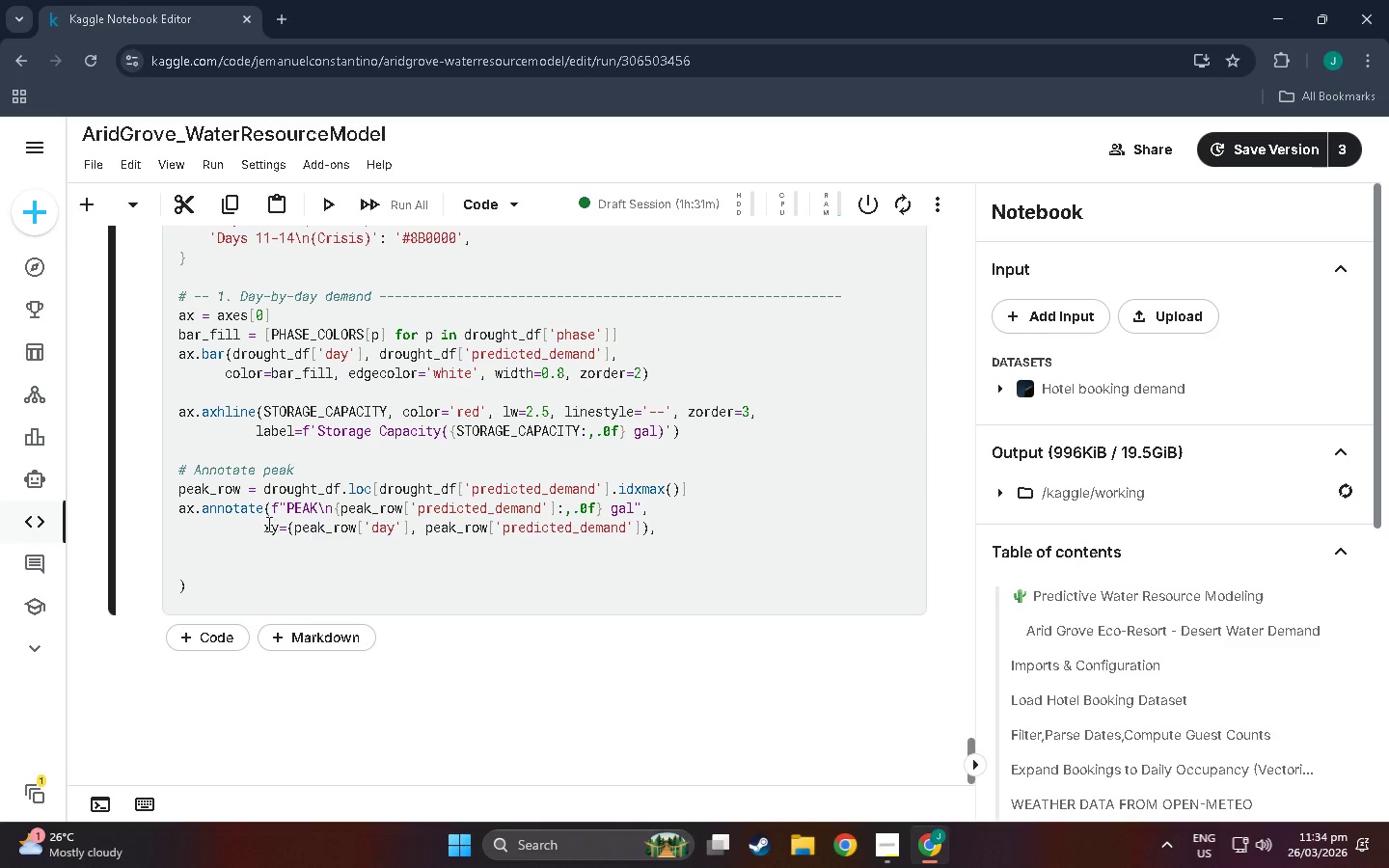 
left_click([325, 528])
 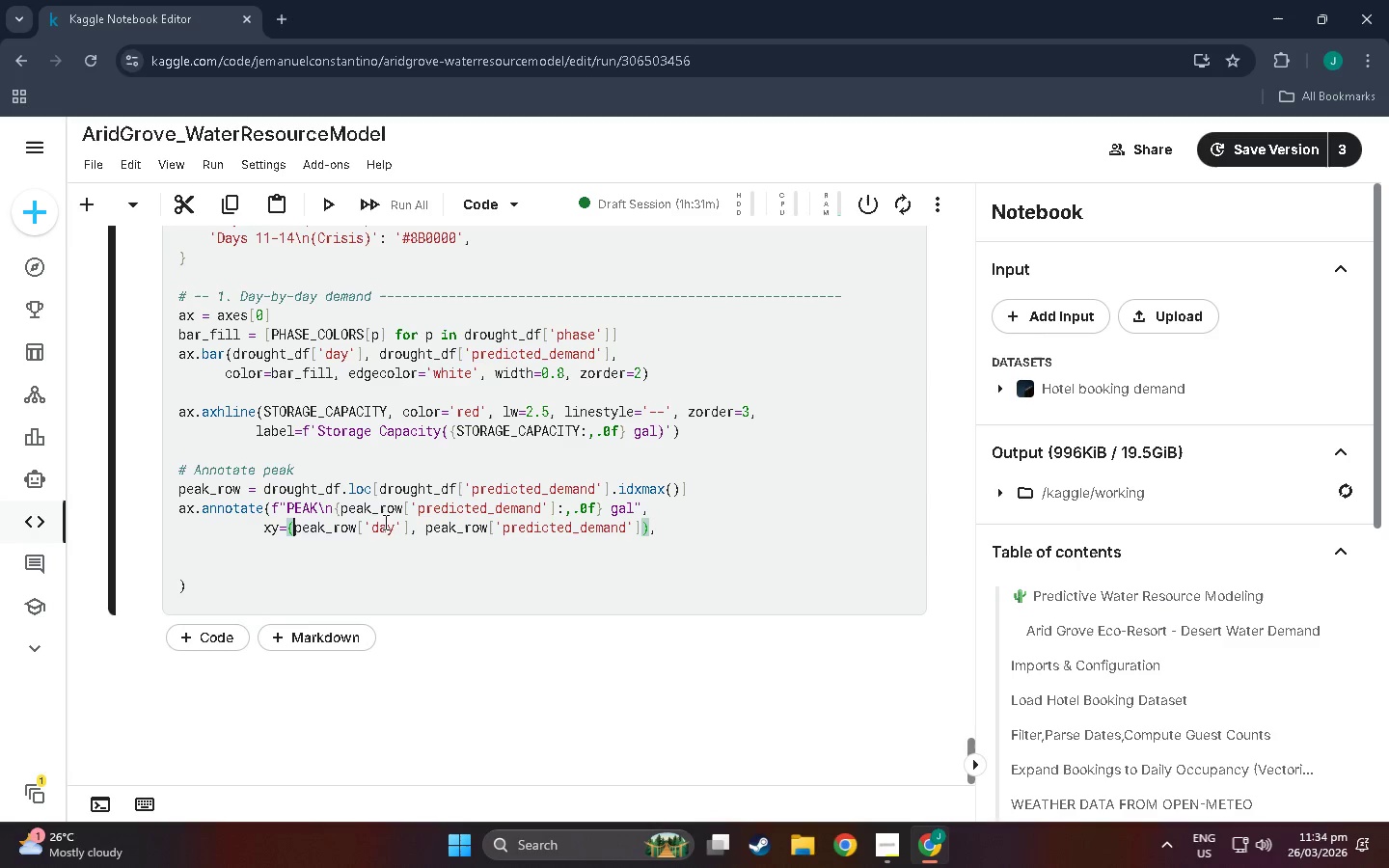 
left_click([353, 520])
 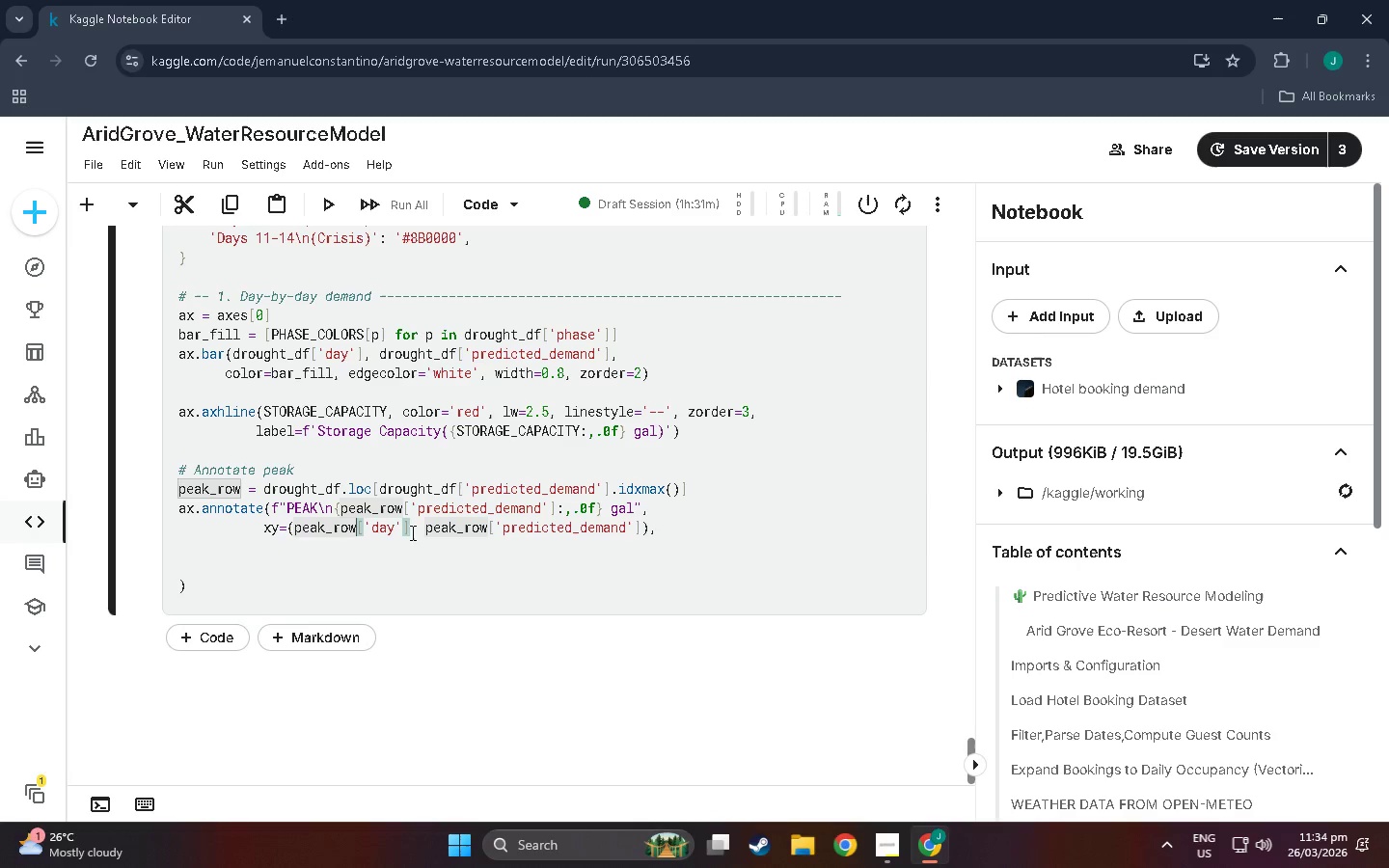 
left_click([413, 533])
 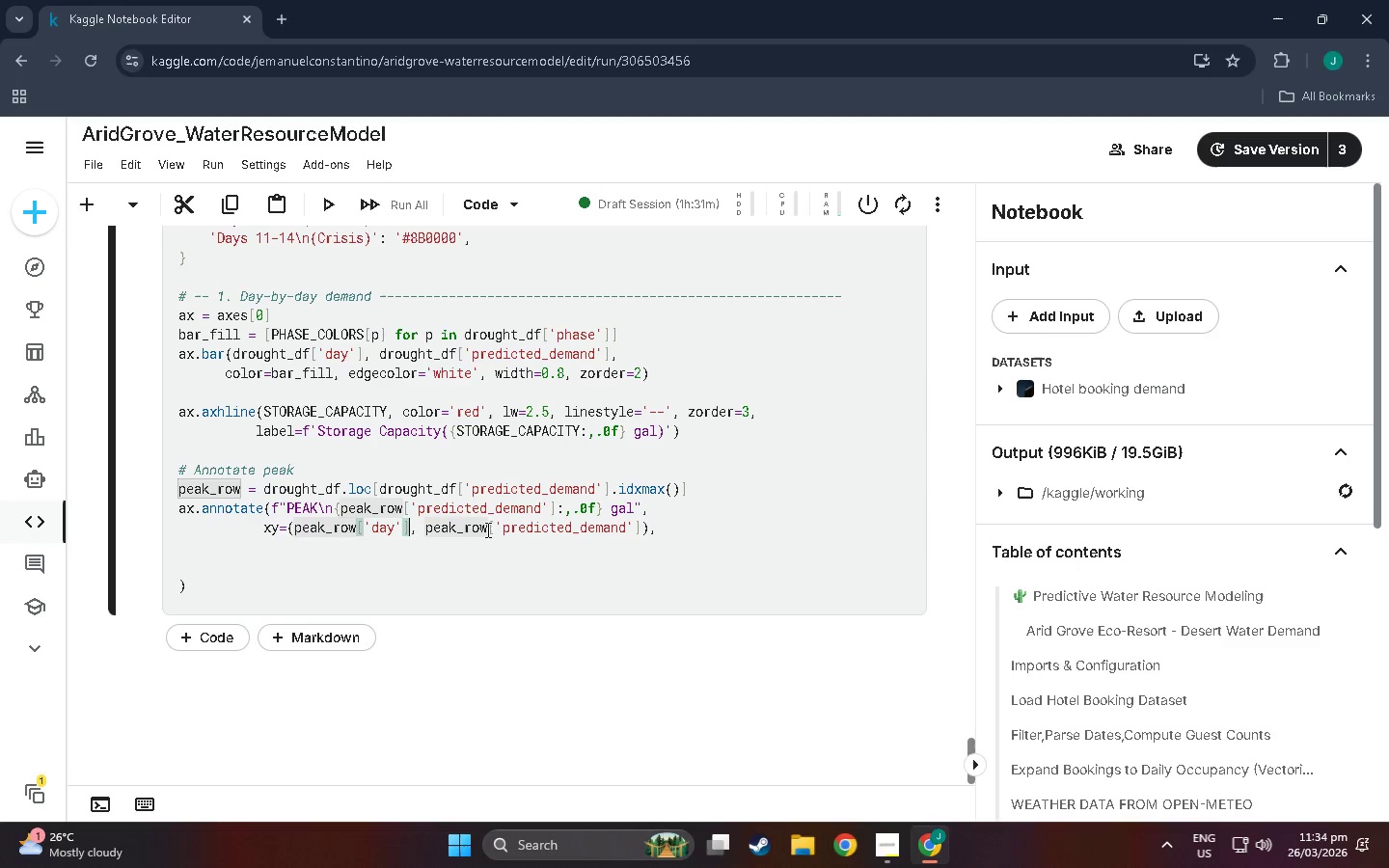 
left_click([486, 529])
 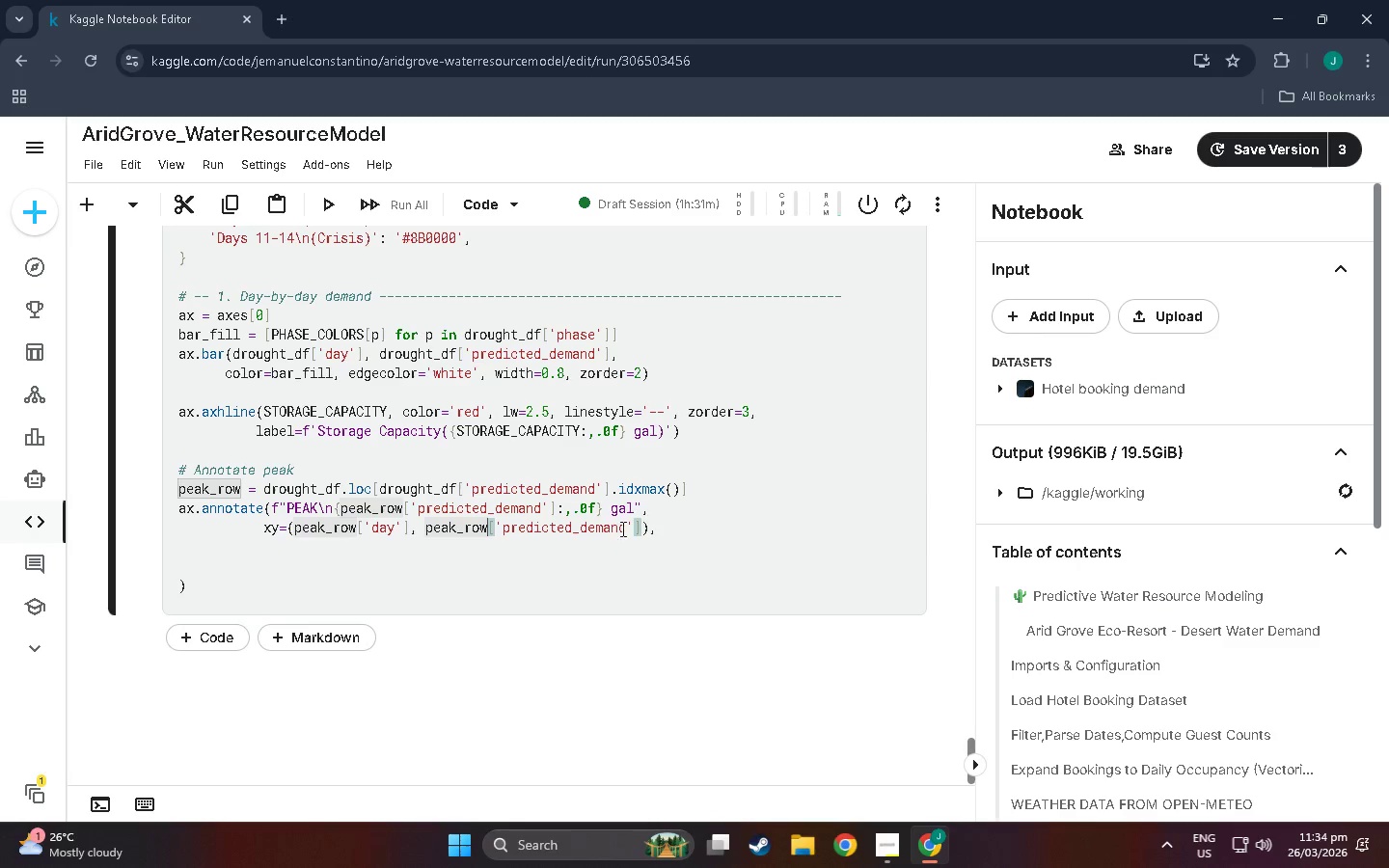 
left_click([649, 529])
 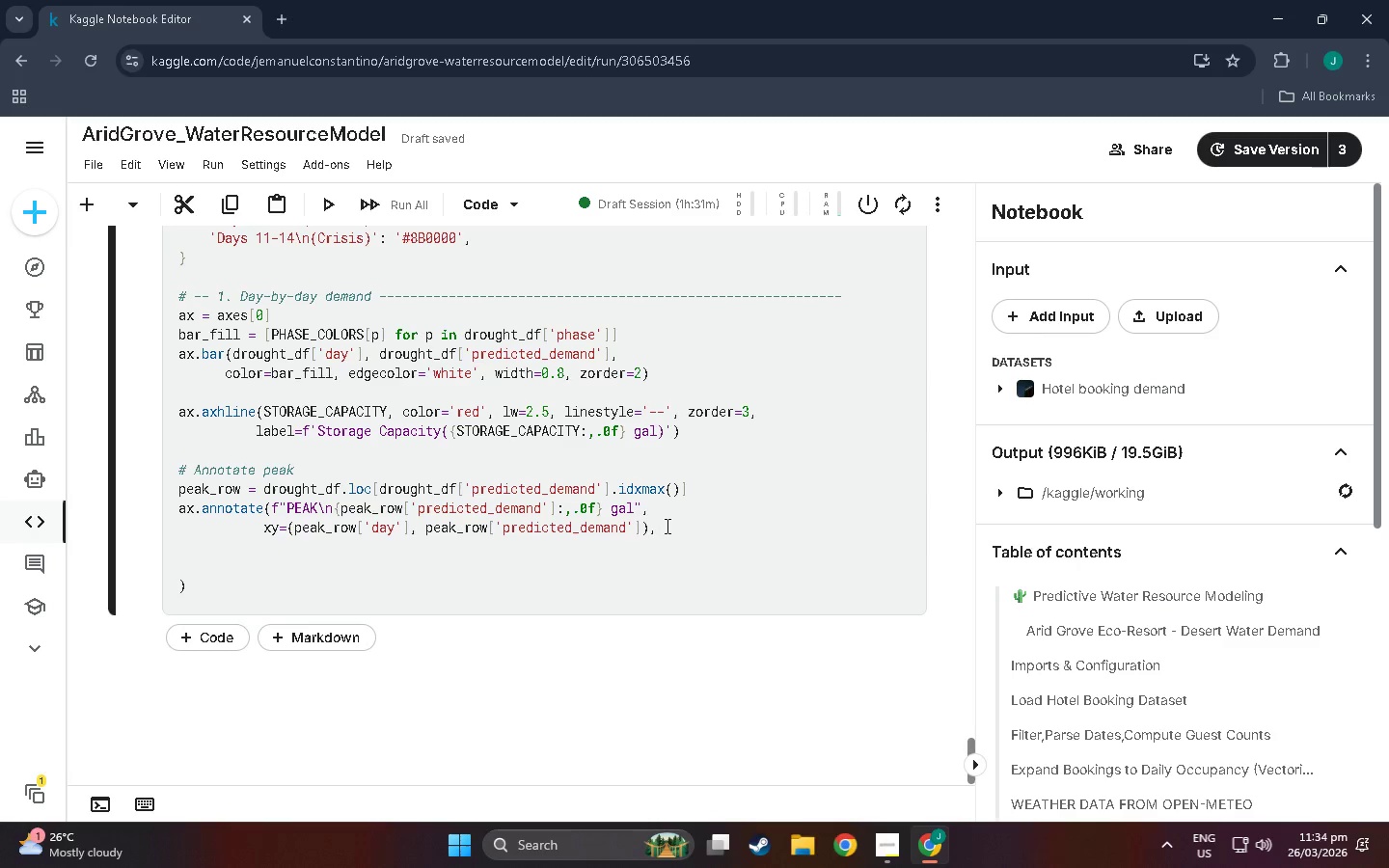 
key(Enter)
 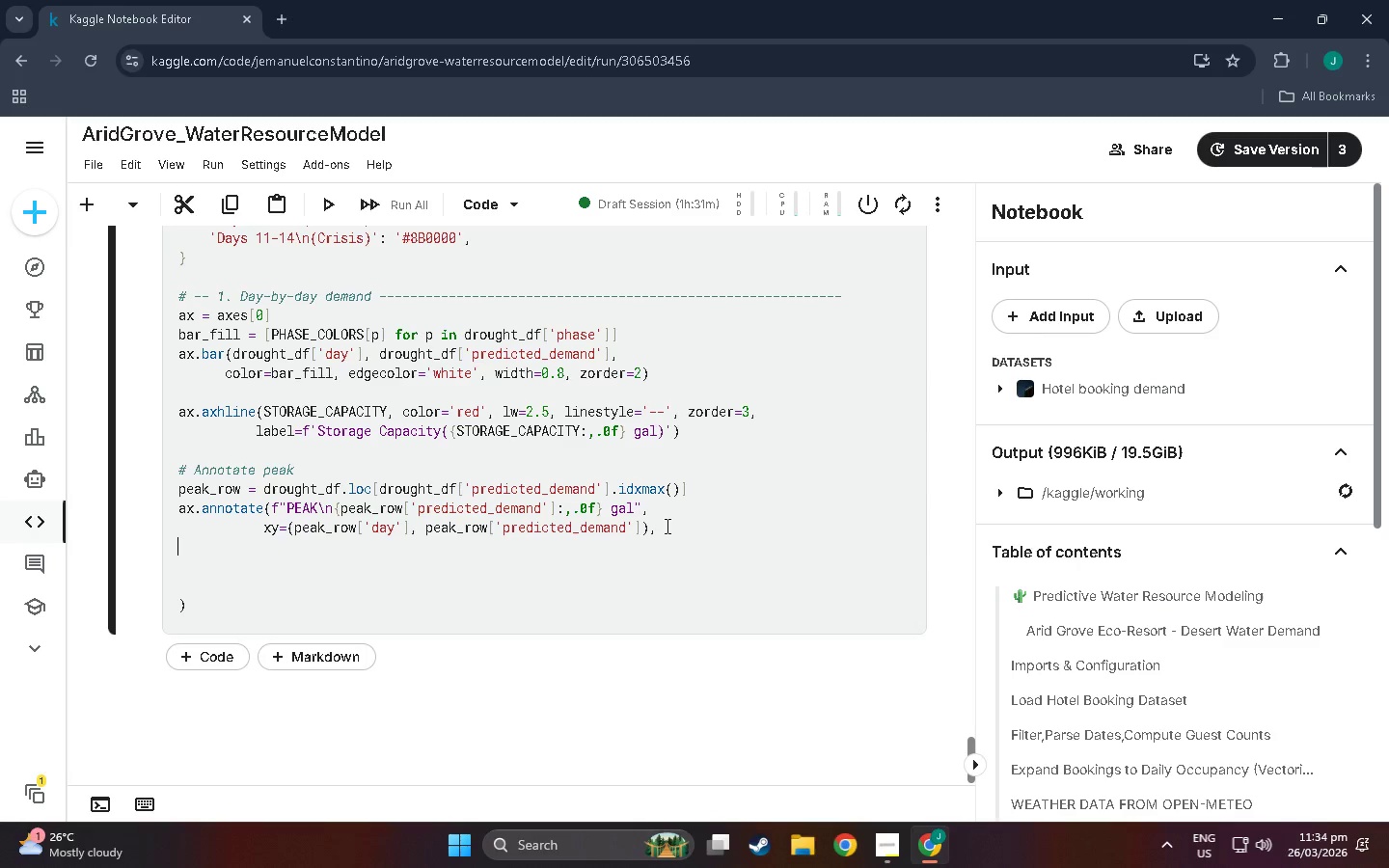 
type(xy-=)
key(Backspace)
key(Backspace)
type(=-)
key(Backspace)
type(()
 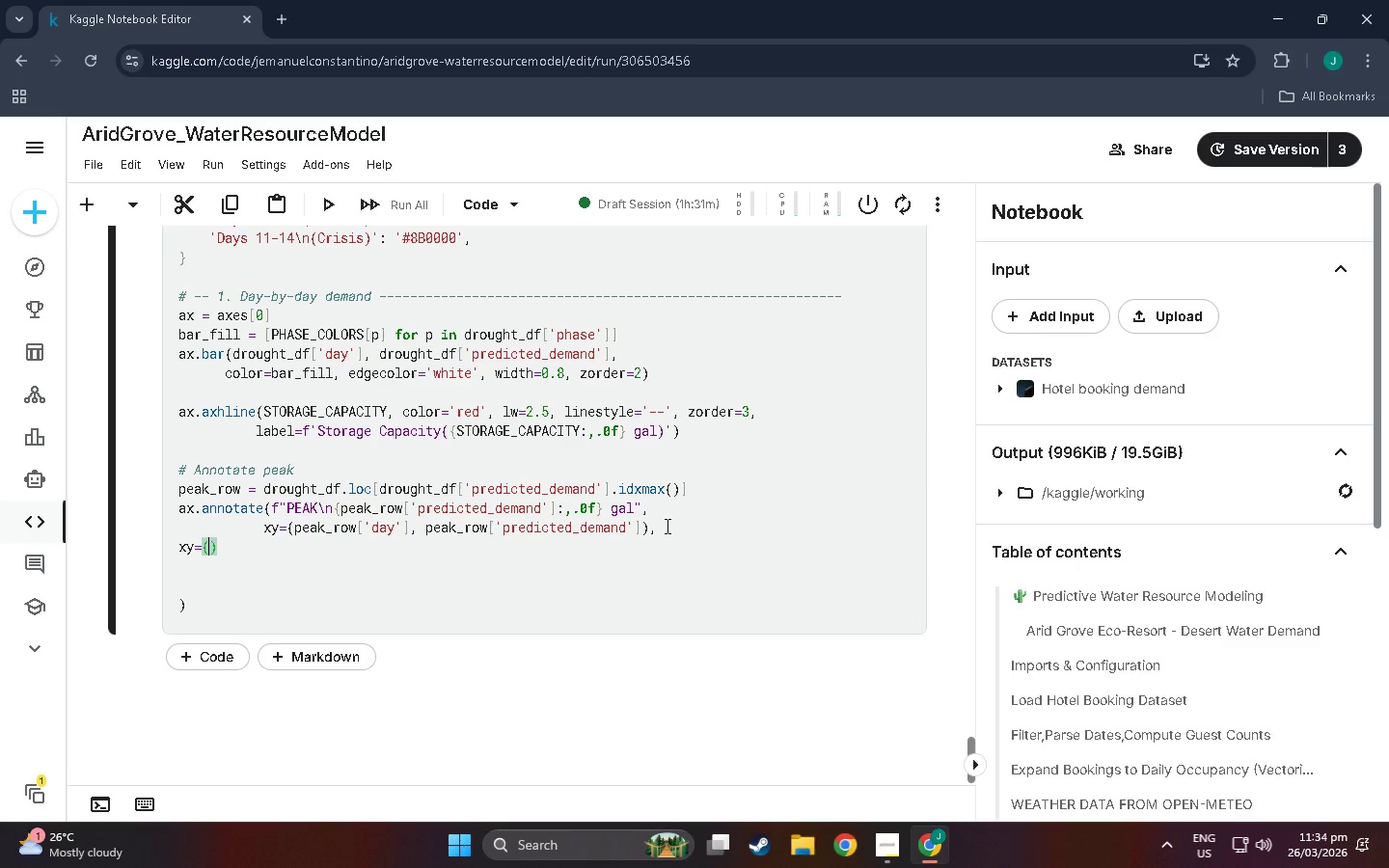 
type(texyt)
key(Backspace)
key(Backspace)
key(Backspace)
key(Backspace)
key(Backspace)
key(Backspace)
key(Backspace)
type(text-)
key(Backspace)
type(=(peak-row)
 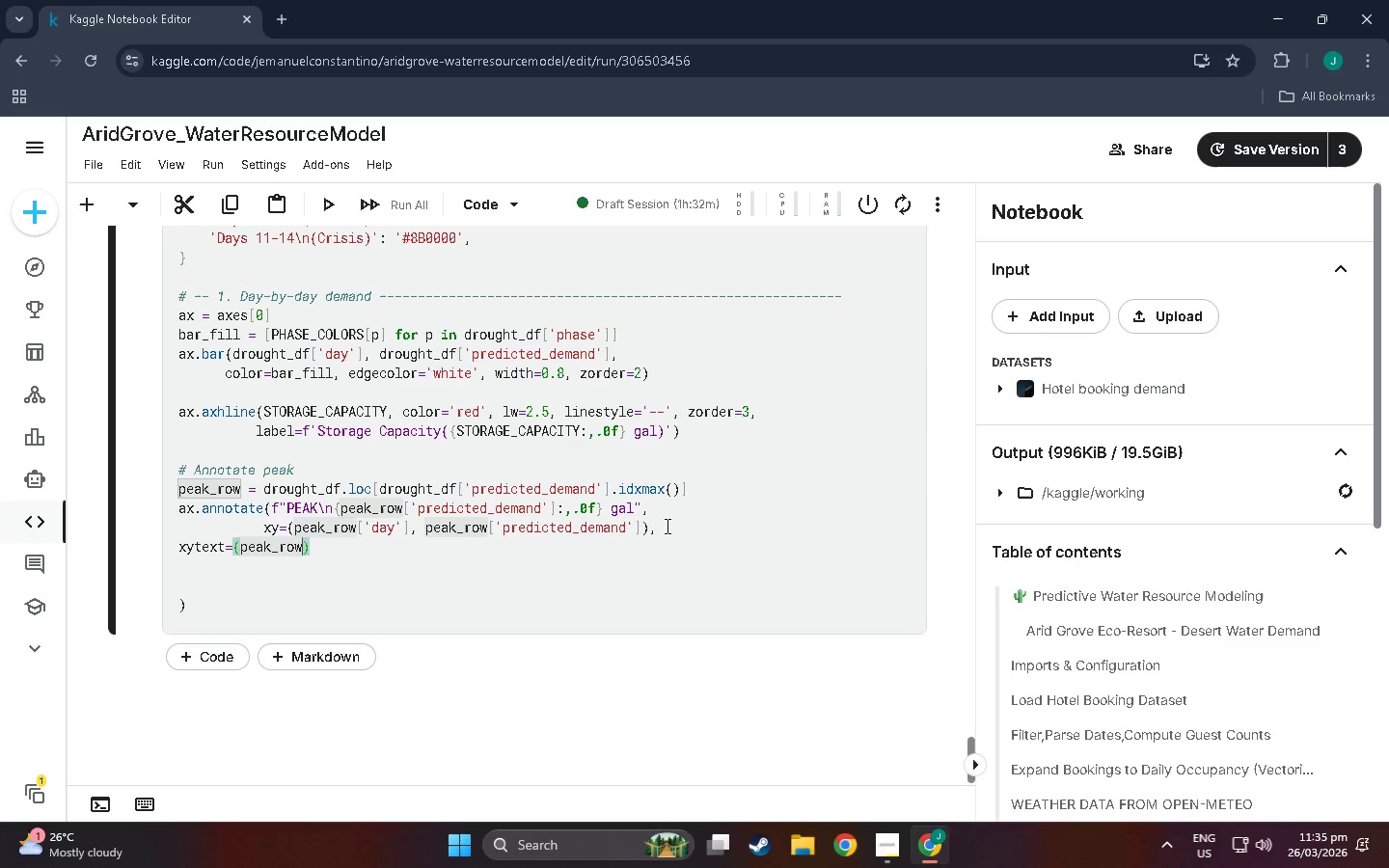 
wait(5.22)
 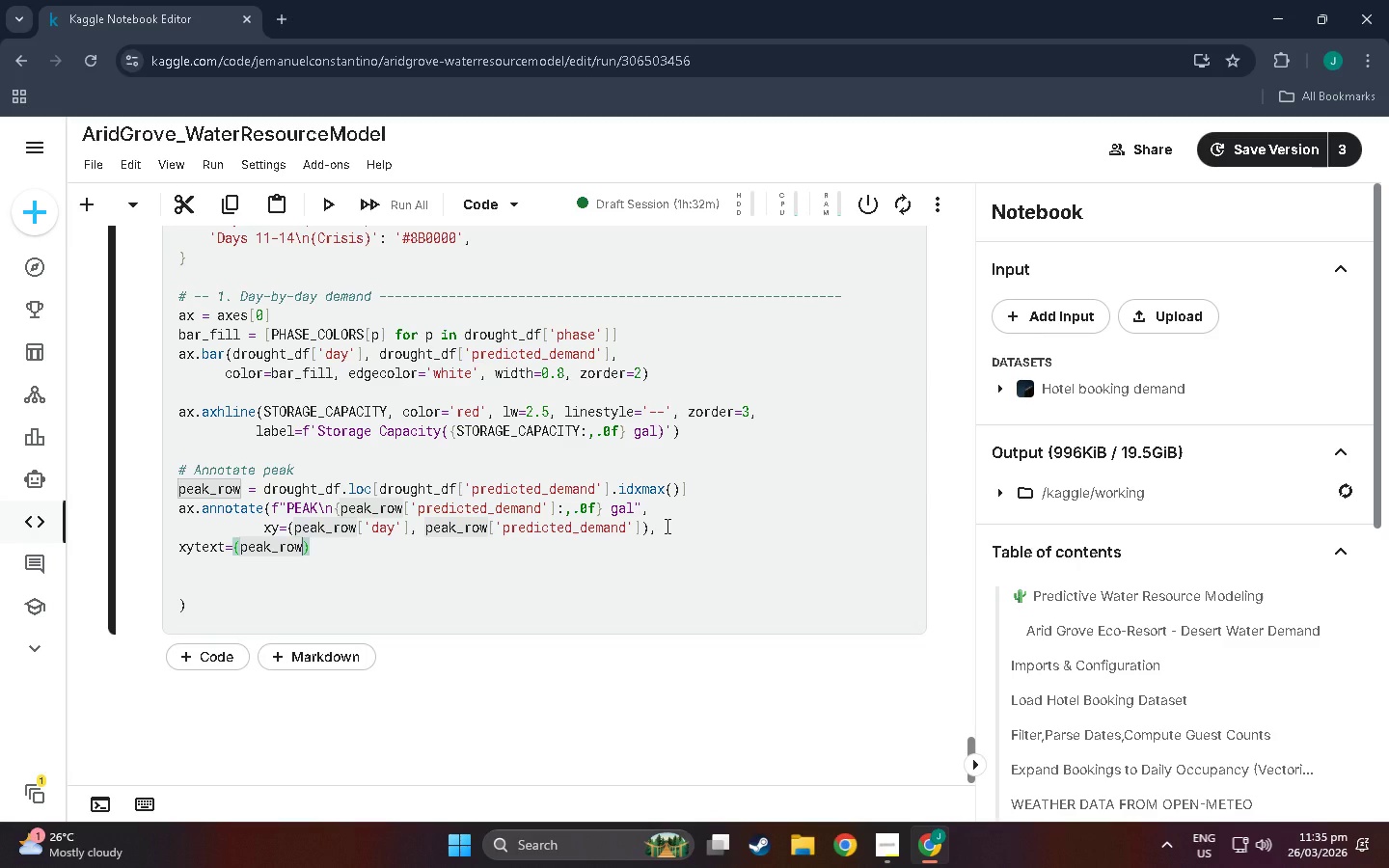 
left_click([182, 548])
 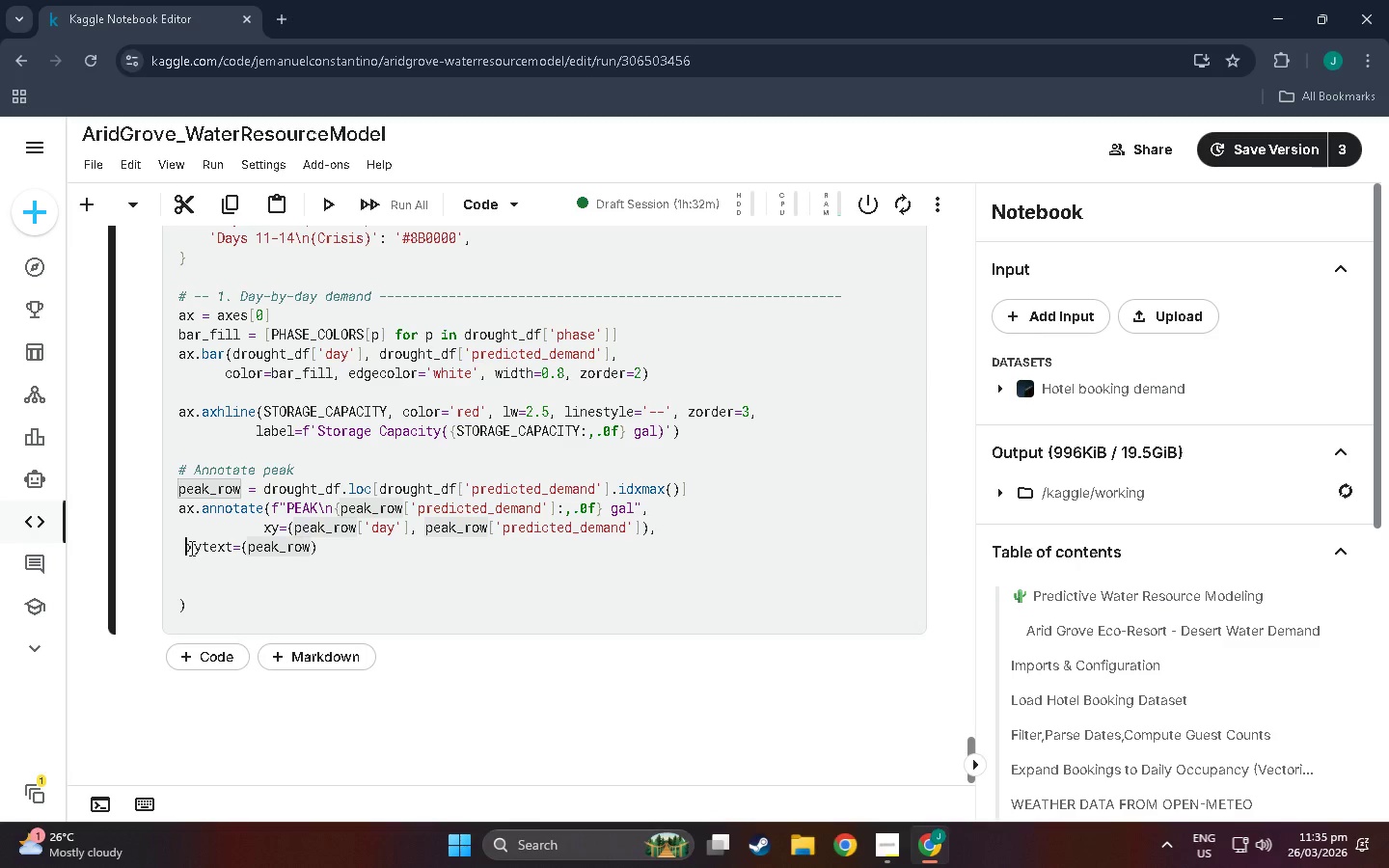 
hold_key(key=Space, duration=0.8)
 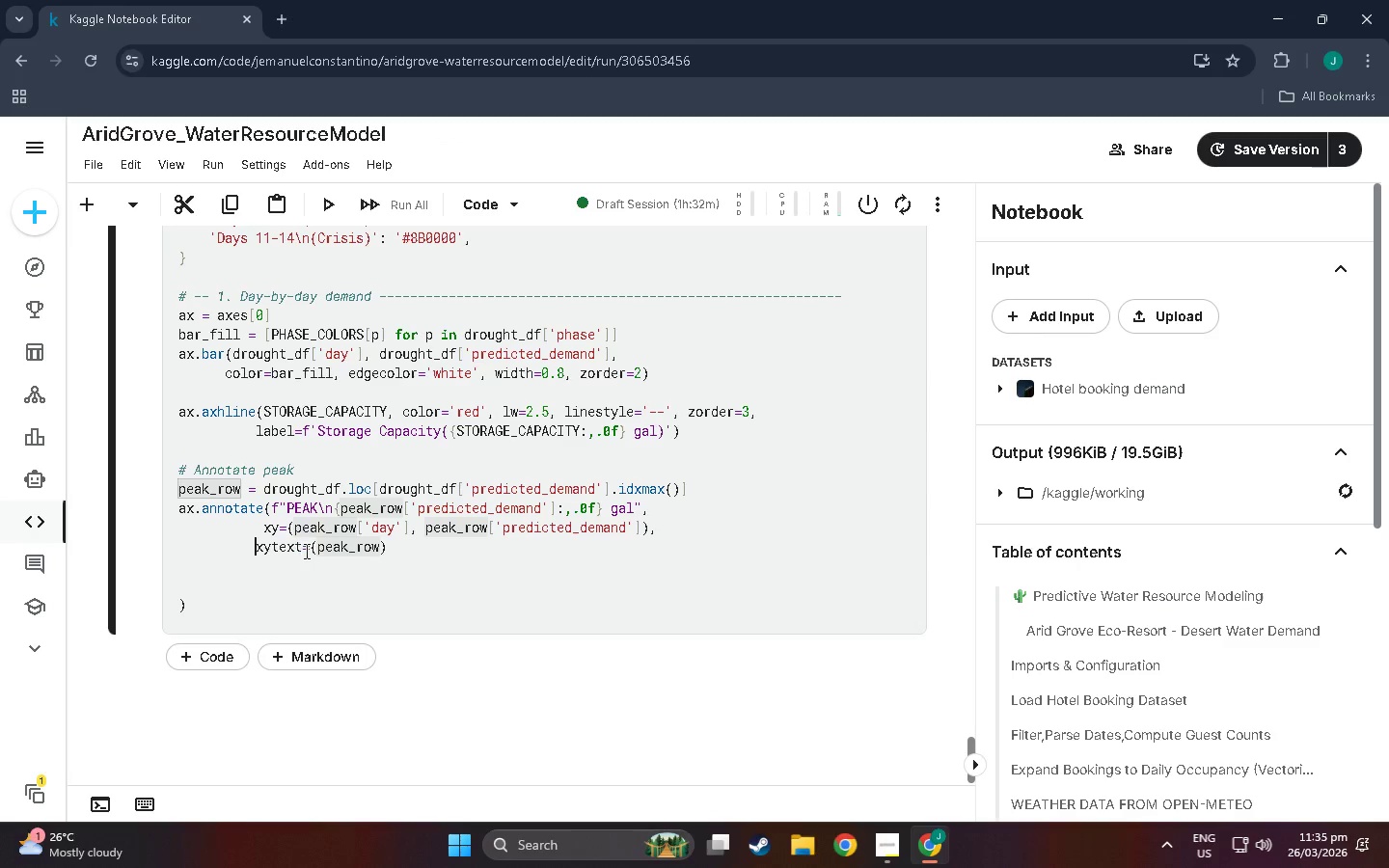 
key(Space)
 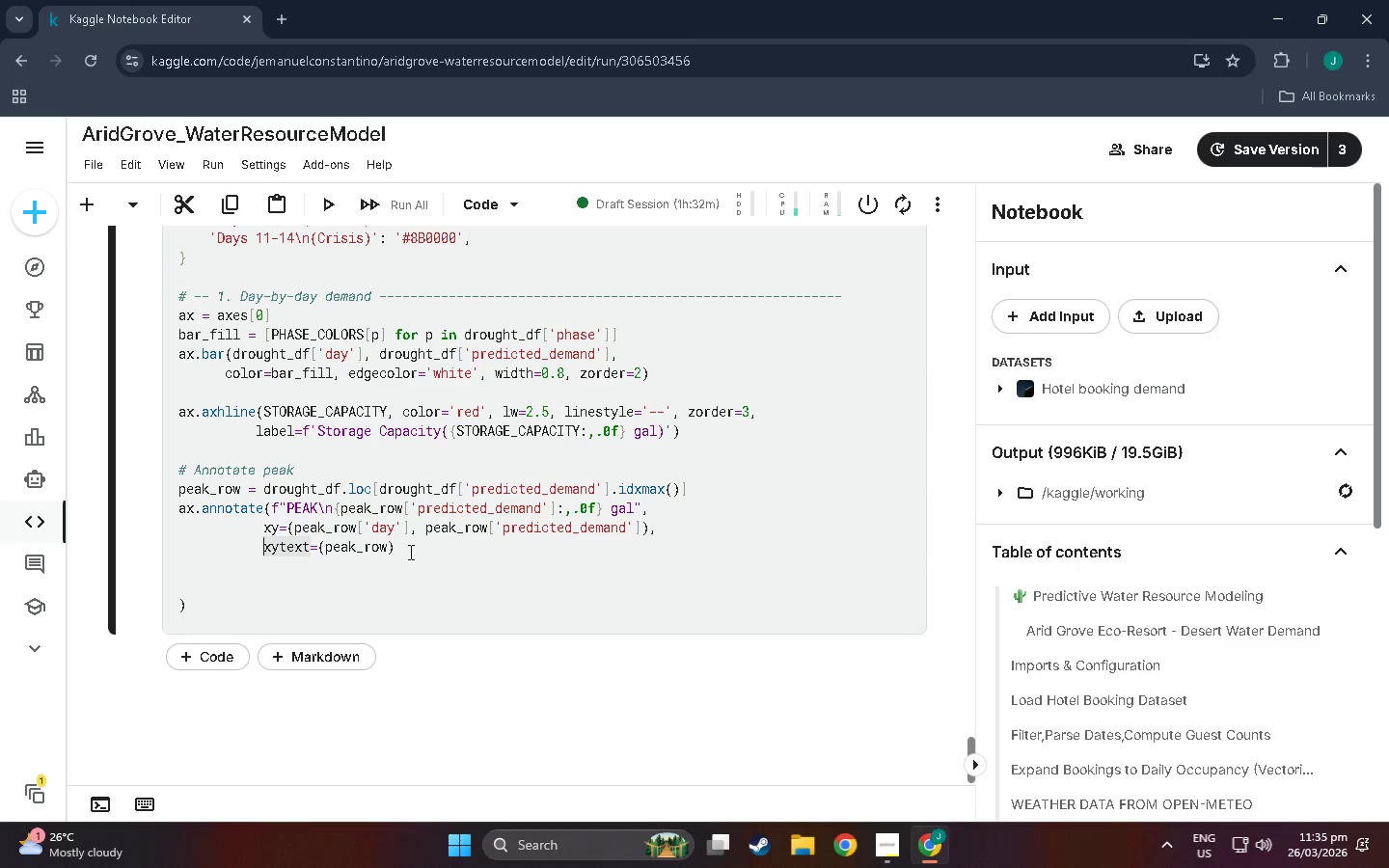 
left_click([410, 552])
 